 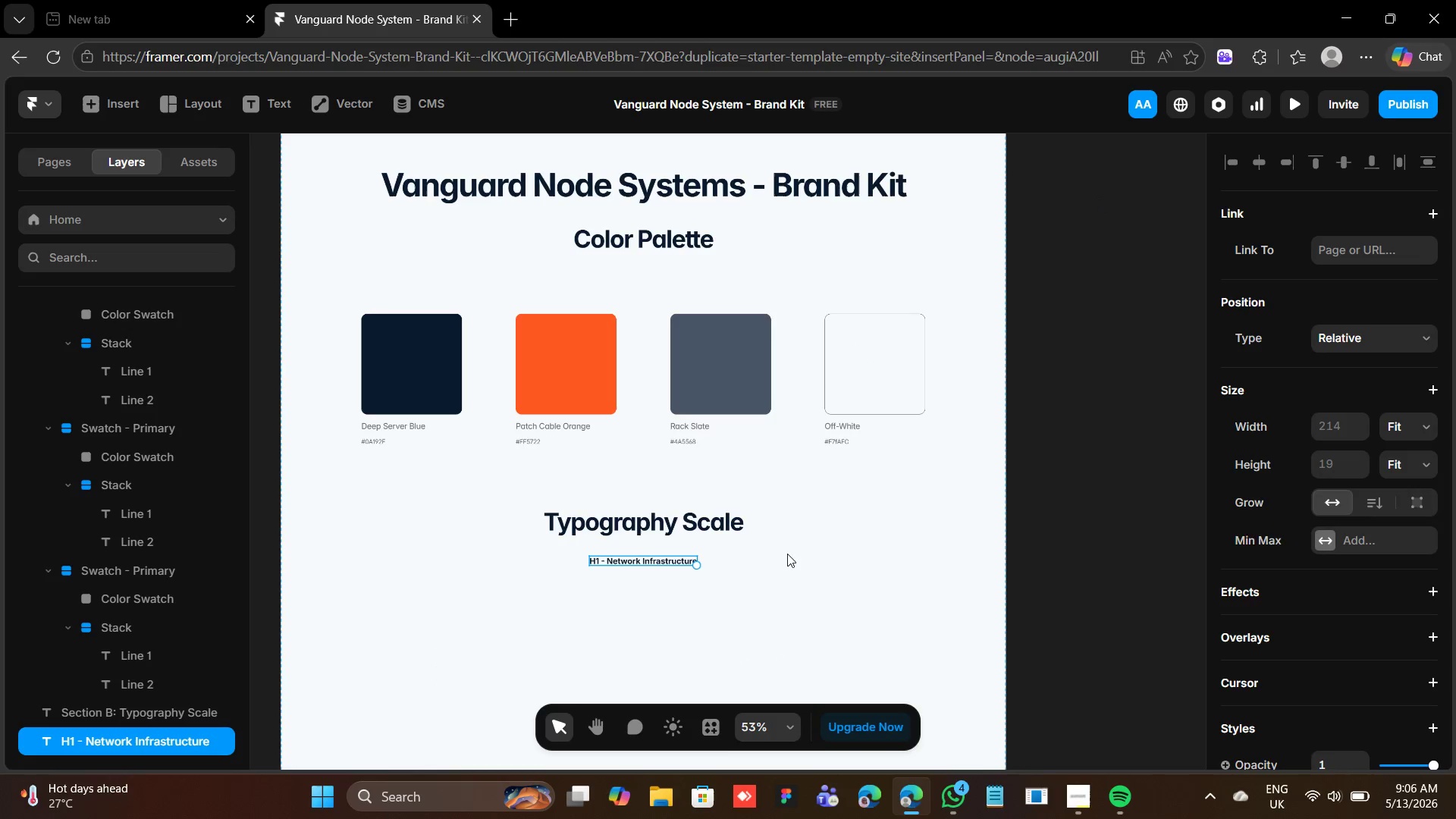 
scroll: coordinate [1385, 569], scroll_direction: down, amount: 4.0
 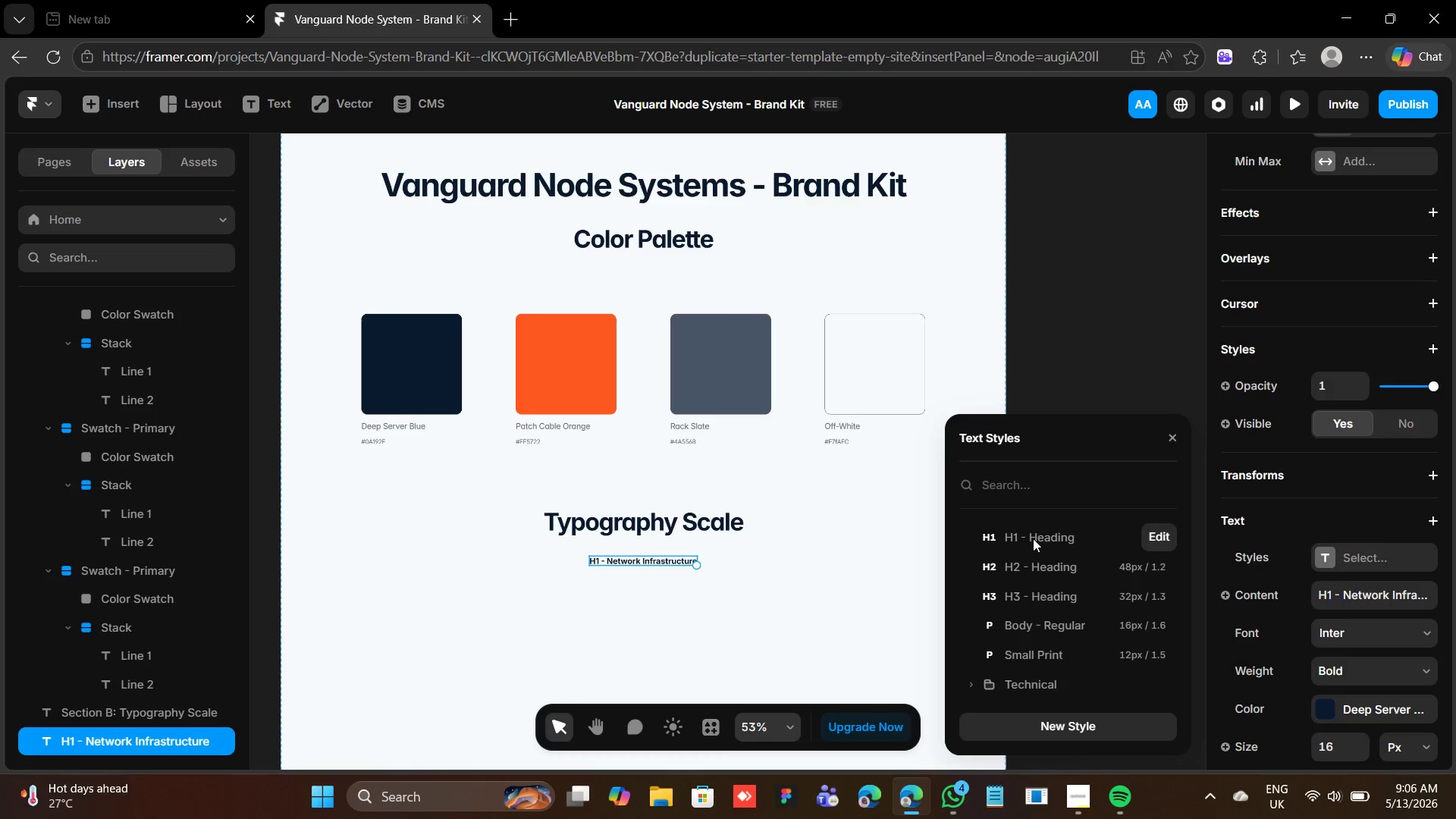 
left_click([1033, 537])
 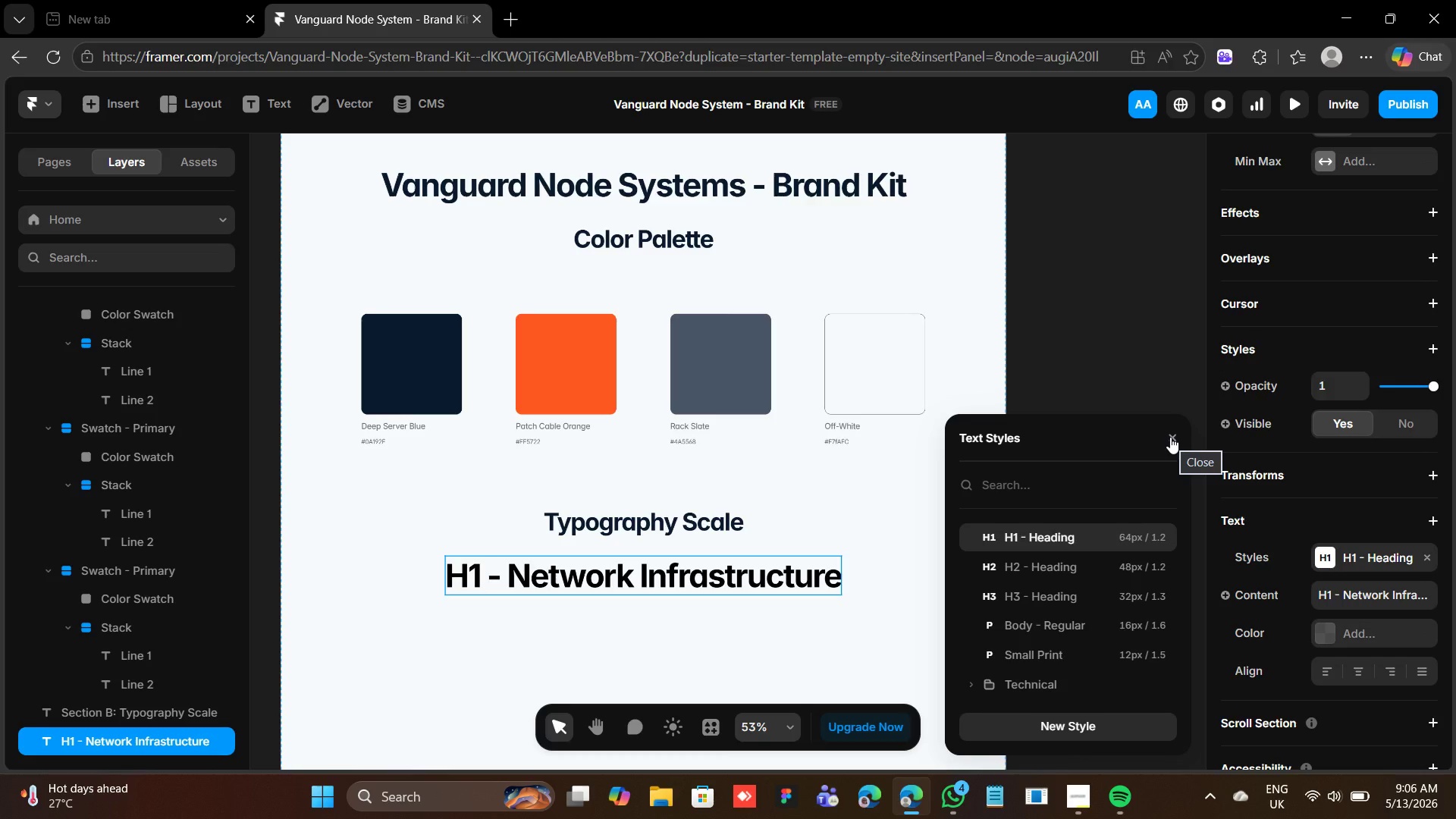 
left_click([1170, 435])
 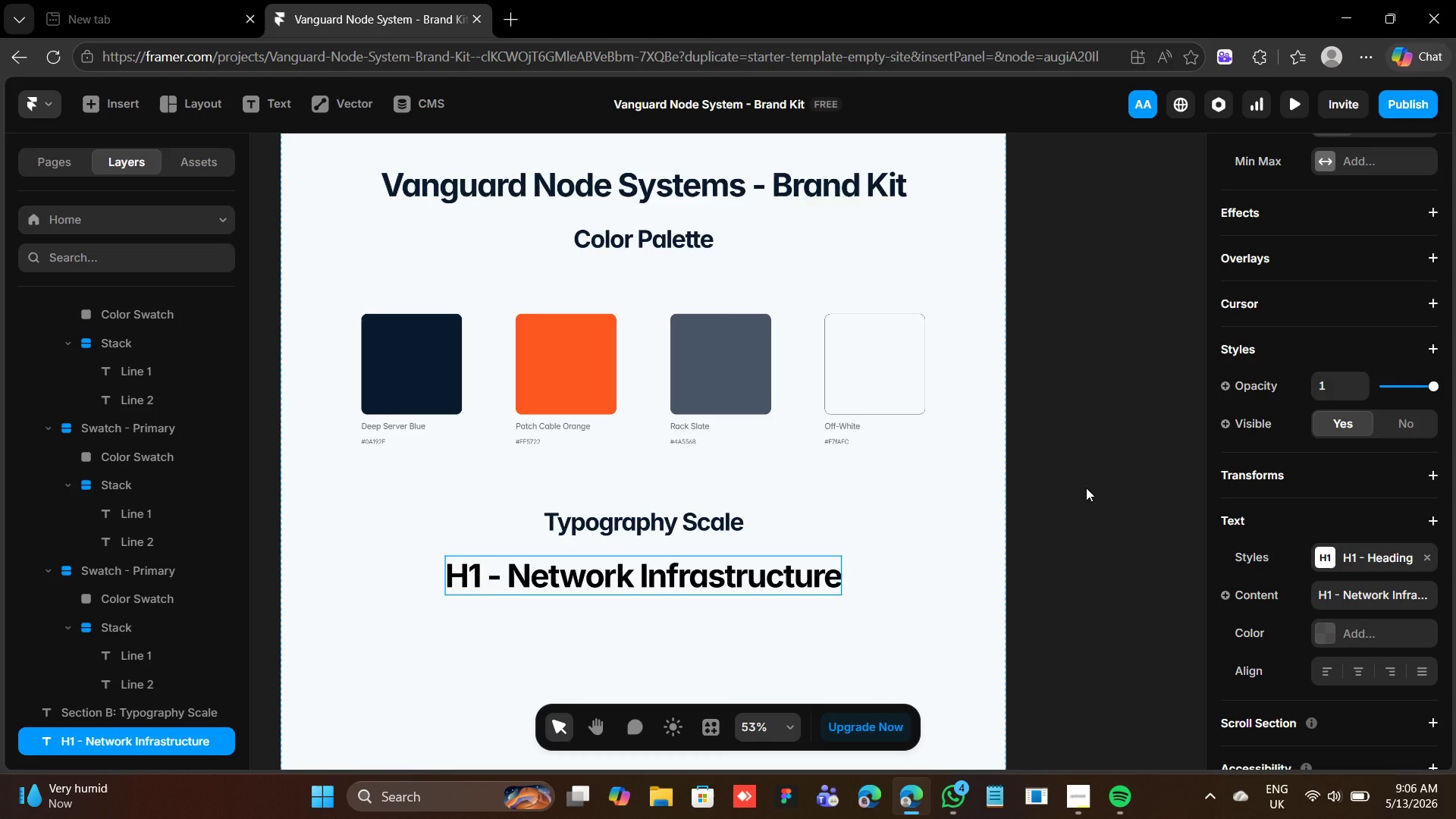 
wait(37.39)
 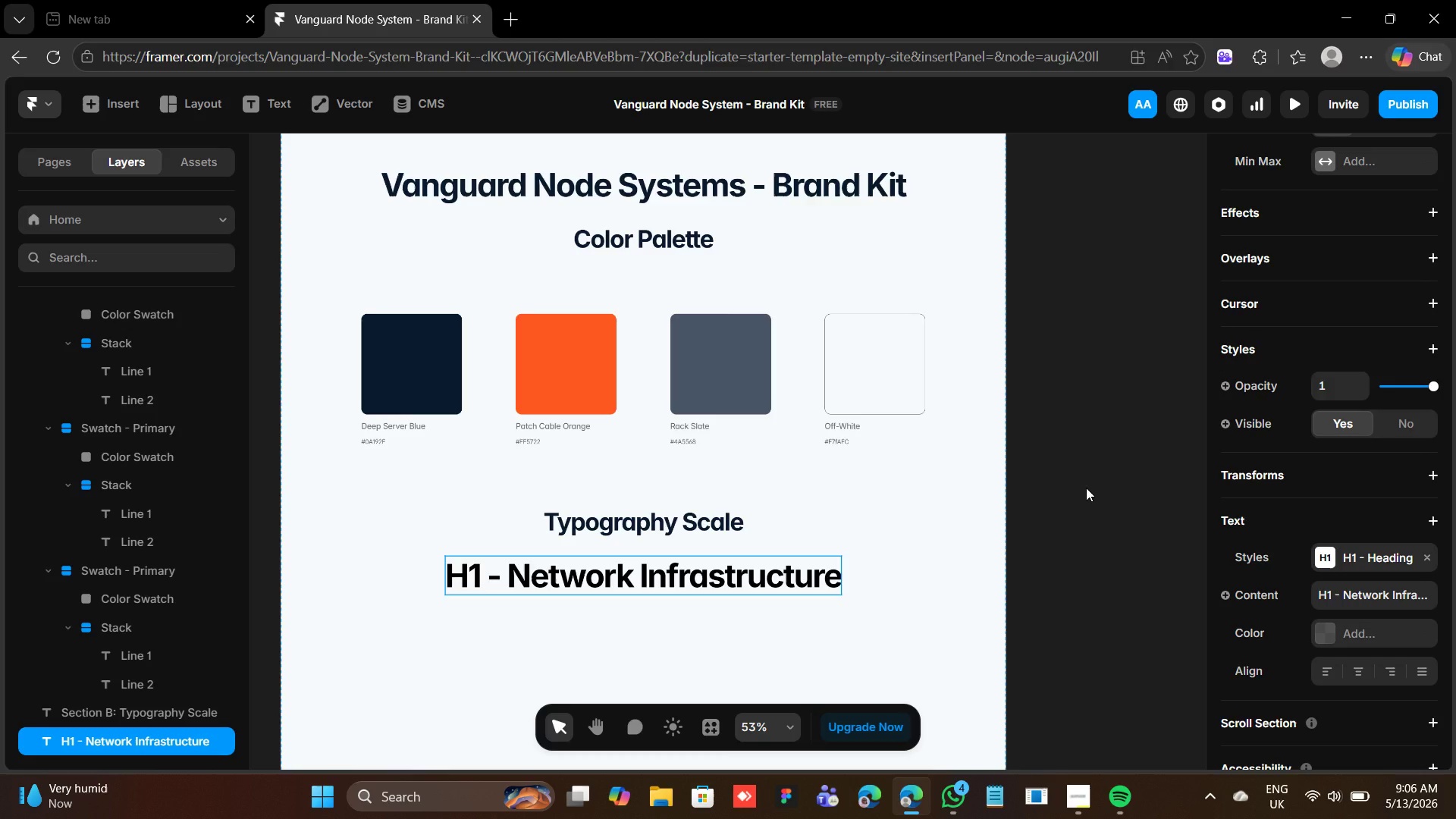 
left_click([597, 637])
 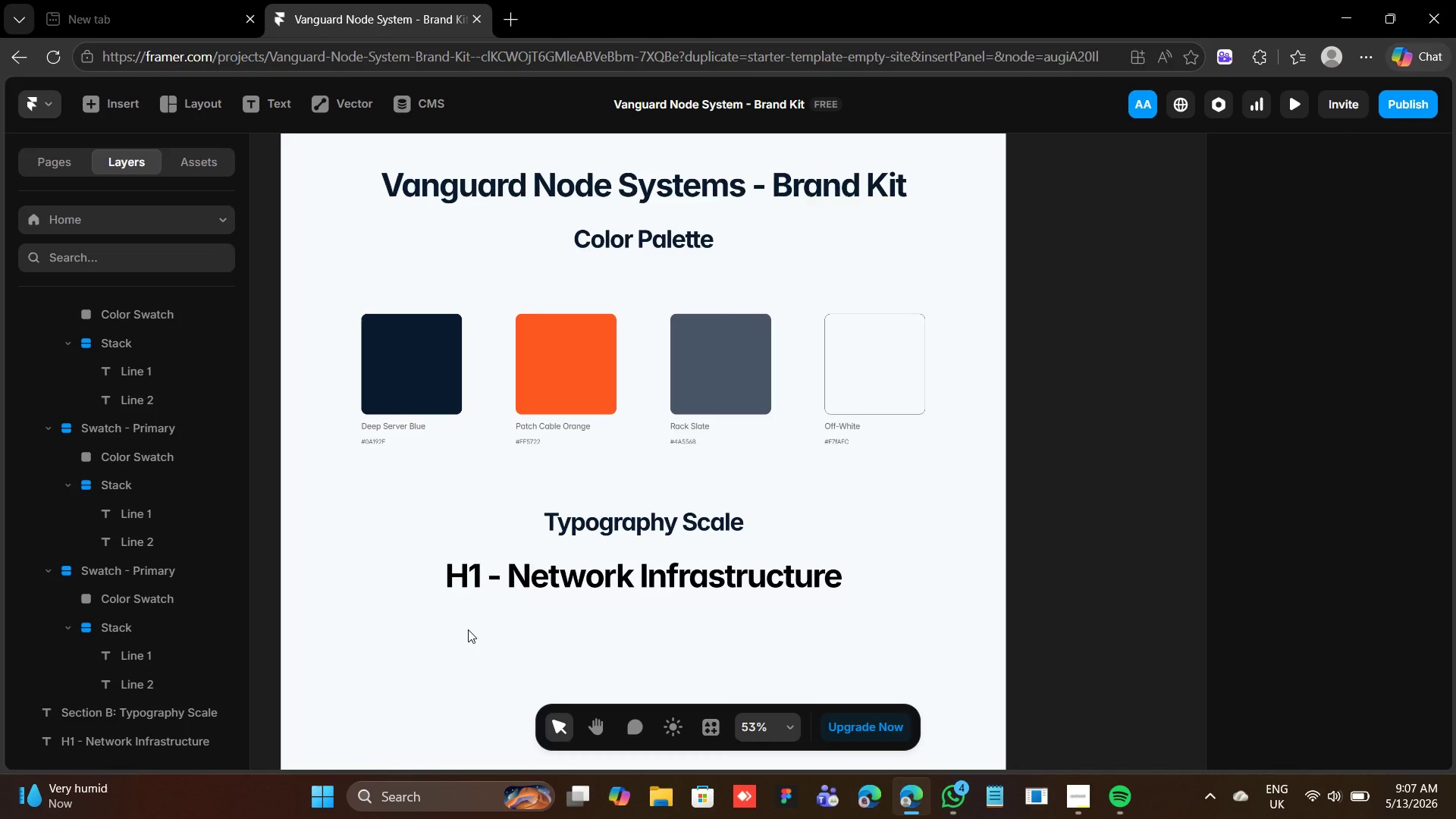 
key(T)
 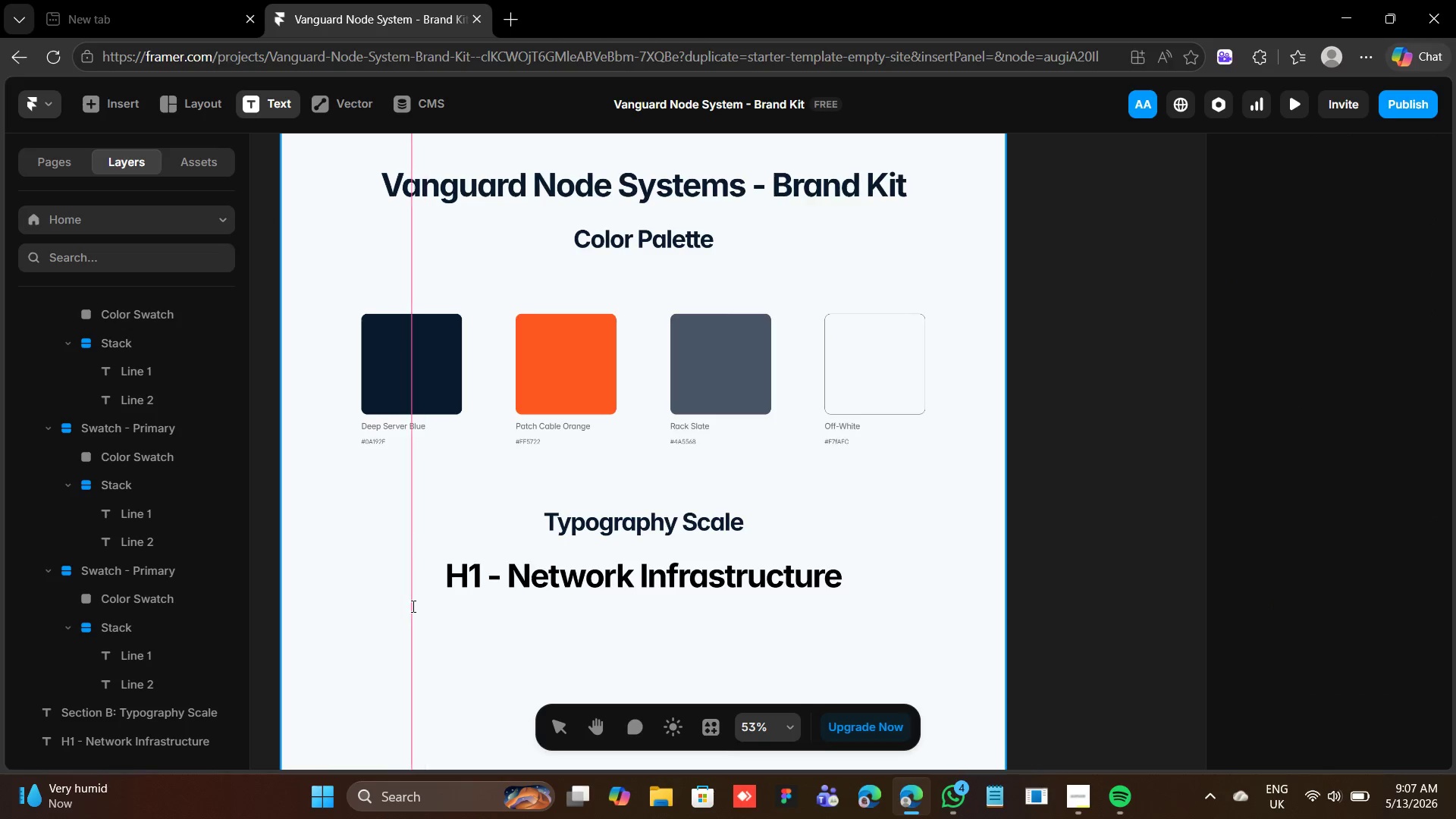 
left_click([412, 604])
 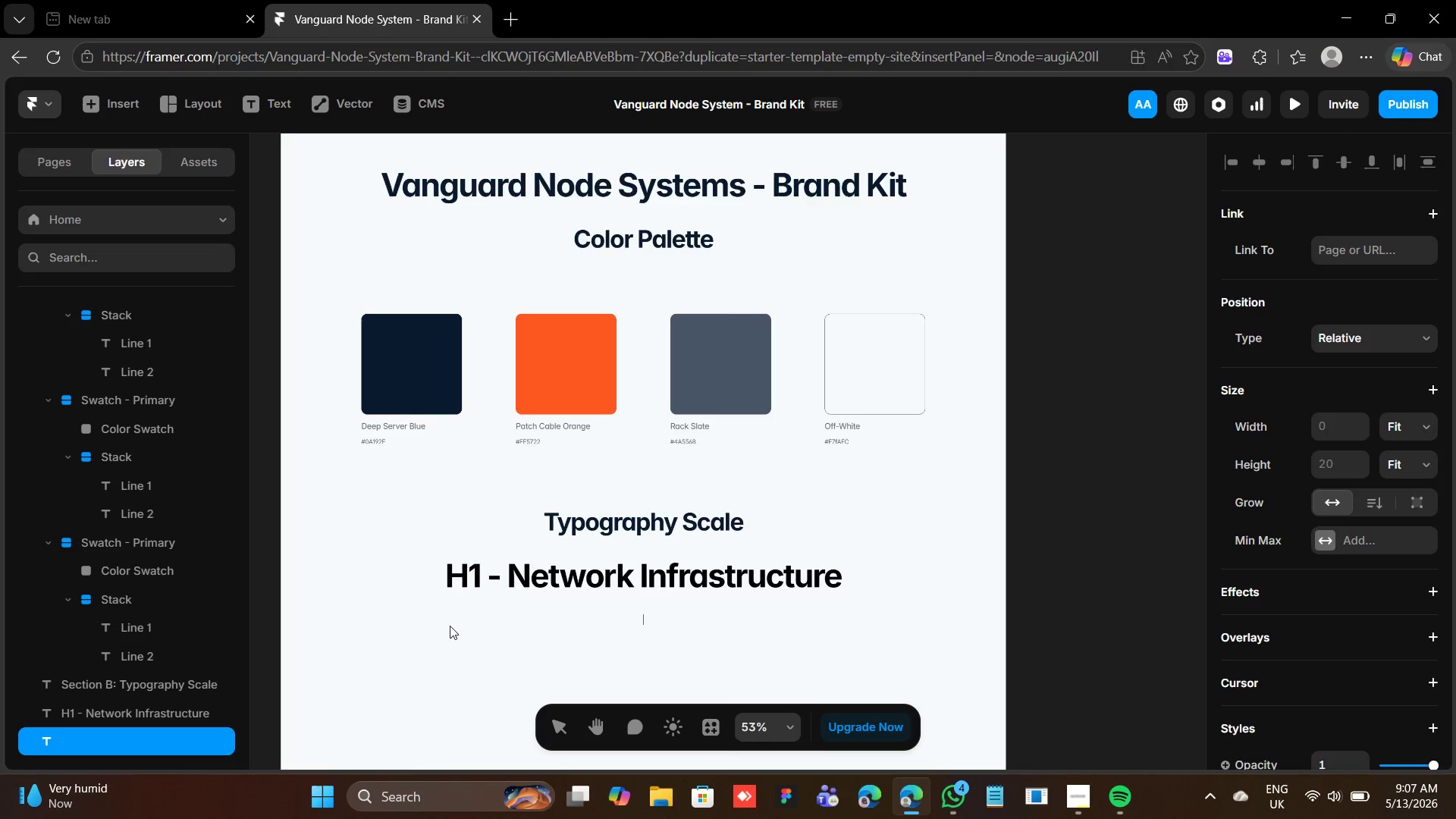 
type(H1)
 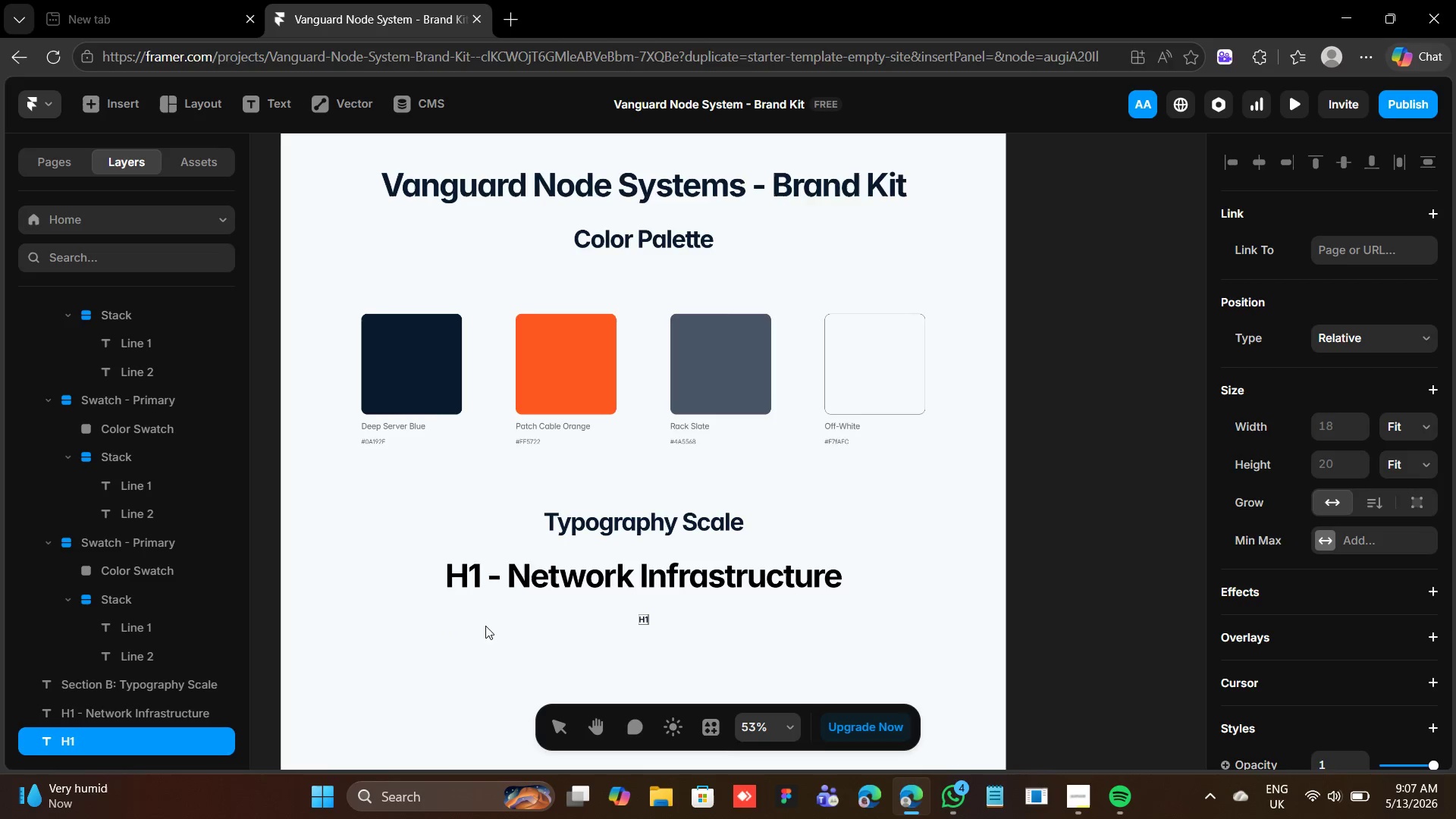 
left_click([611, 642])
 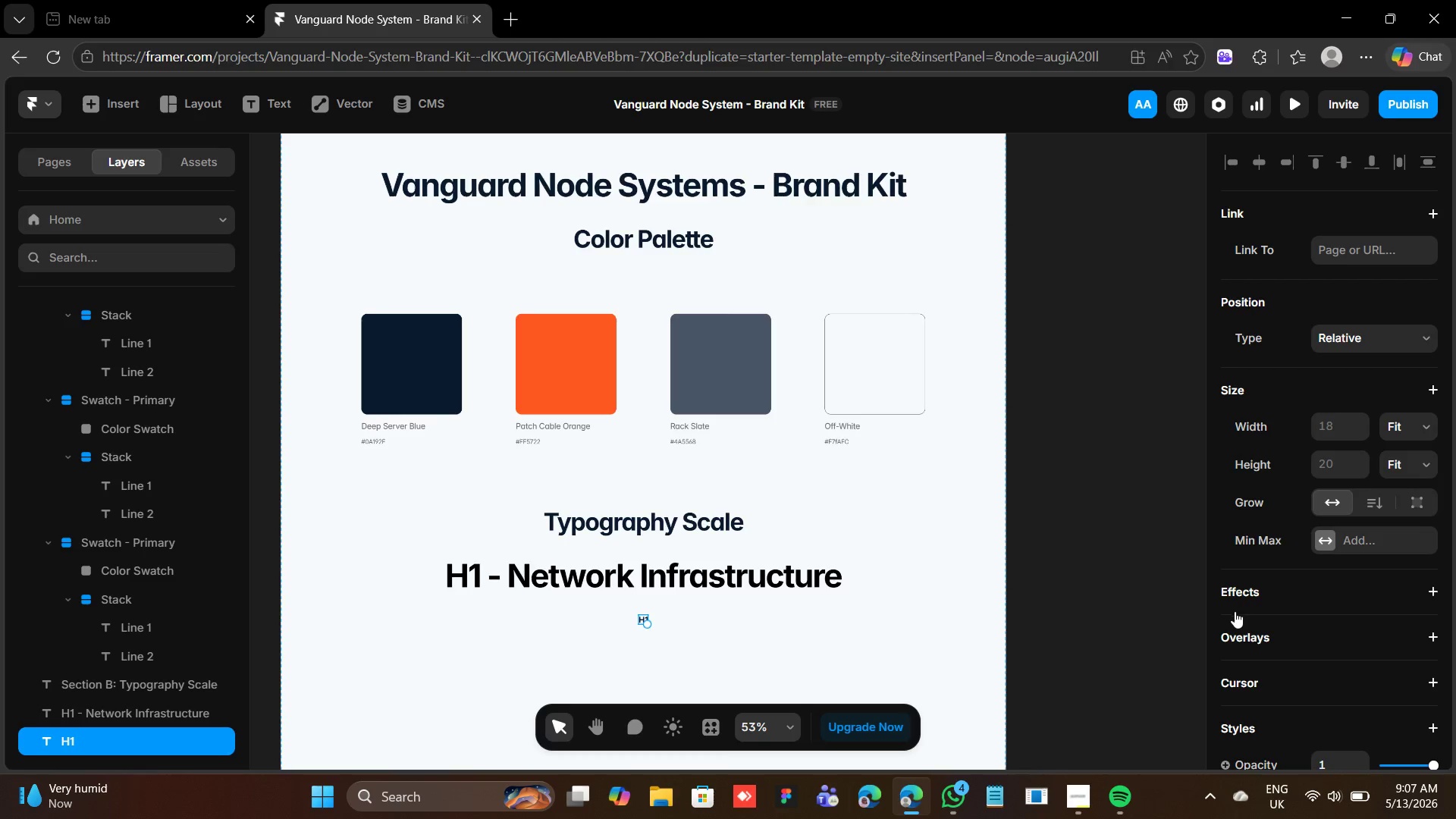 
scroll: coordinate [1329, 611], scroll_direction: down, amount: 5.0
 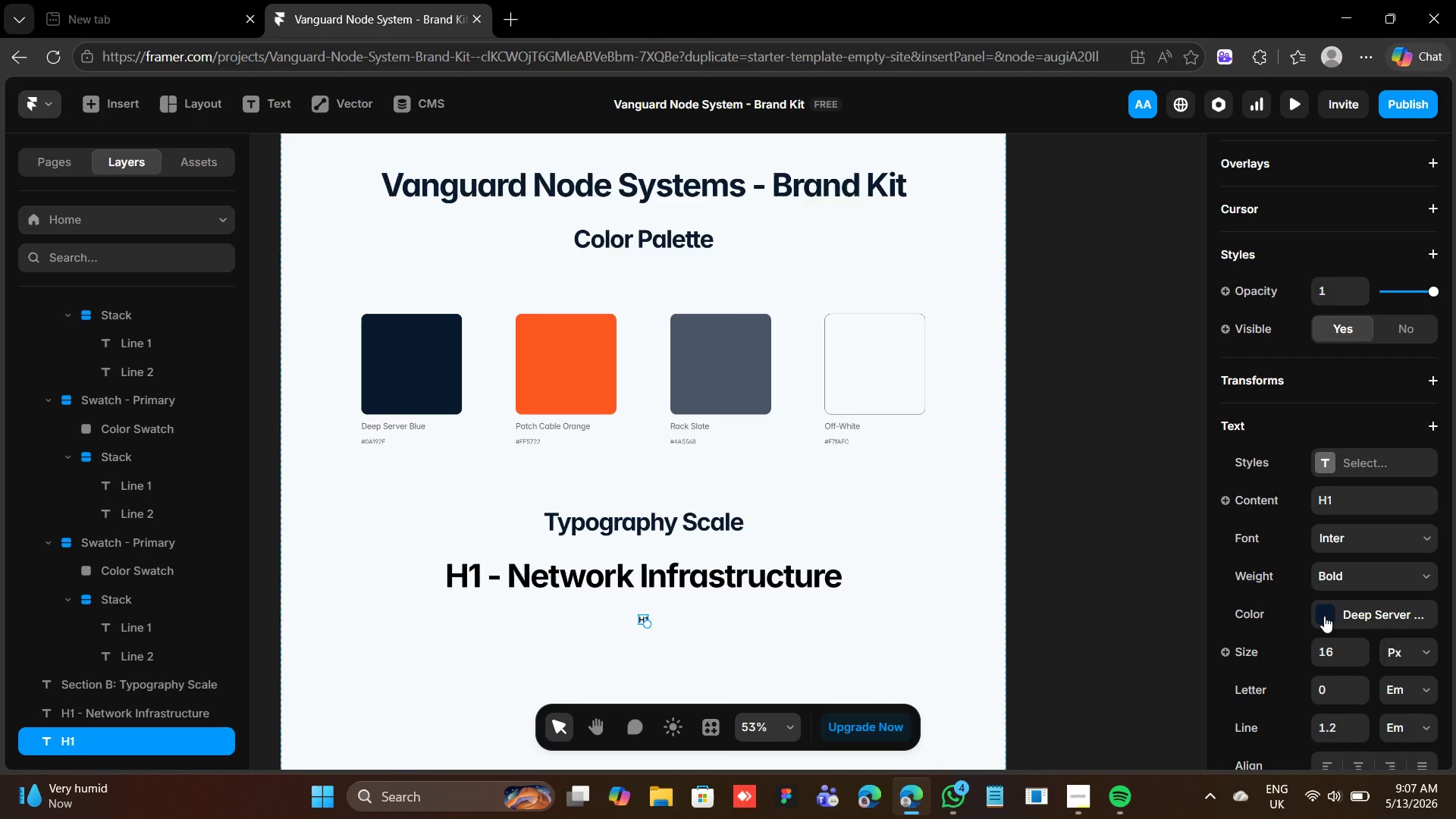 
left_click([1324, 616])
 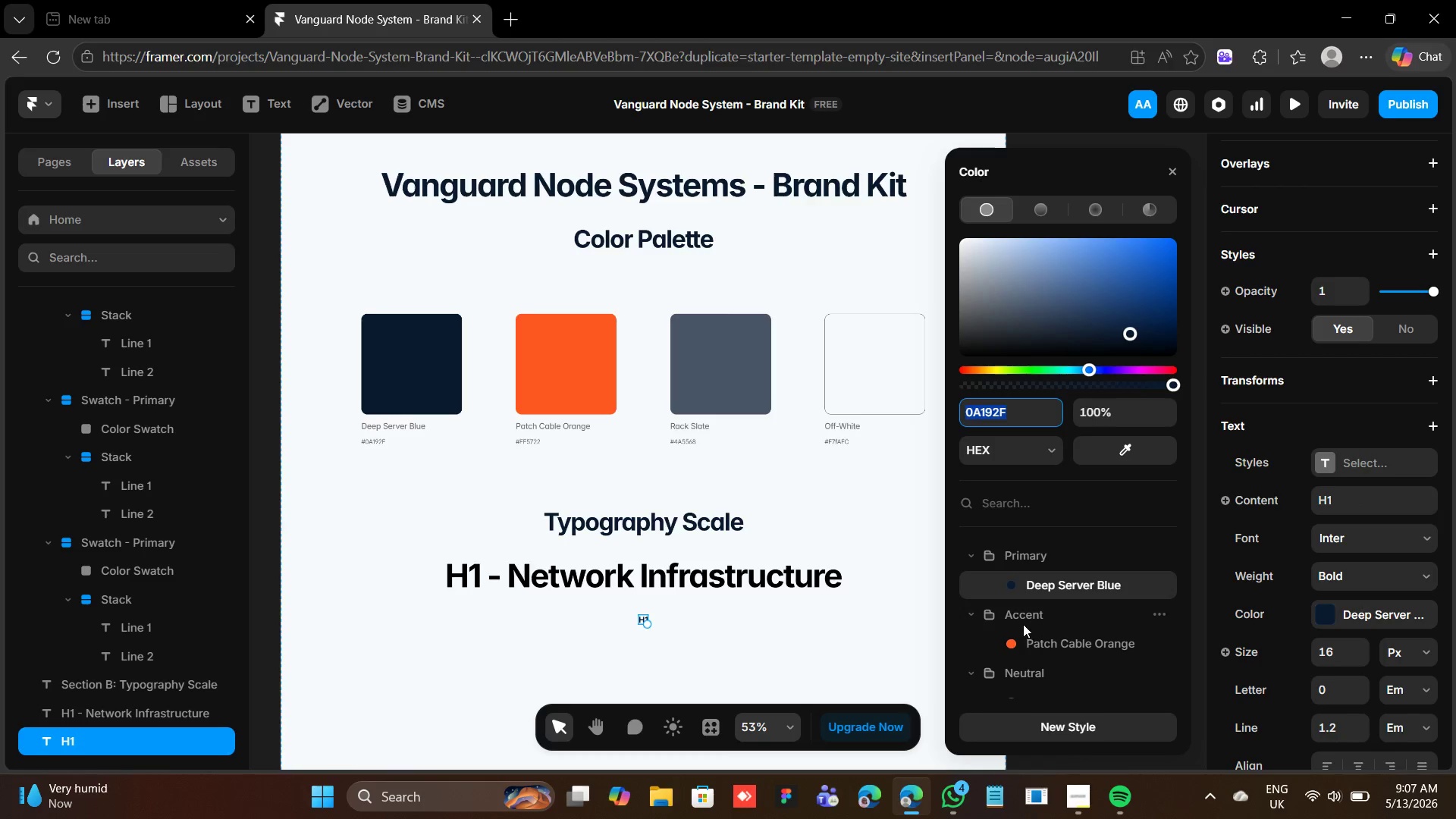 
scroll: coordinate [1023, 623], scroll_direction: down, amount: 4.0
 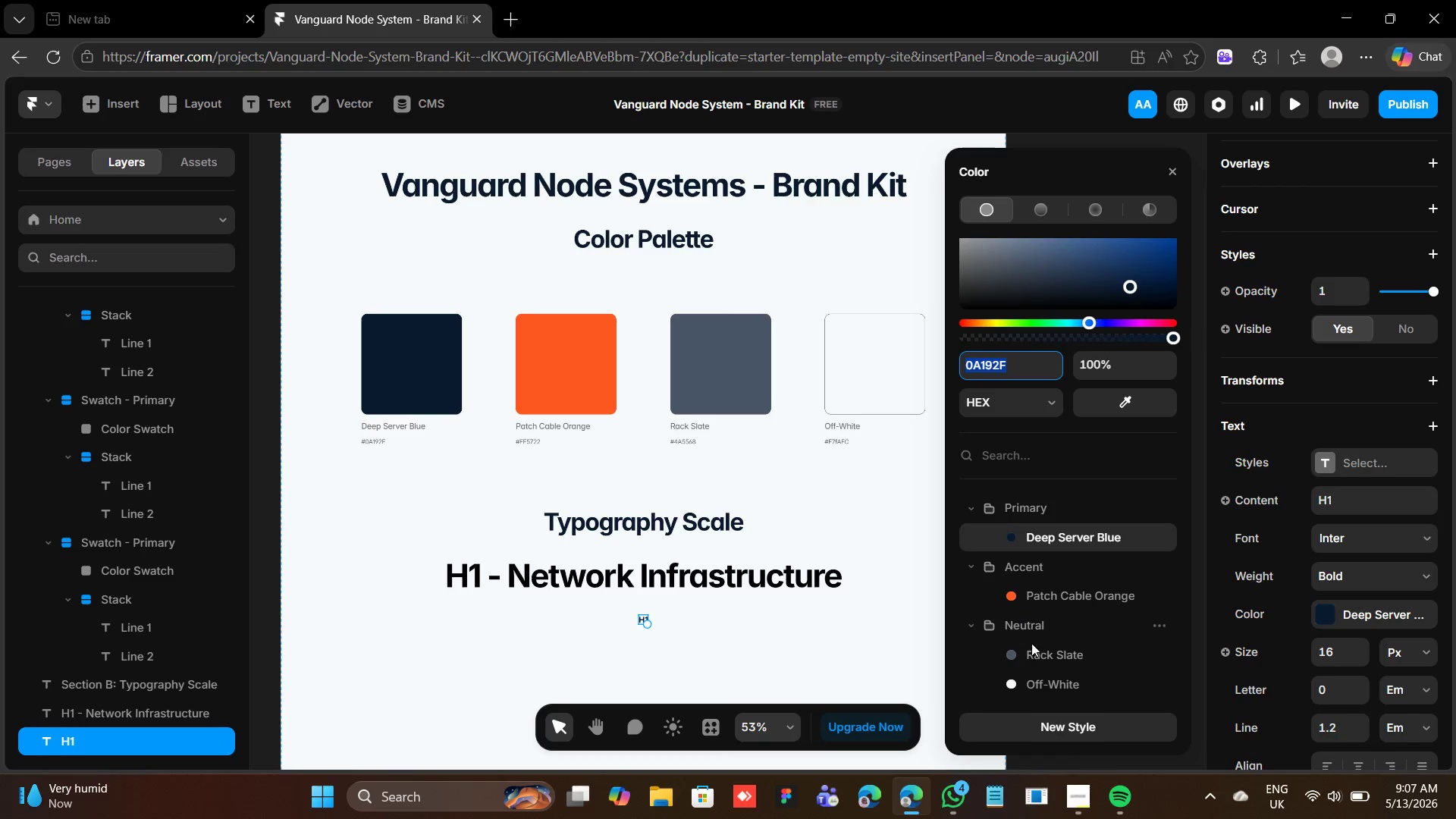 
mouse_move([1040, 628])
 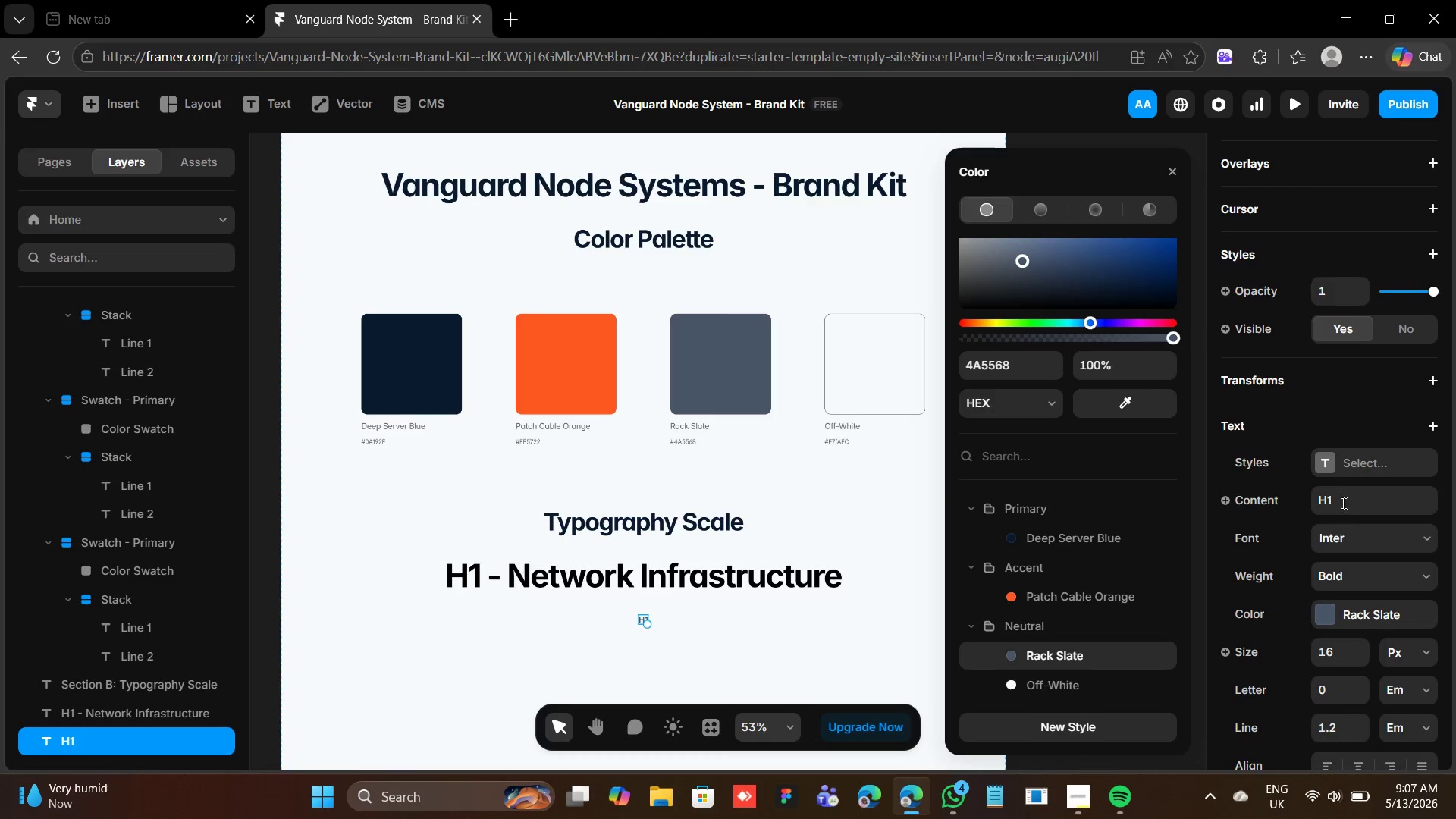 
left_click([1325, 460])
 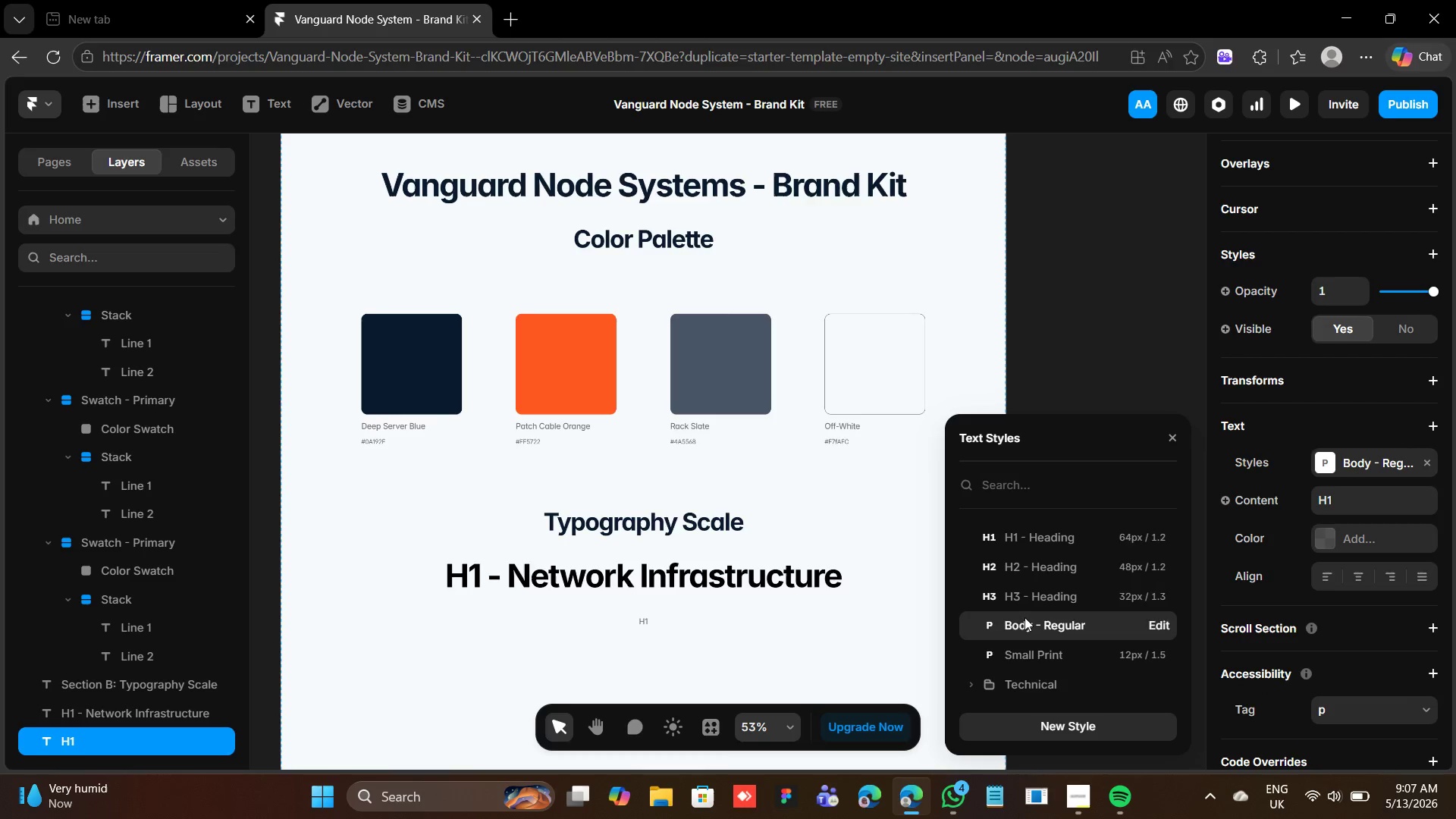 
left_click([1173, 431])
 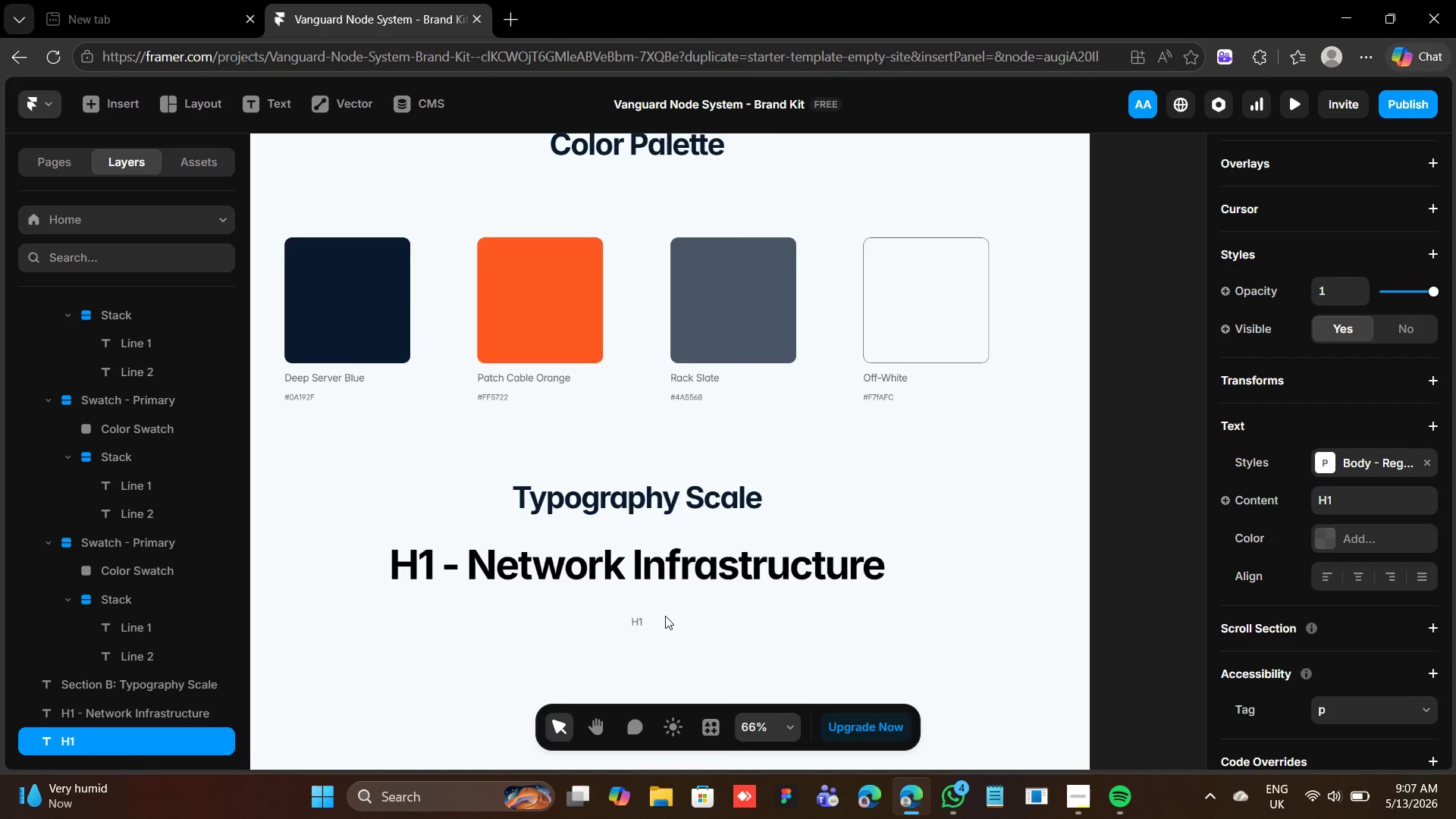 
key(Control+D)
 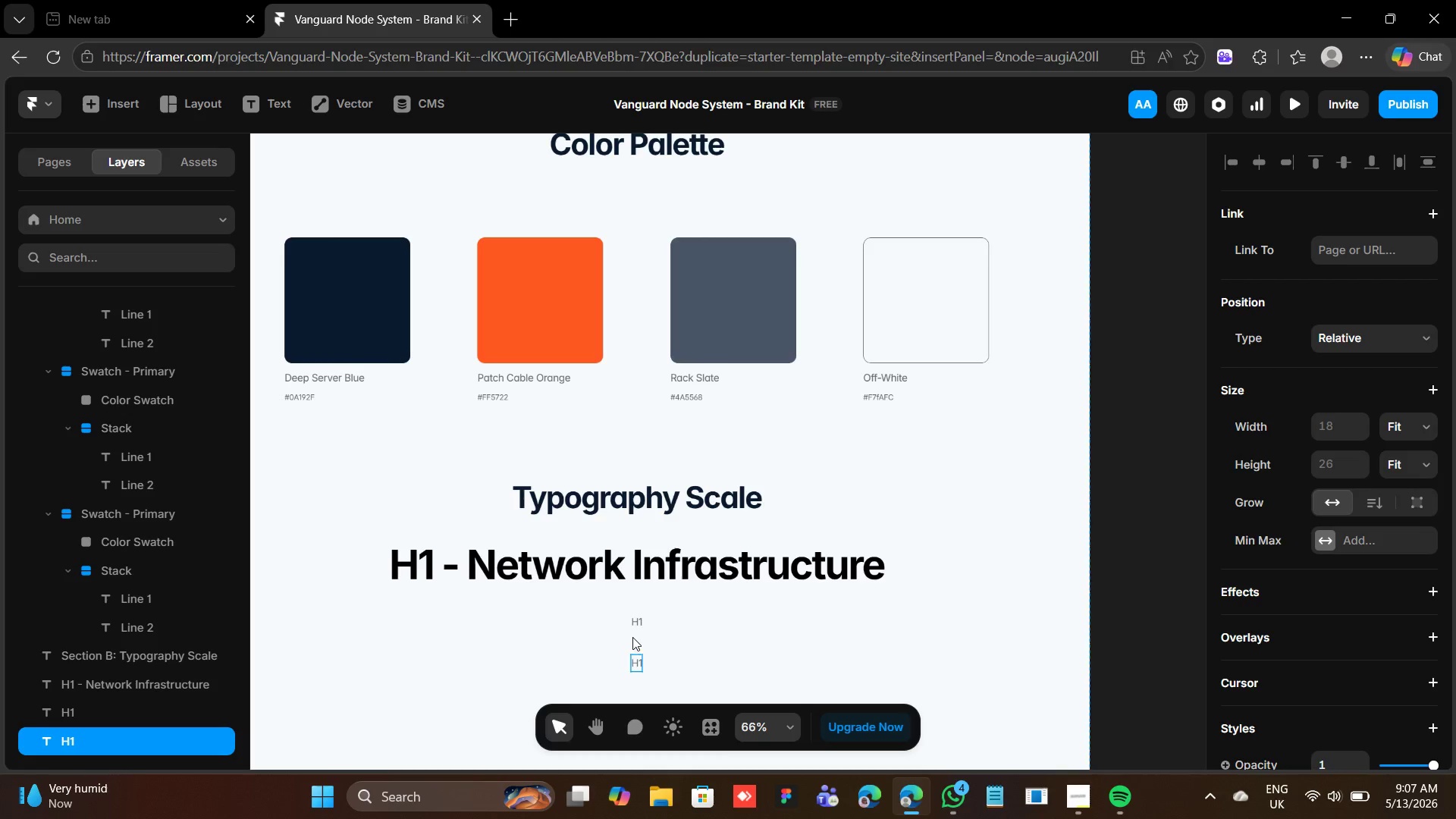 
double_click([636, 663])
 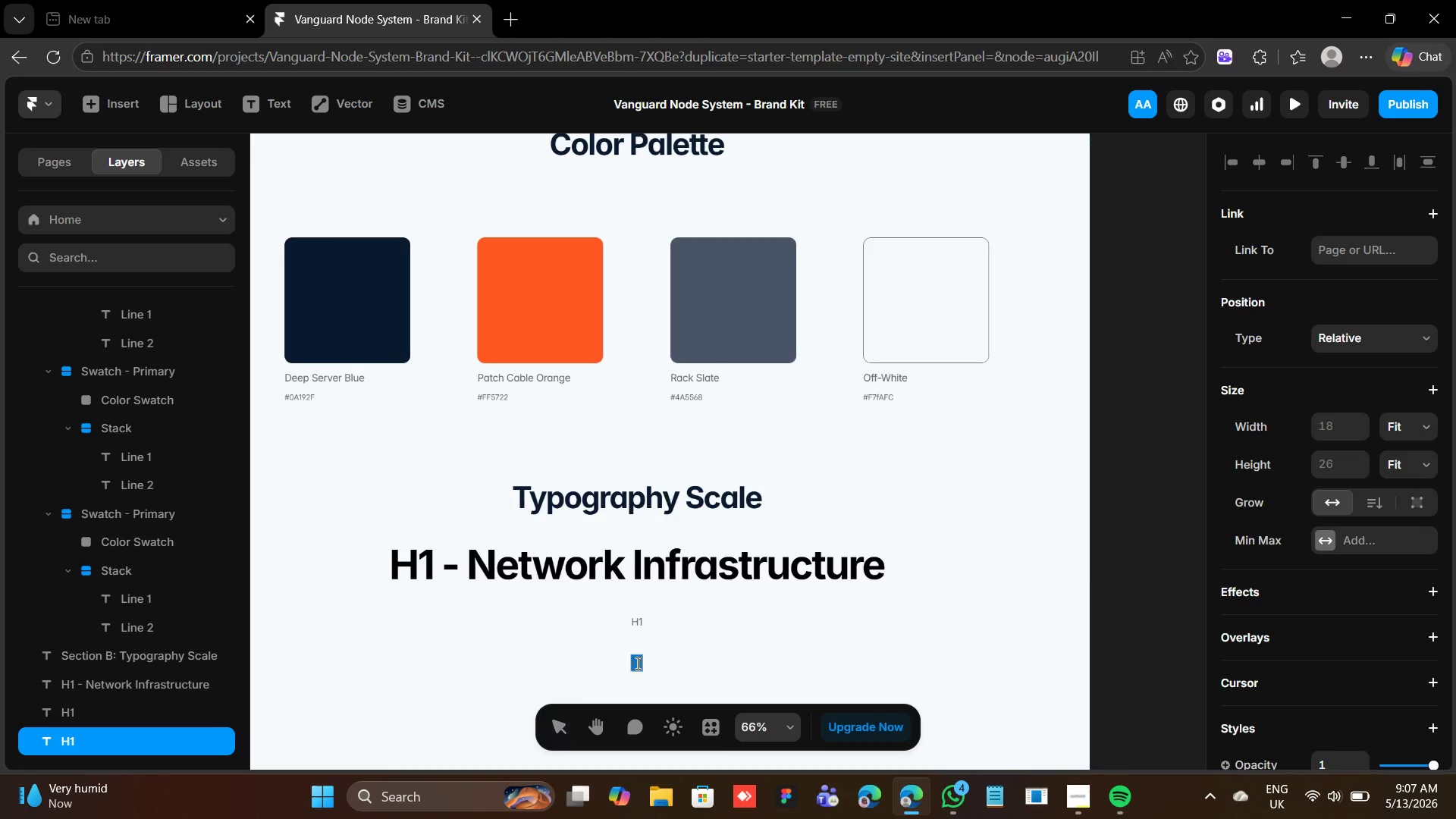 
triple_click([636, 663])
 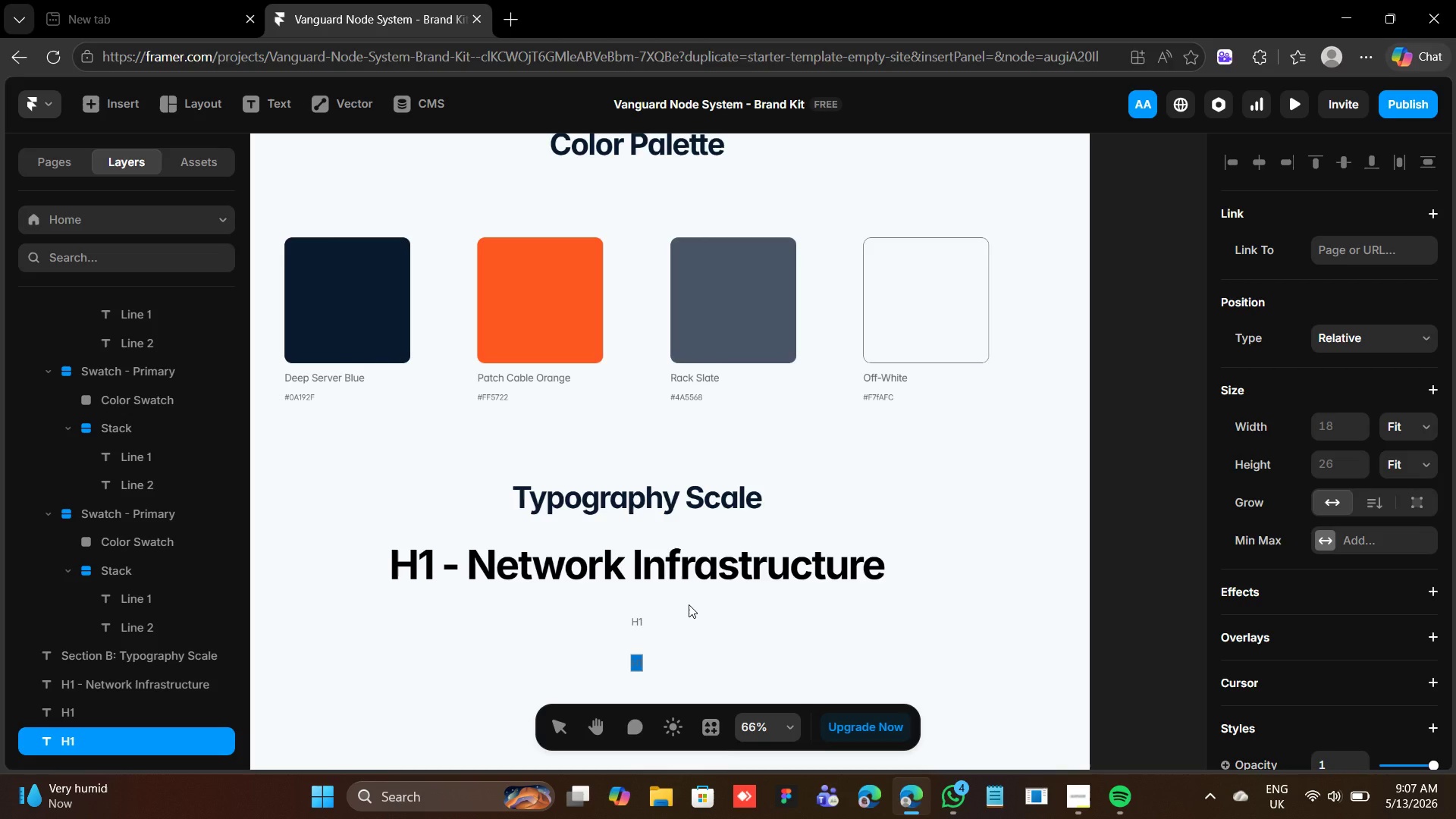 
type(Inter Bodl)
key(Backspace)
key(Backspace)
type(ld )
 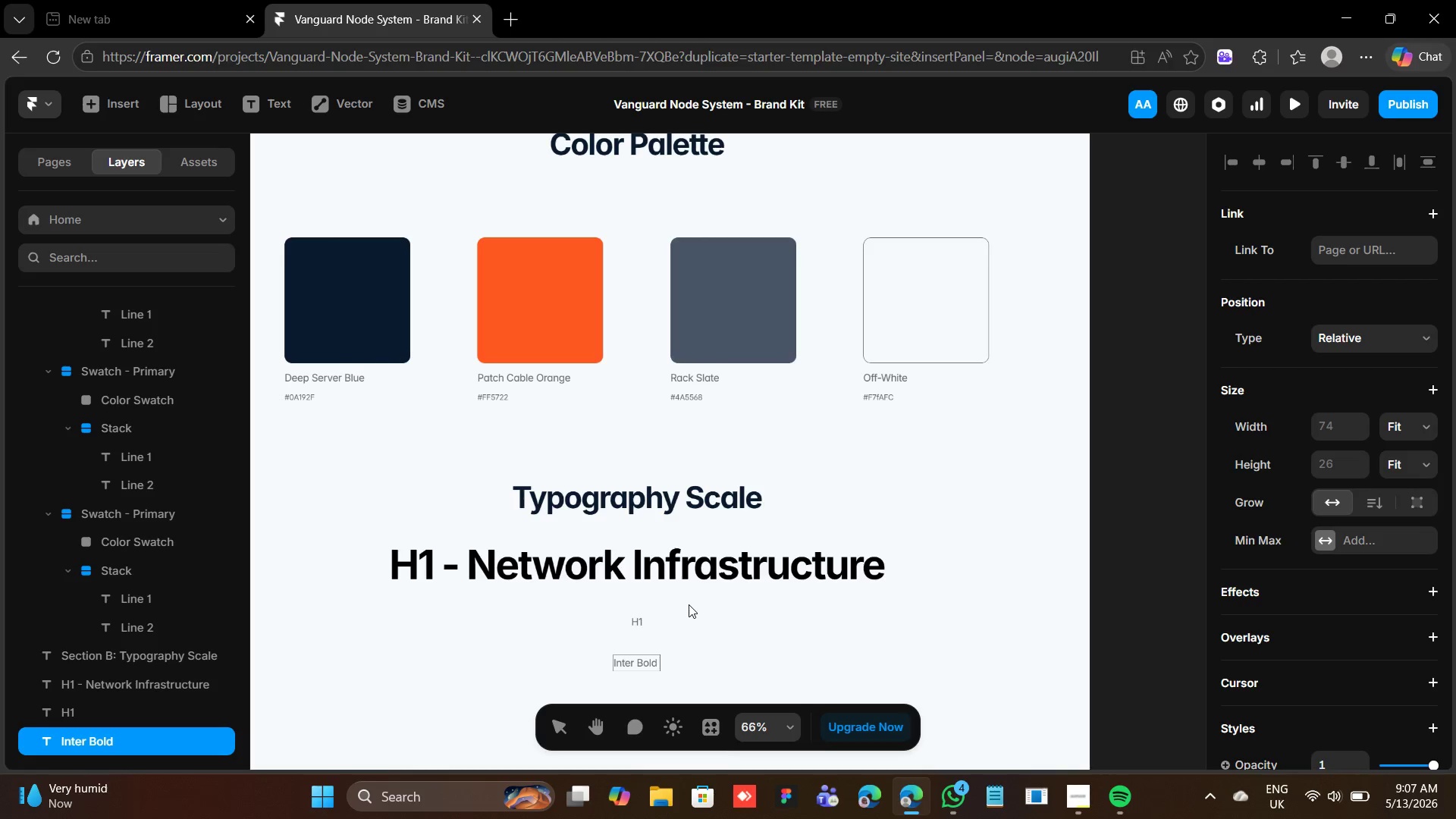 
key(Meta+MetaLeft)
 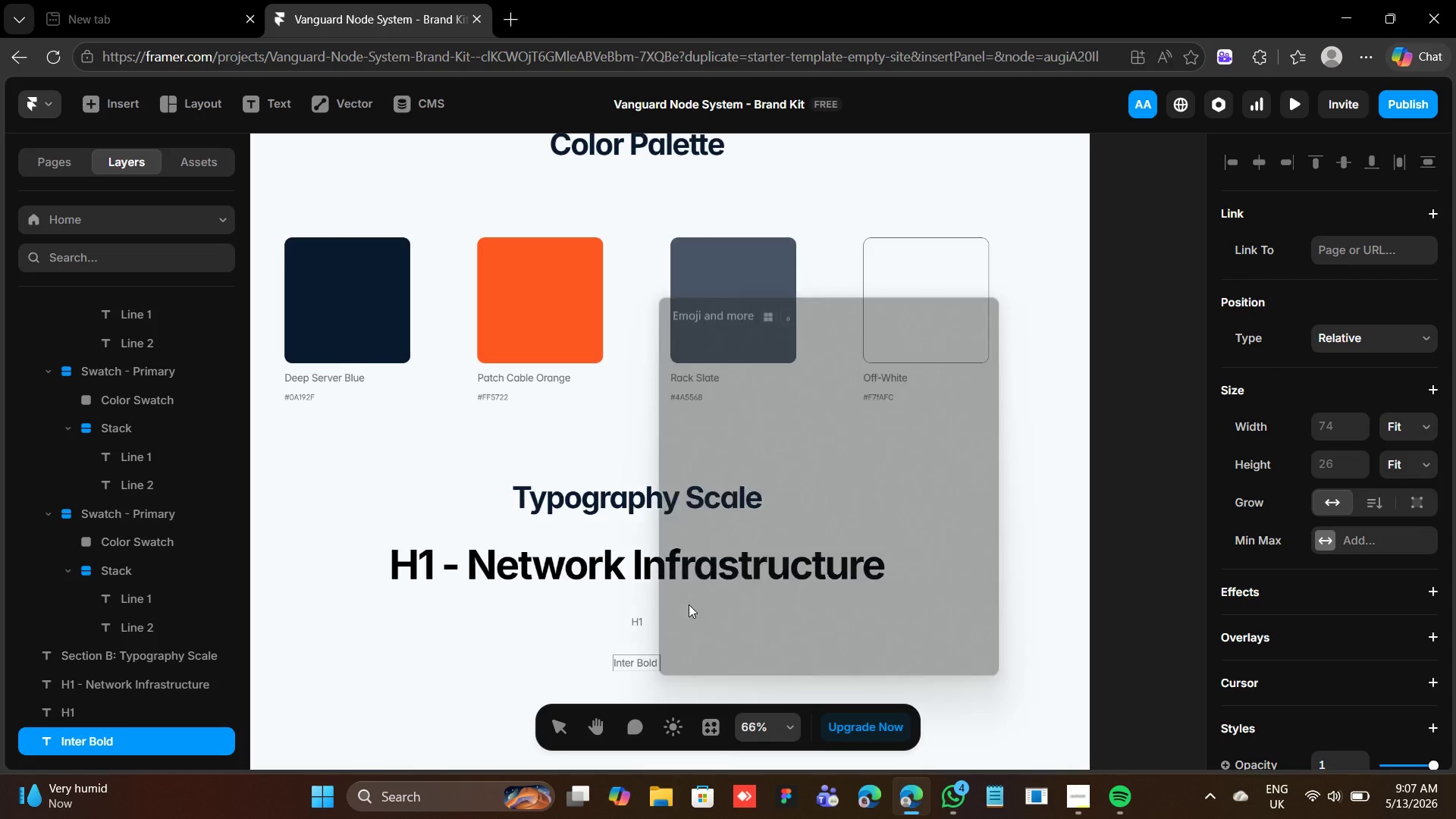 
key(Meta+Period)
 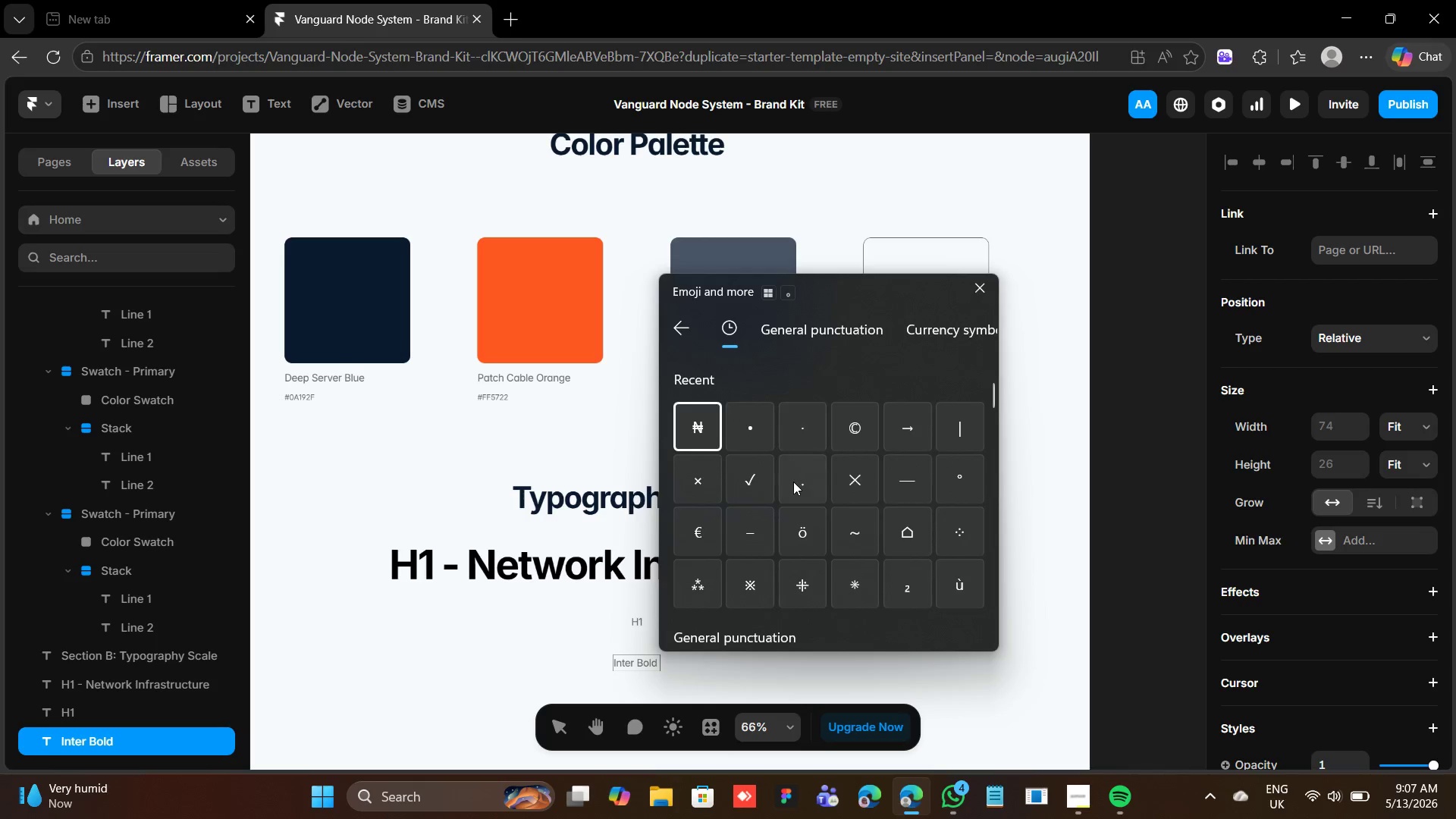 
wait(9.11)
 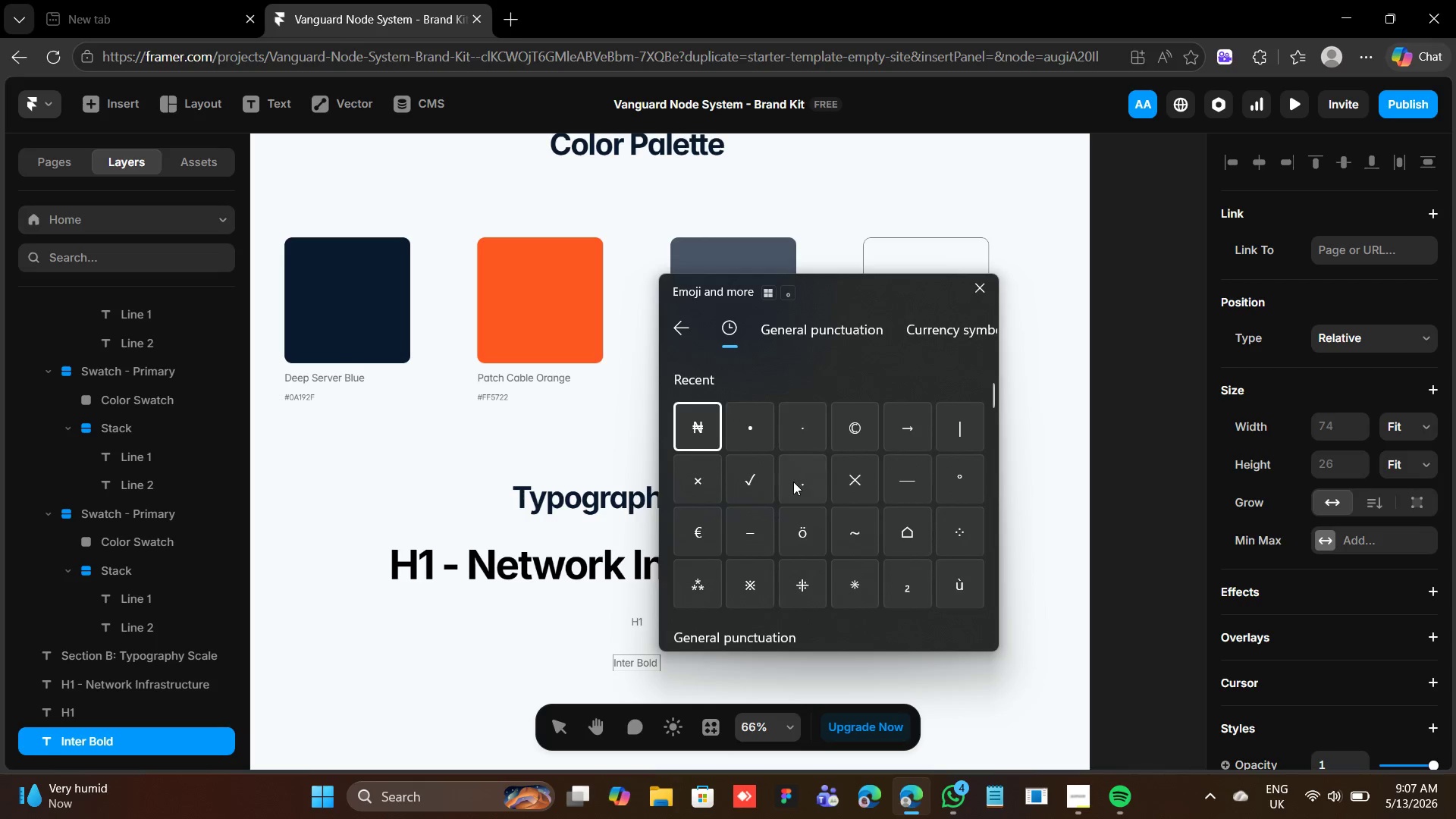 
left_click([814, 432])
 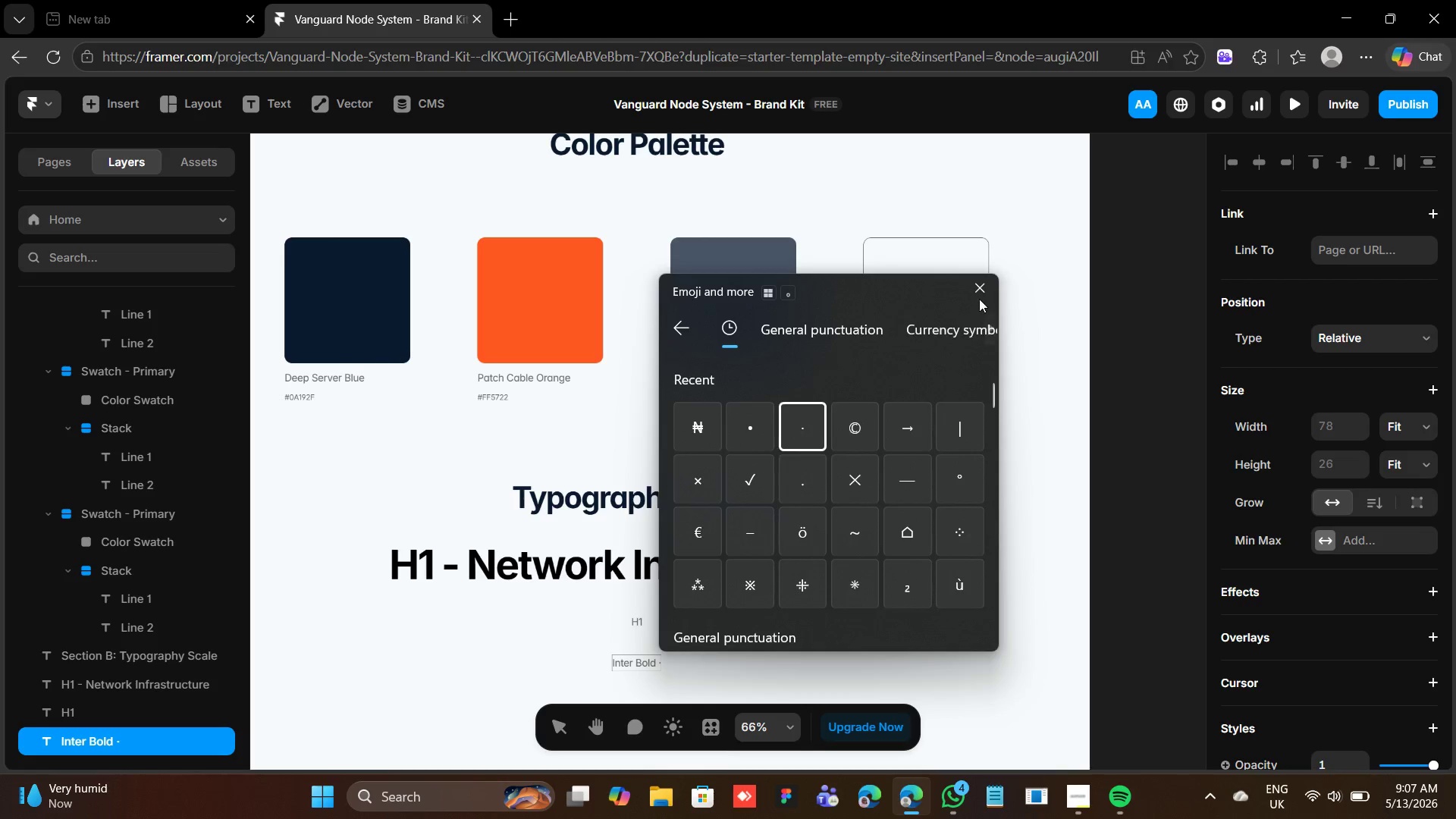 
left_click([980, 297])
 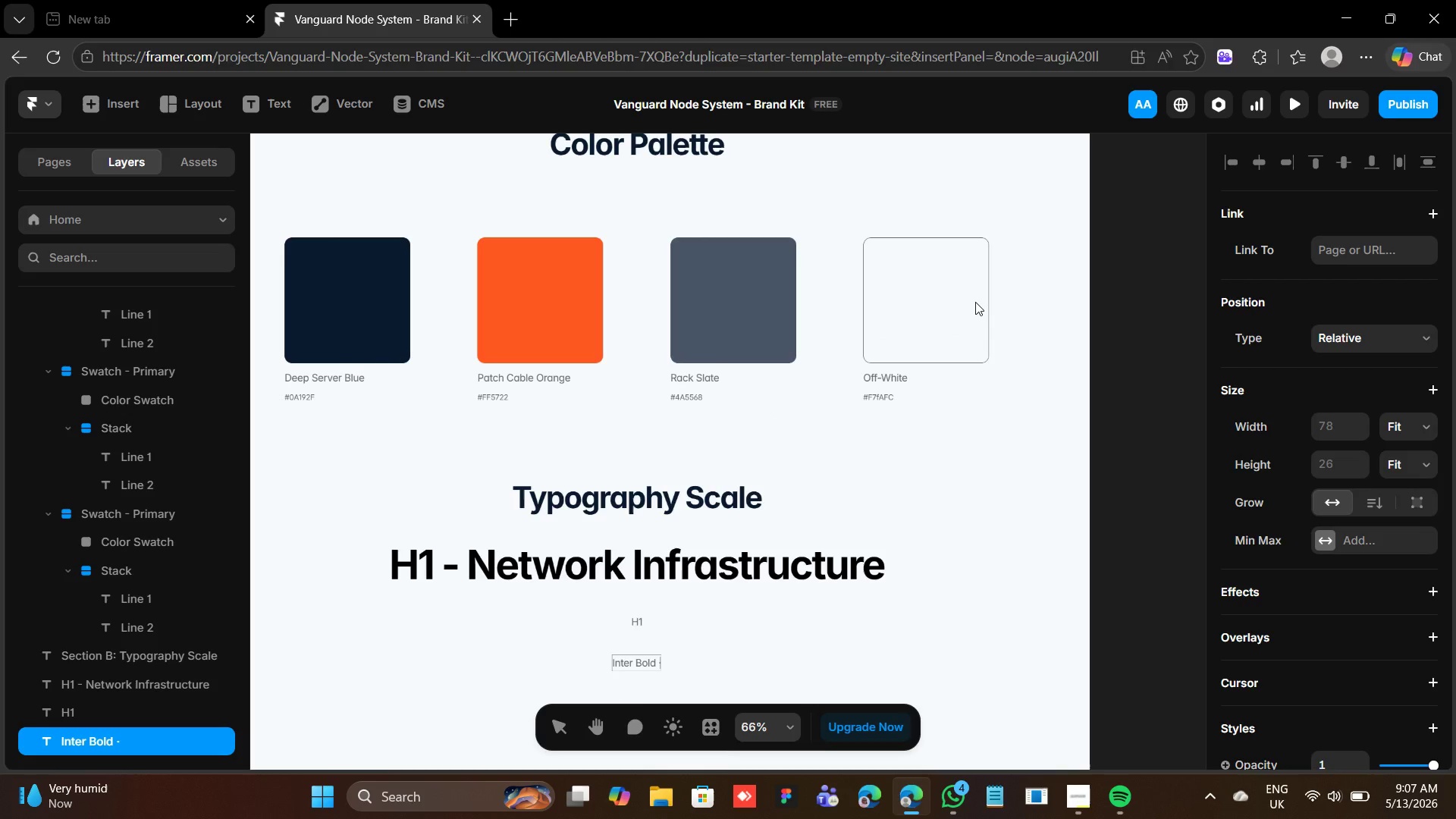 
type( 64px )
 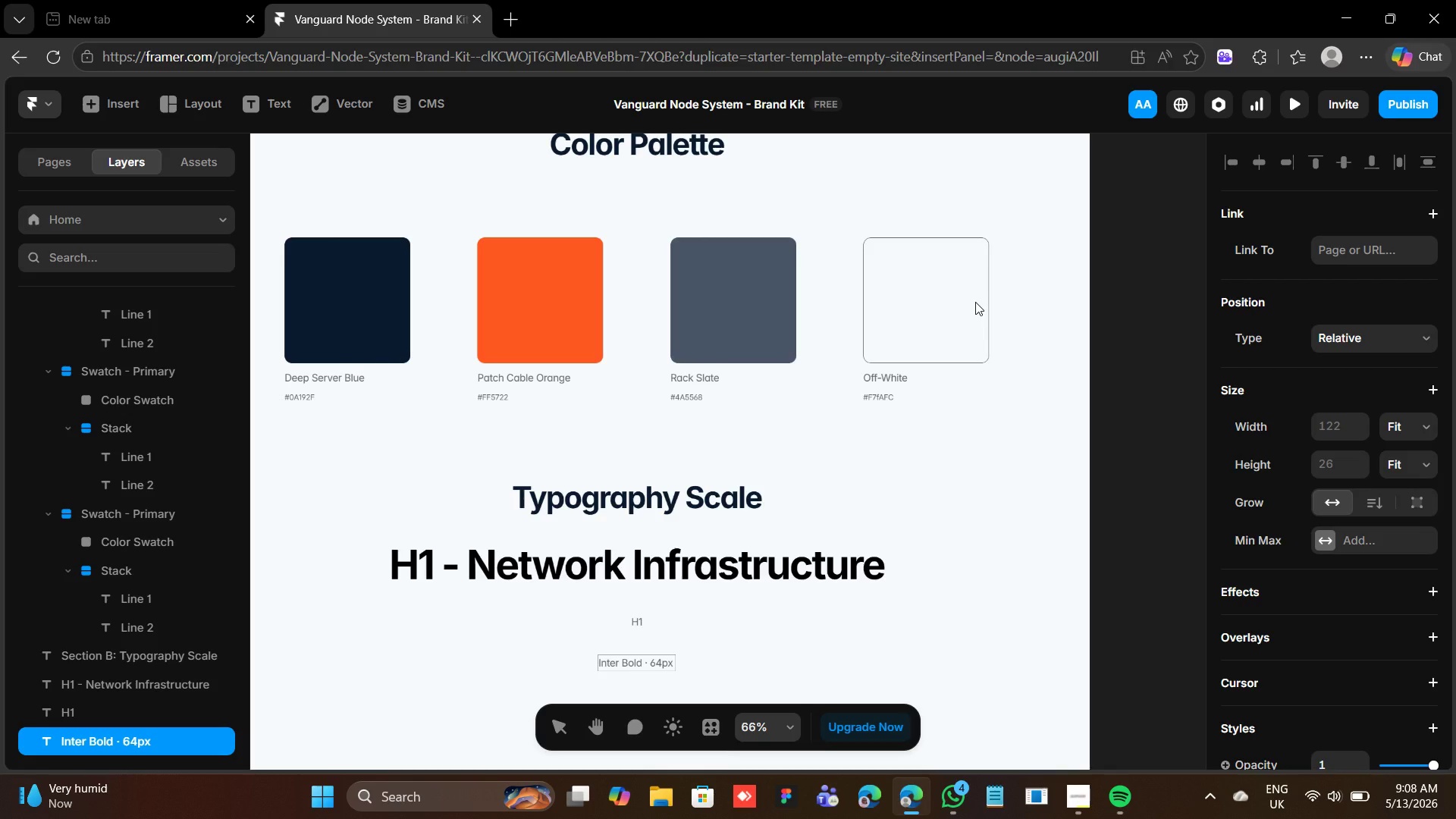 
wait(5.27)
 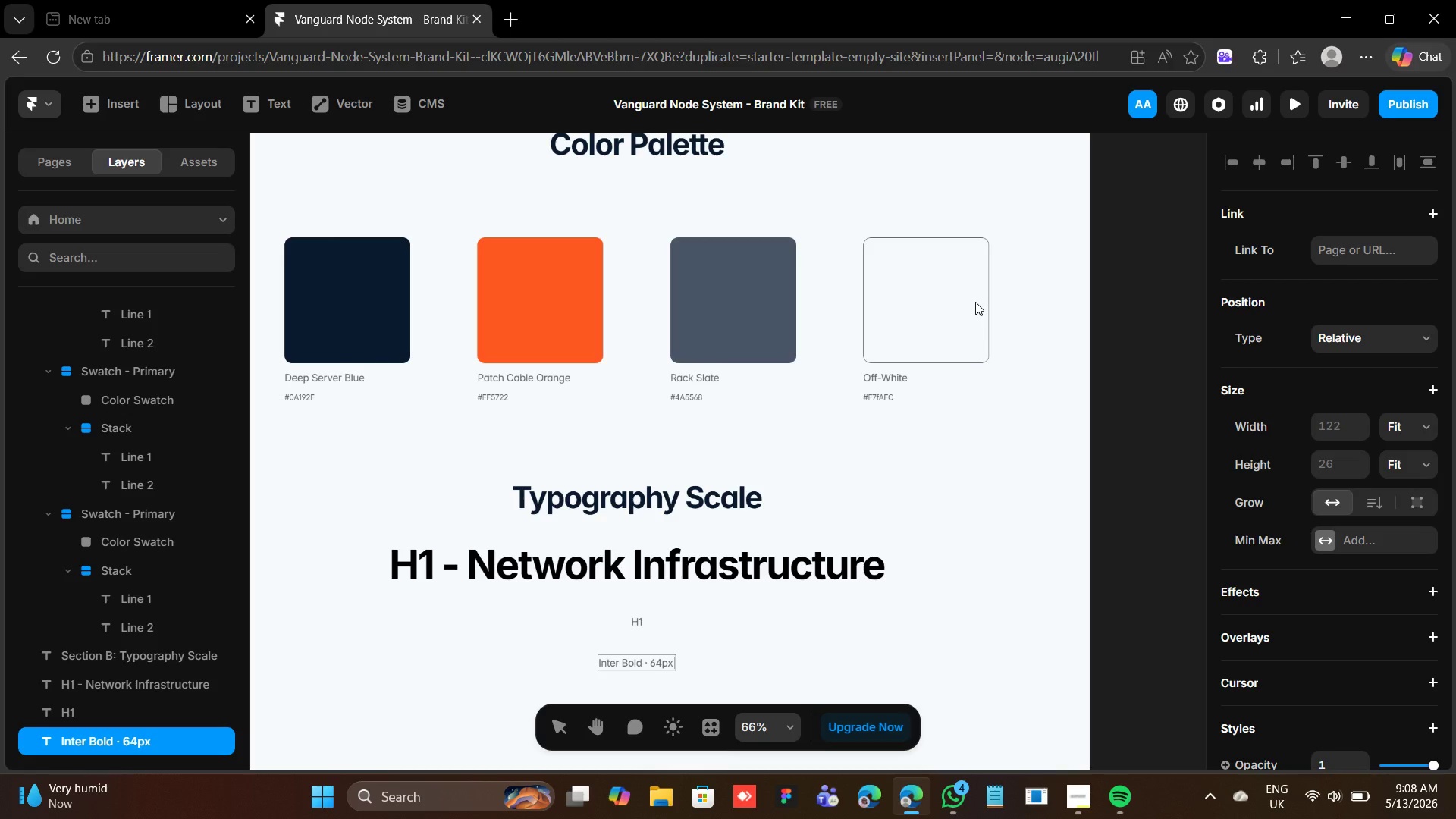 
key(Meta+Period)
 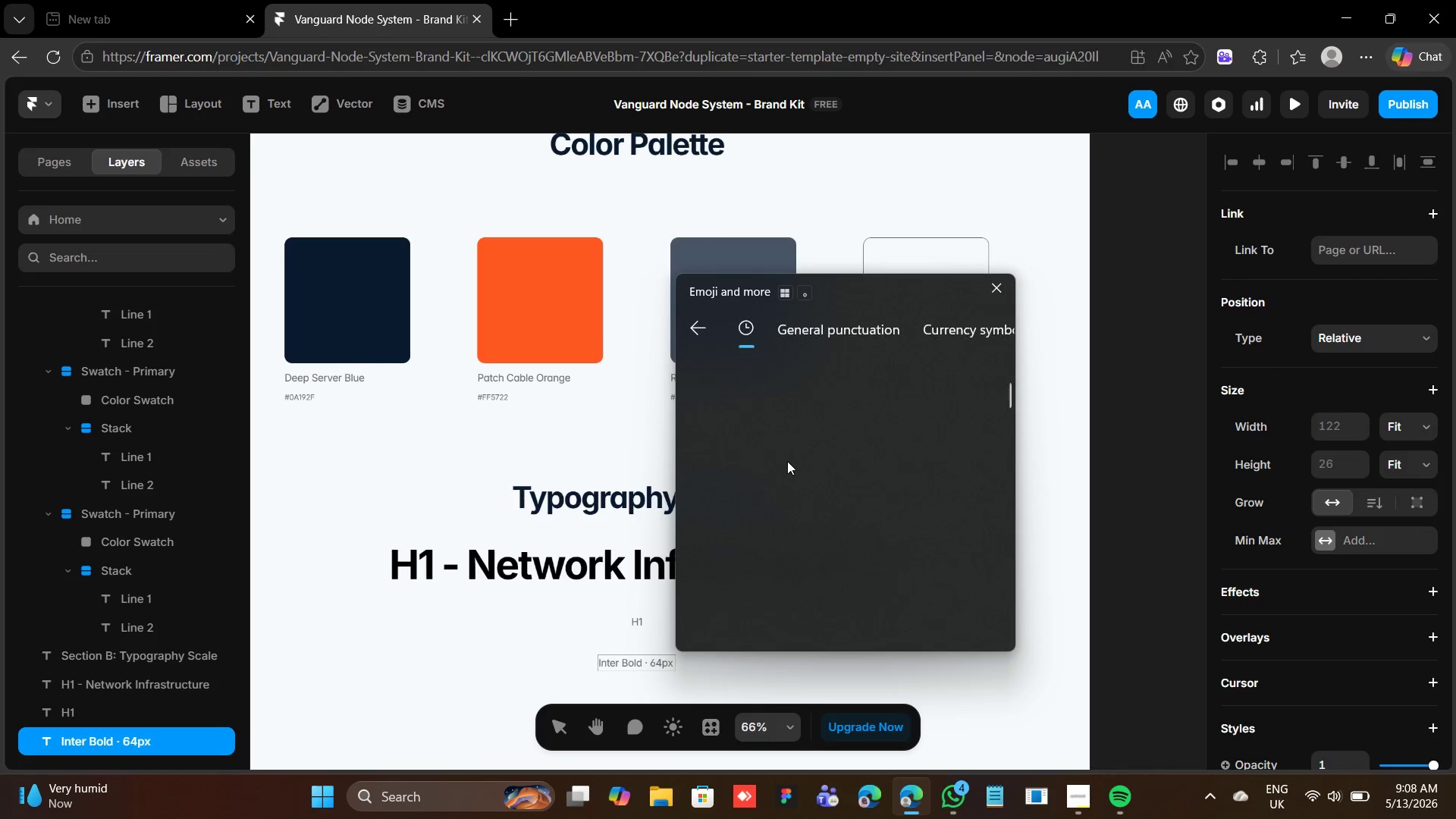 
left_click([708, 434])
 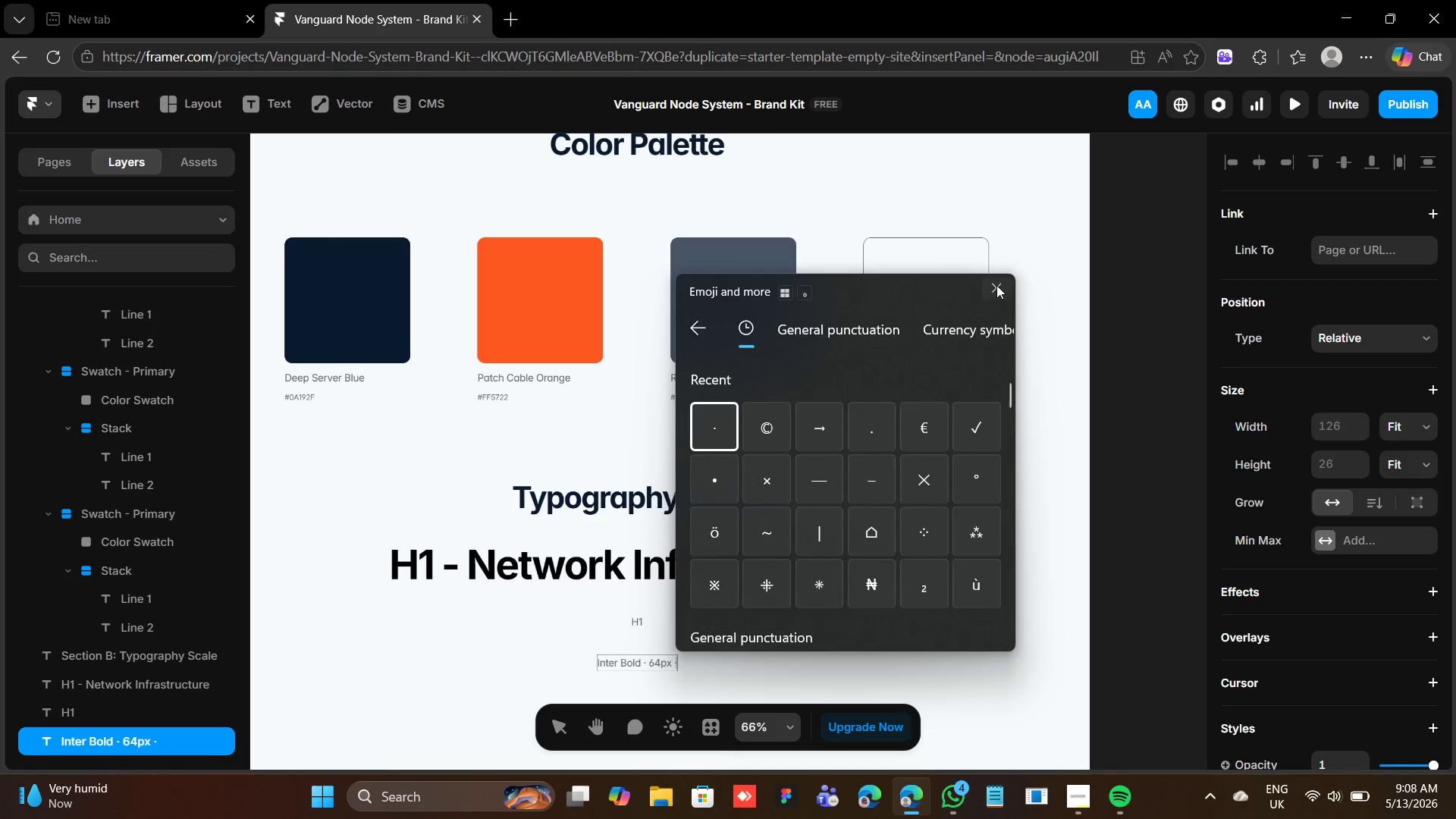 
key(Space)
 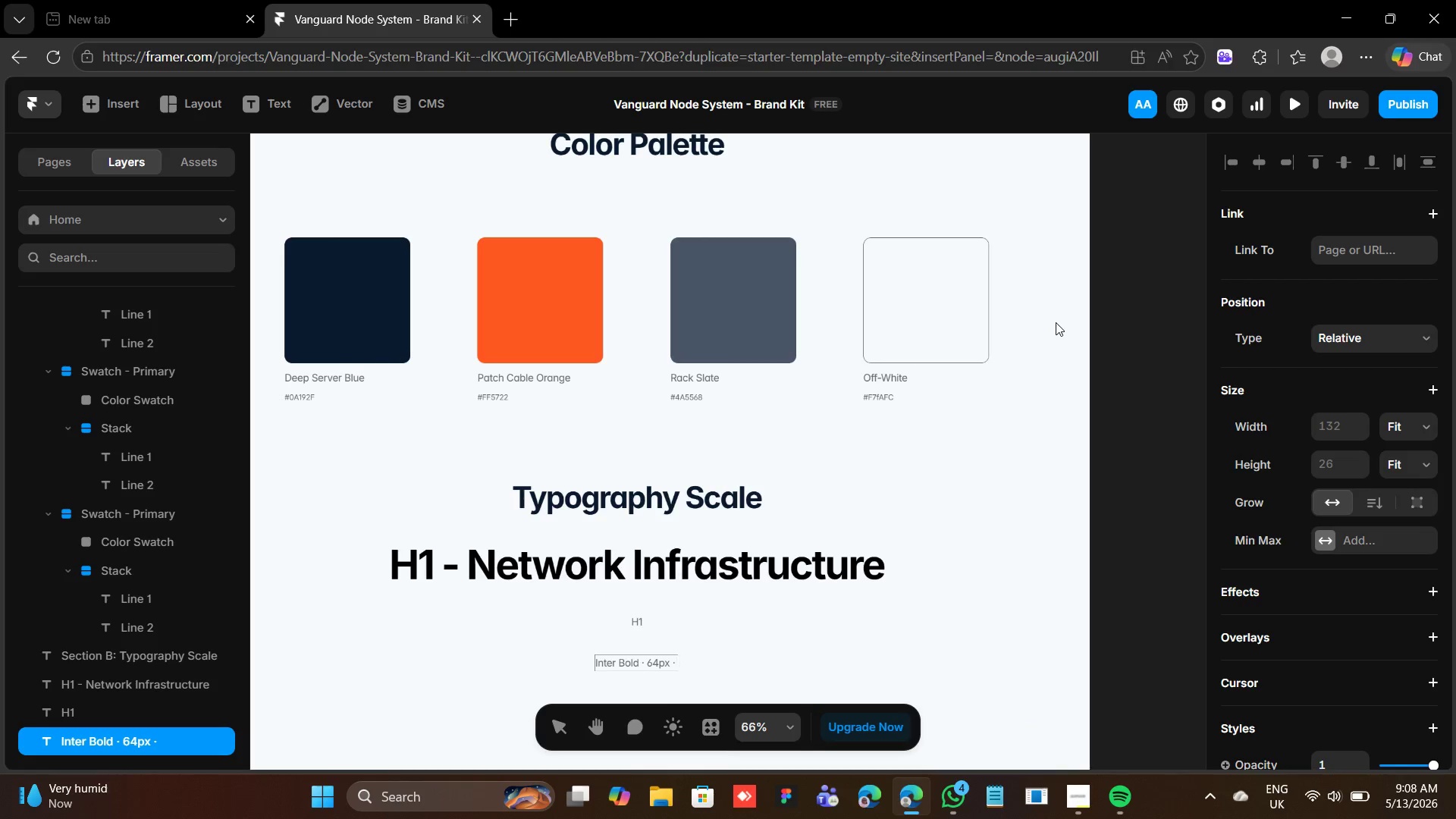 
type(lh 1.2)
 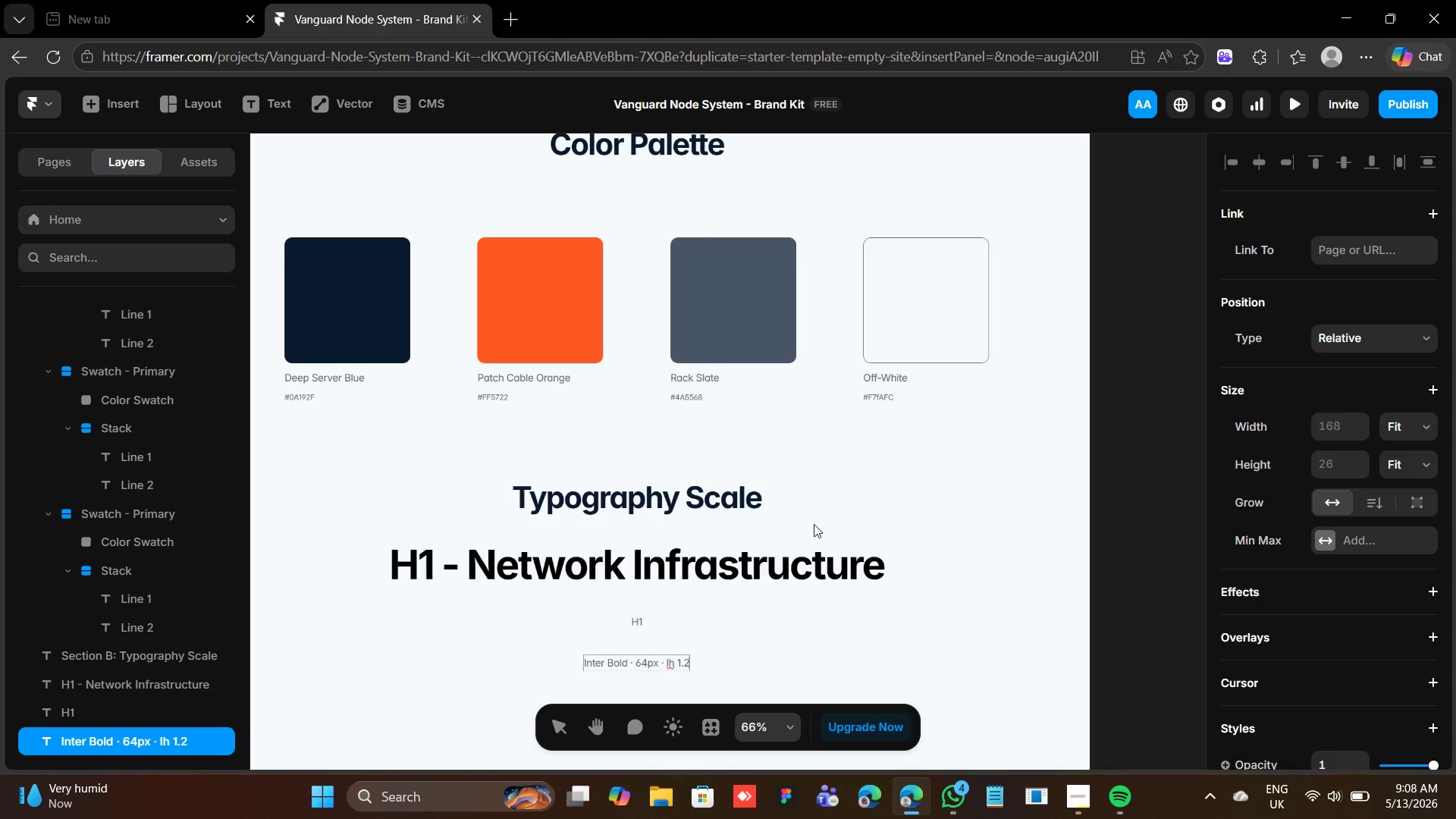 
double_click([698, 562])
 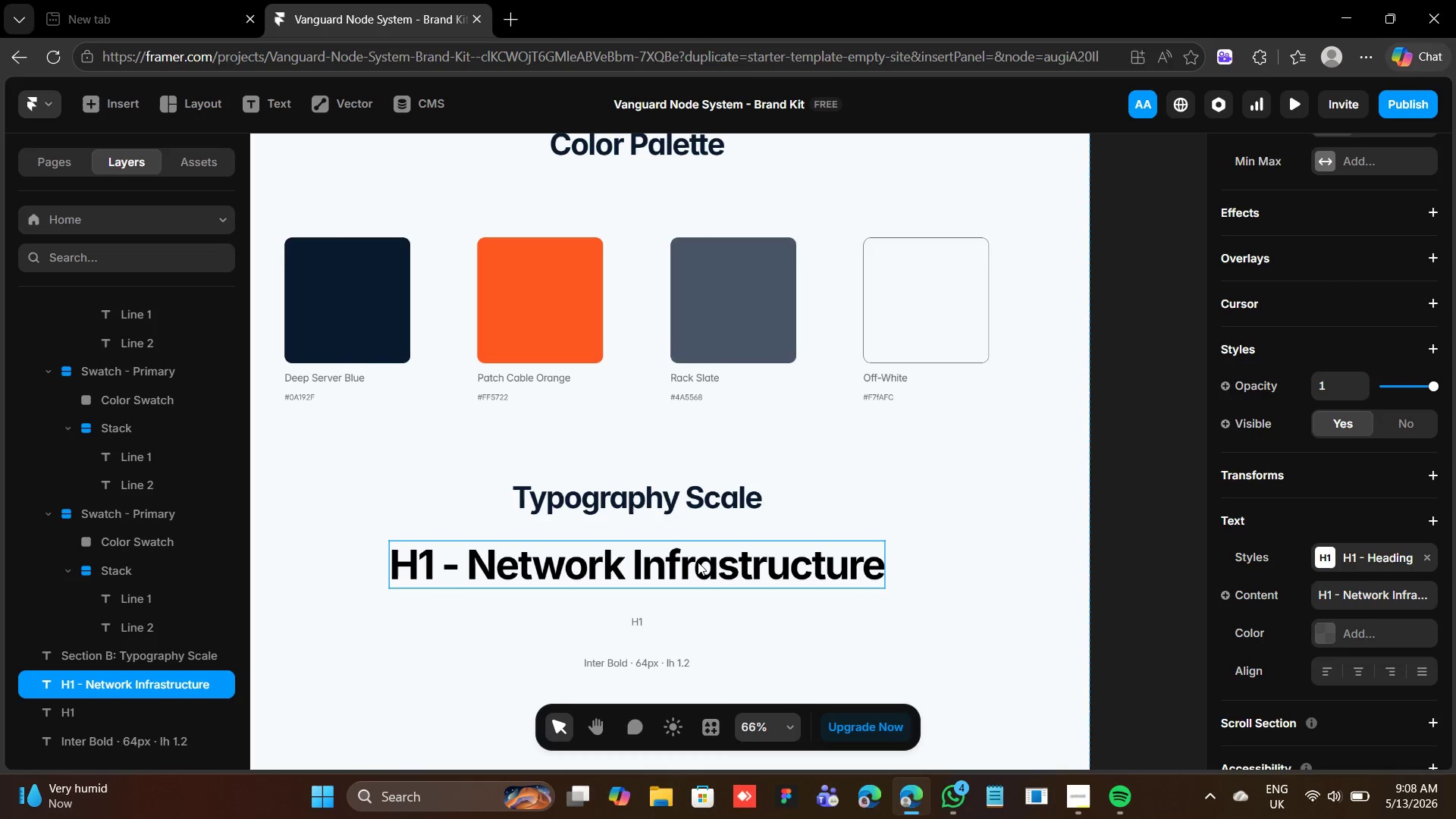 
triple_click([698, 562])
 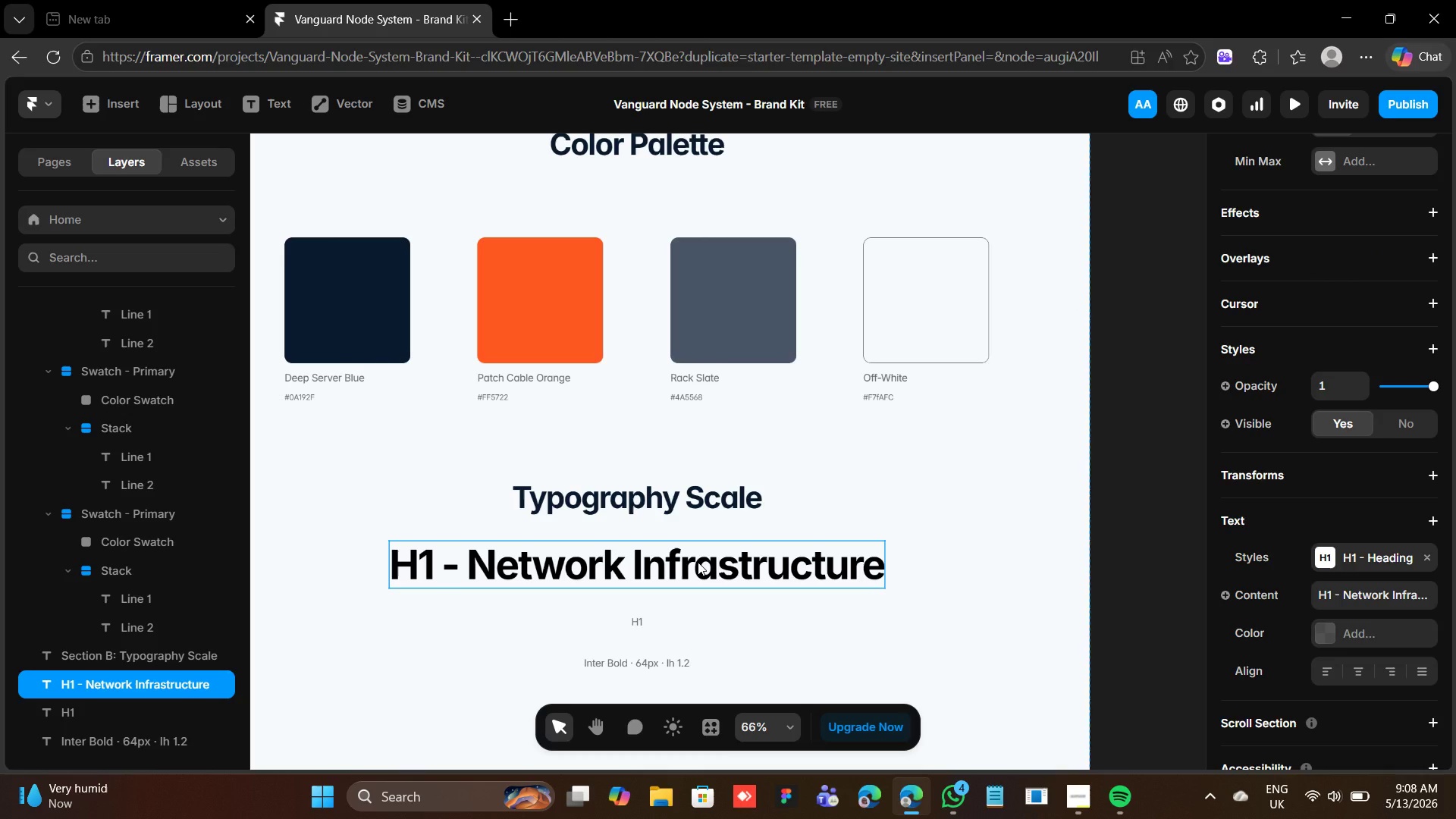 
triple_click([698, 562])
 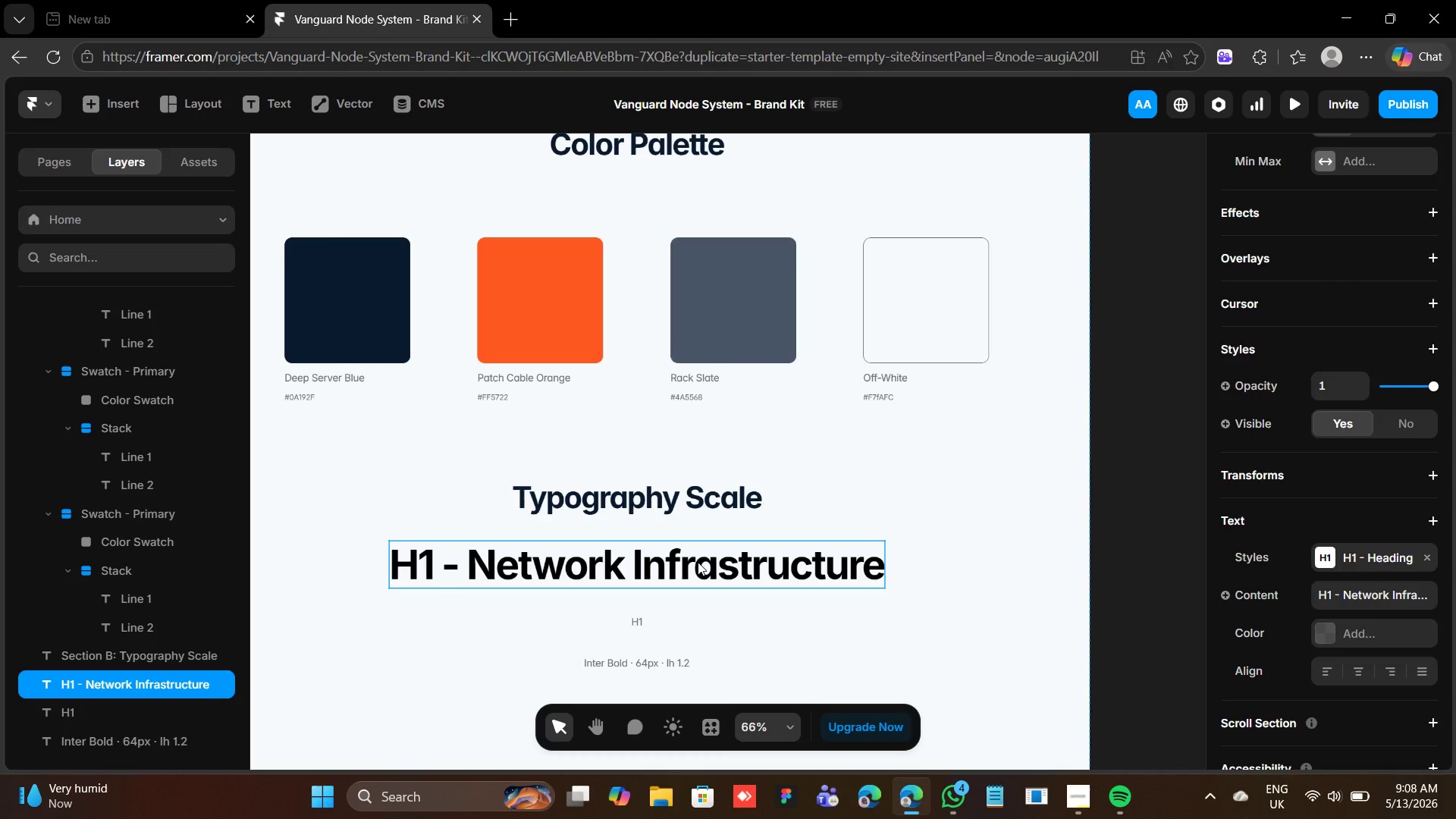 
triple_click([698, 562])
 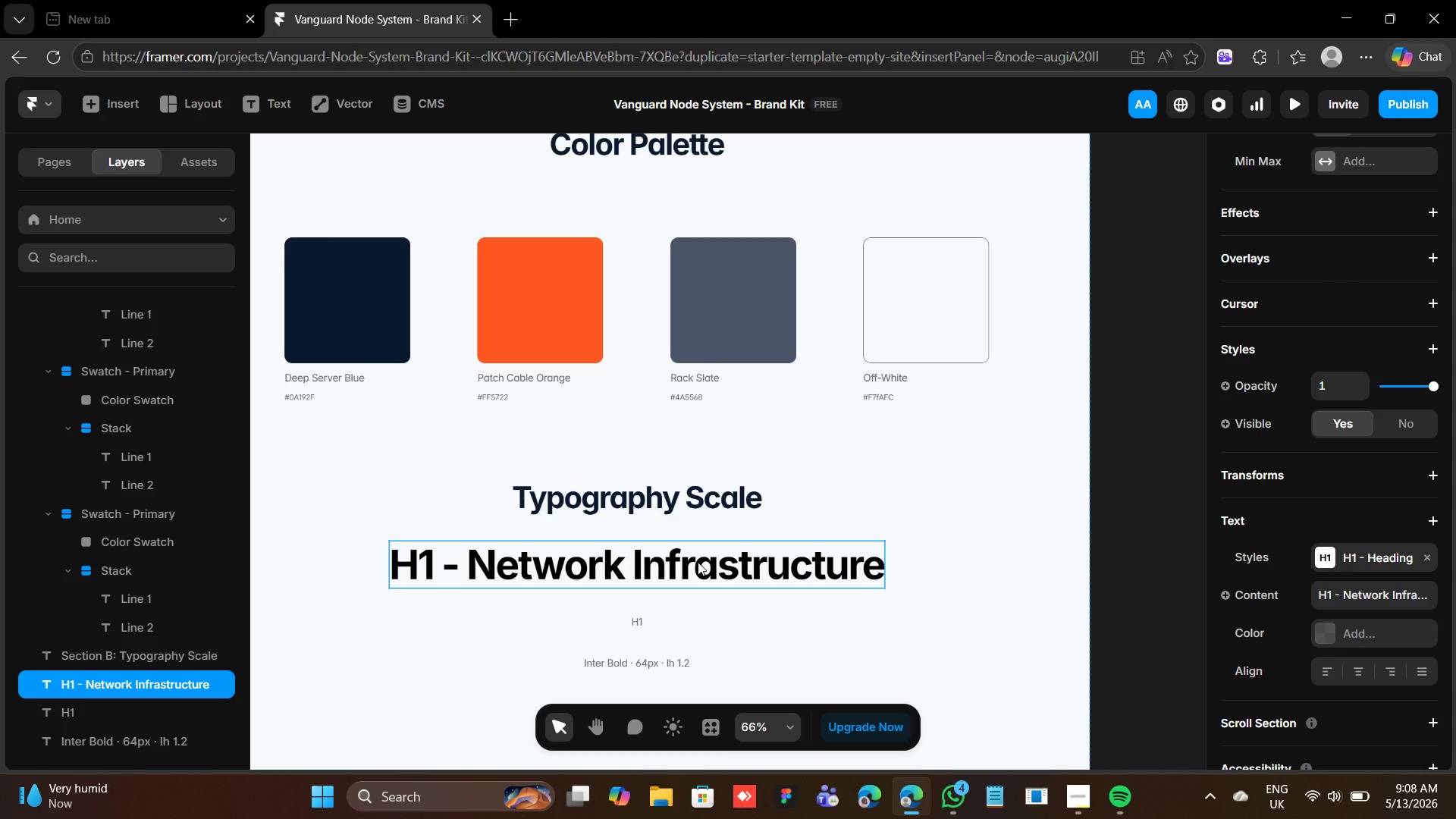 
triple_click([698, 562])
 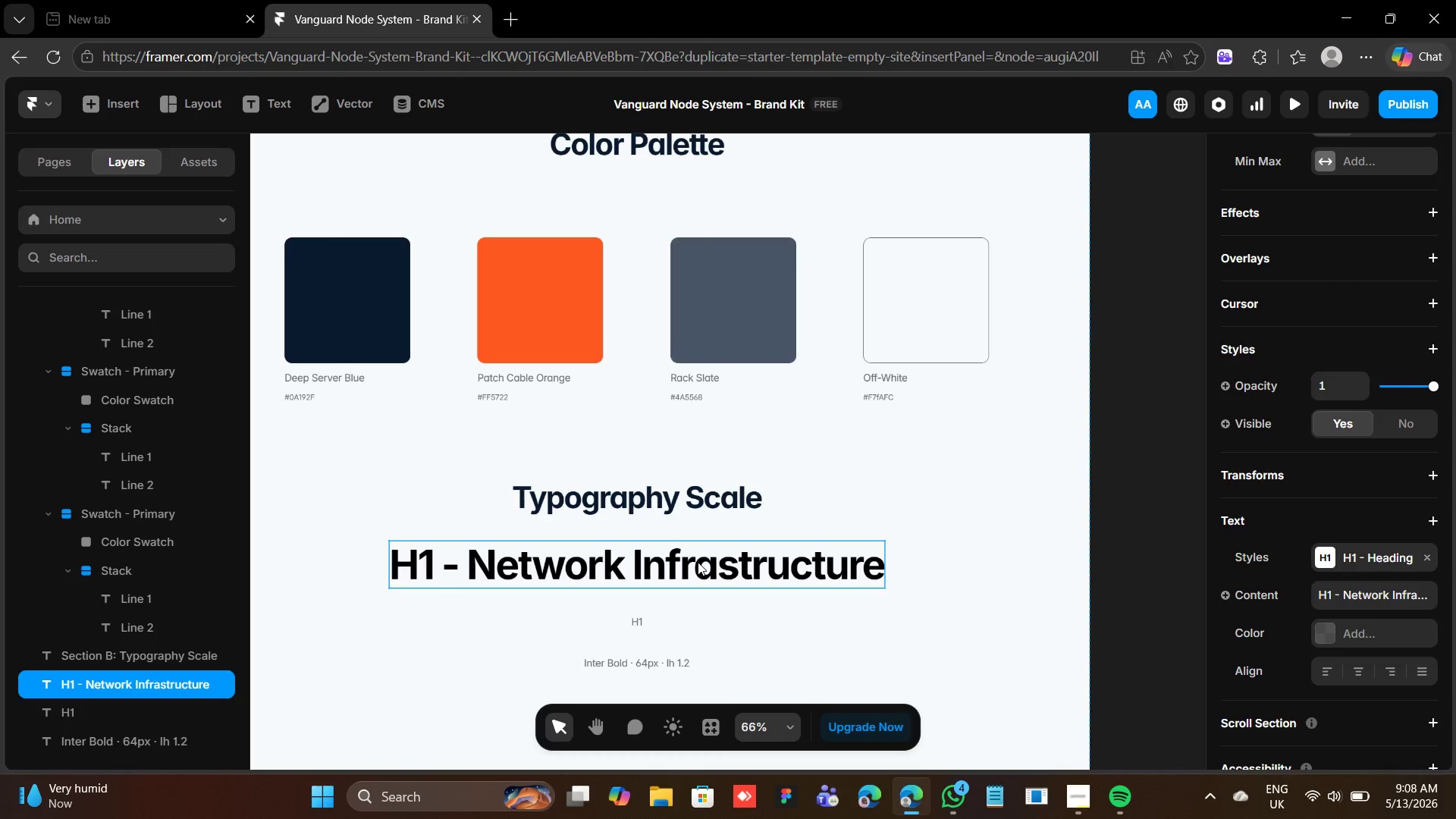 
triple_click([698, 562])
 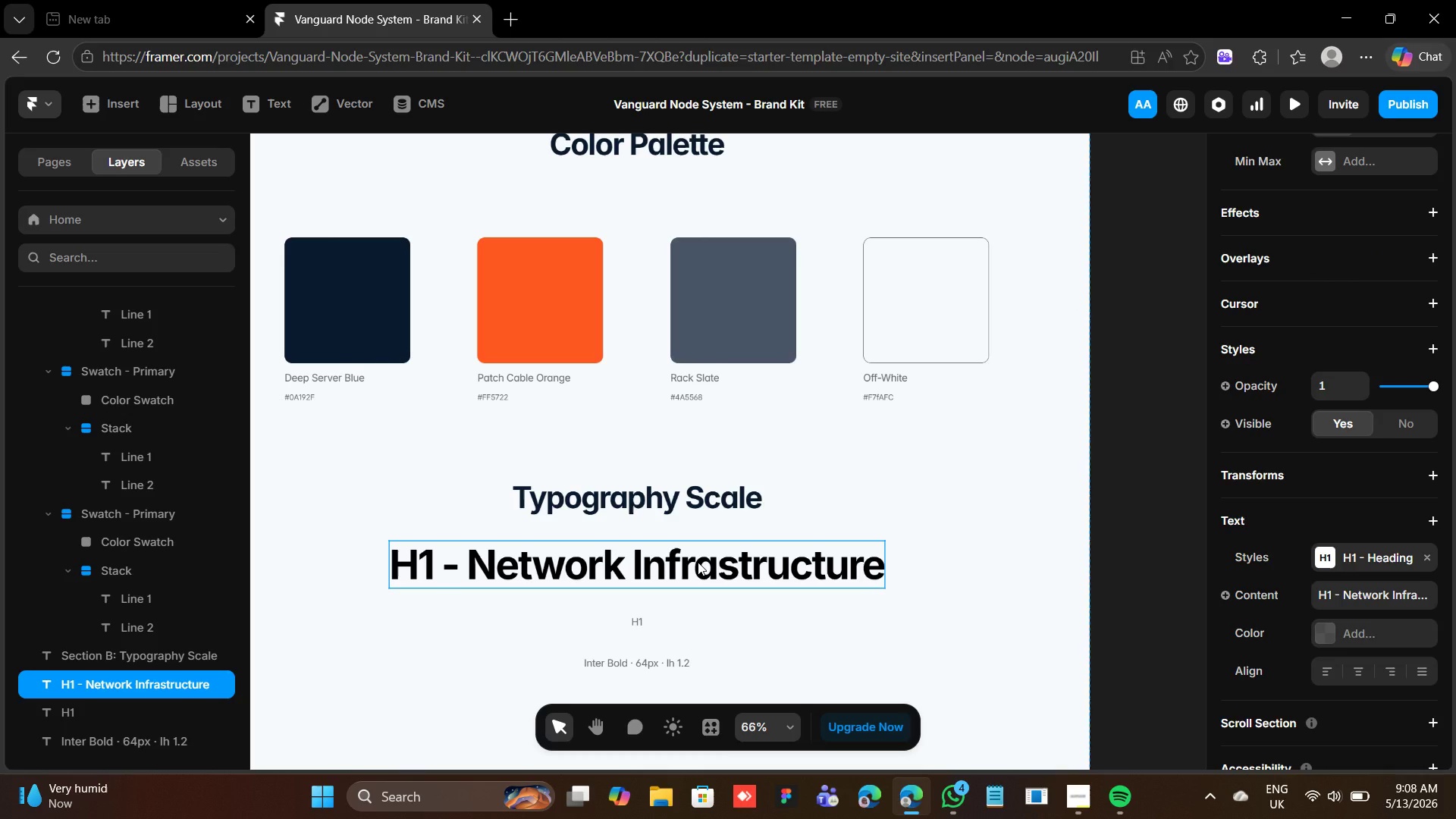 
triple_click([698, 562])
 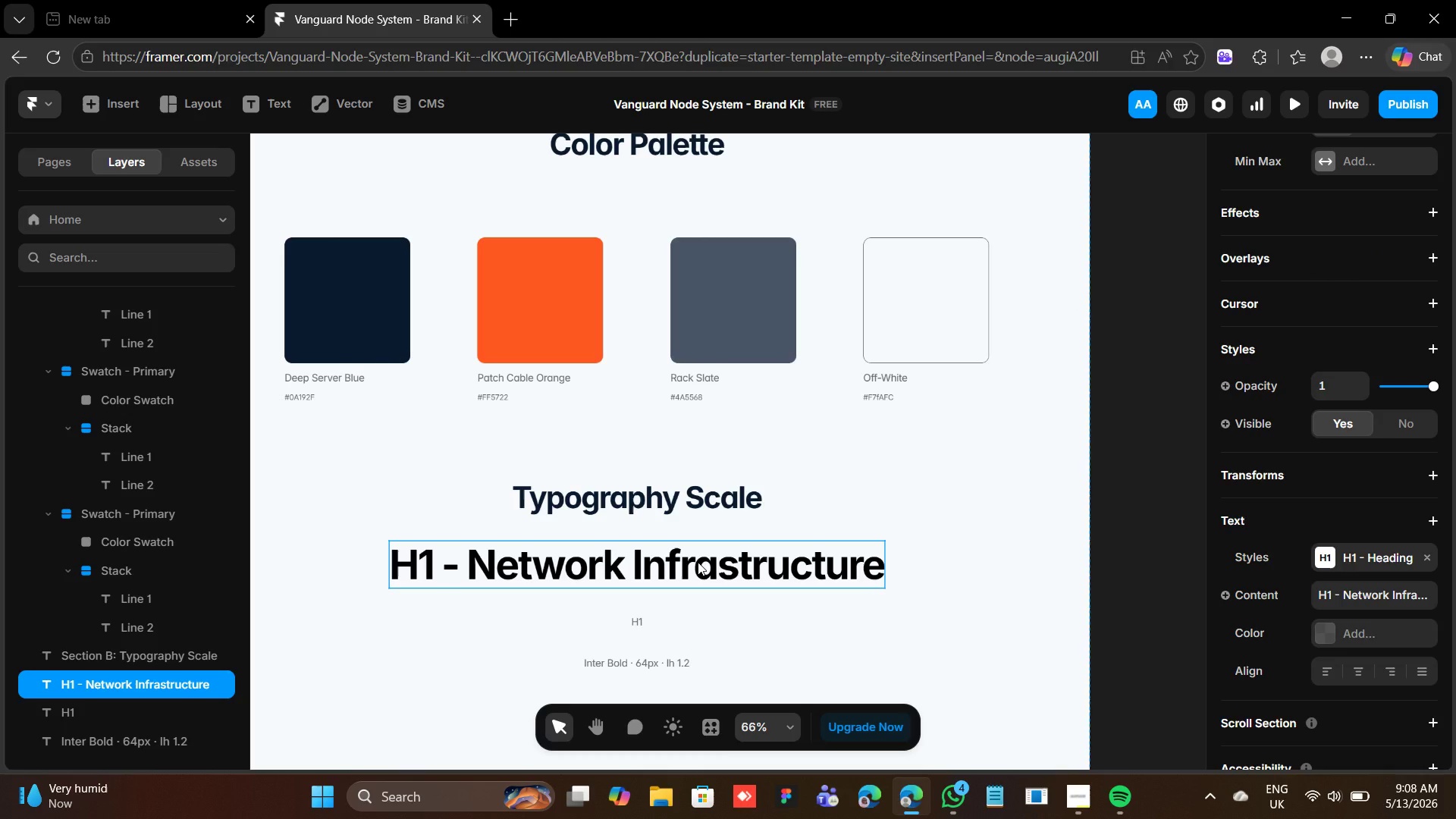 
triple_click([698, 562])
 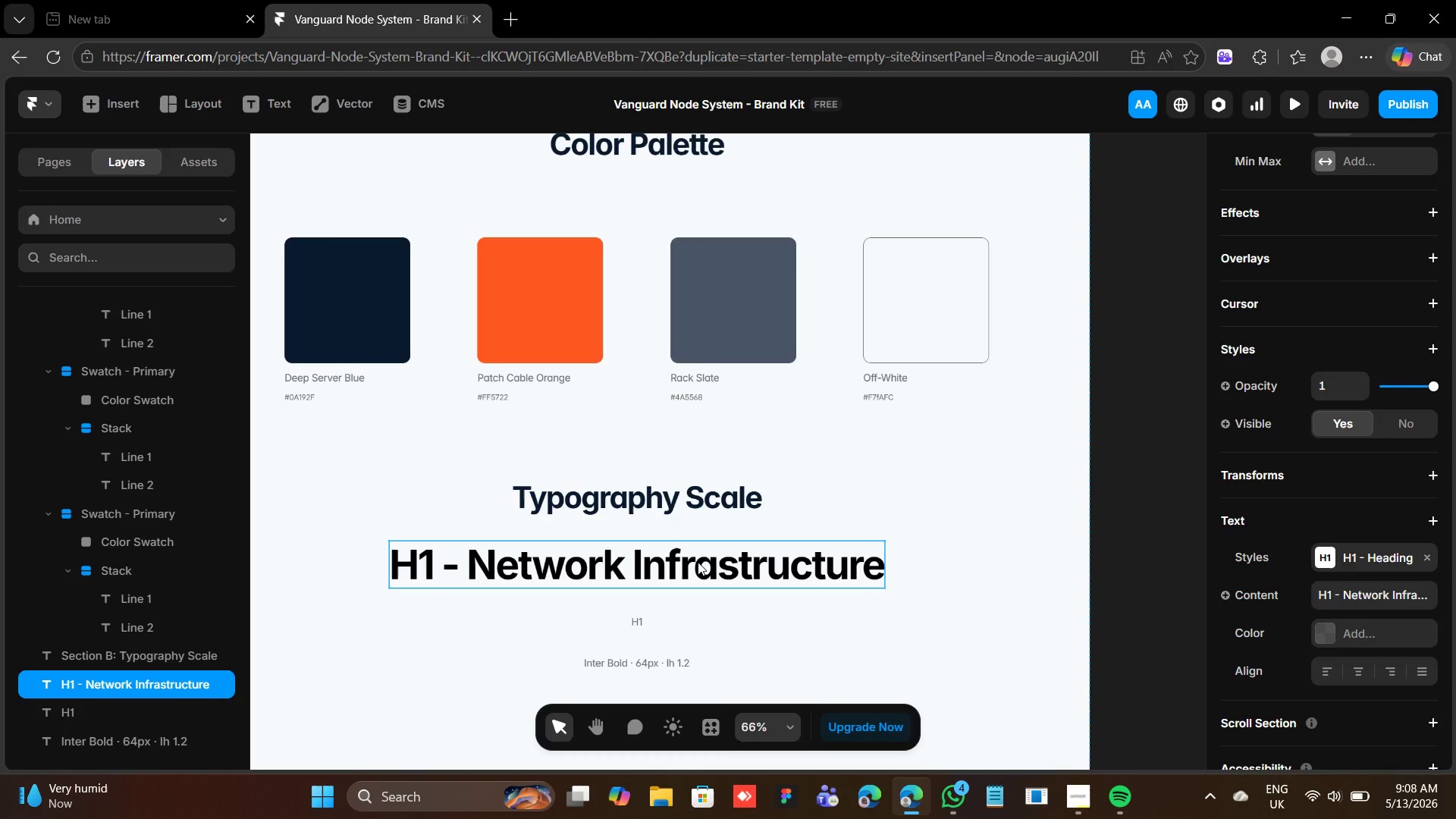 
triple_click([698, 562])
 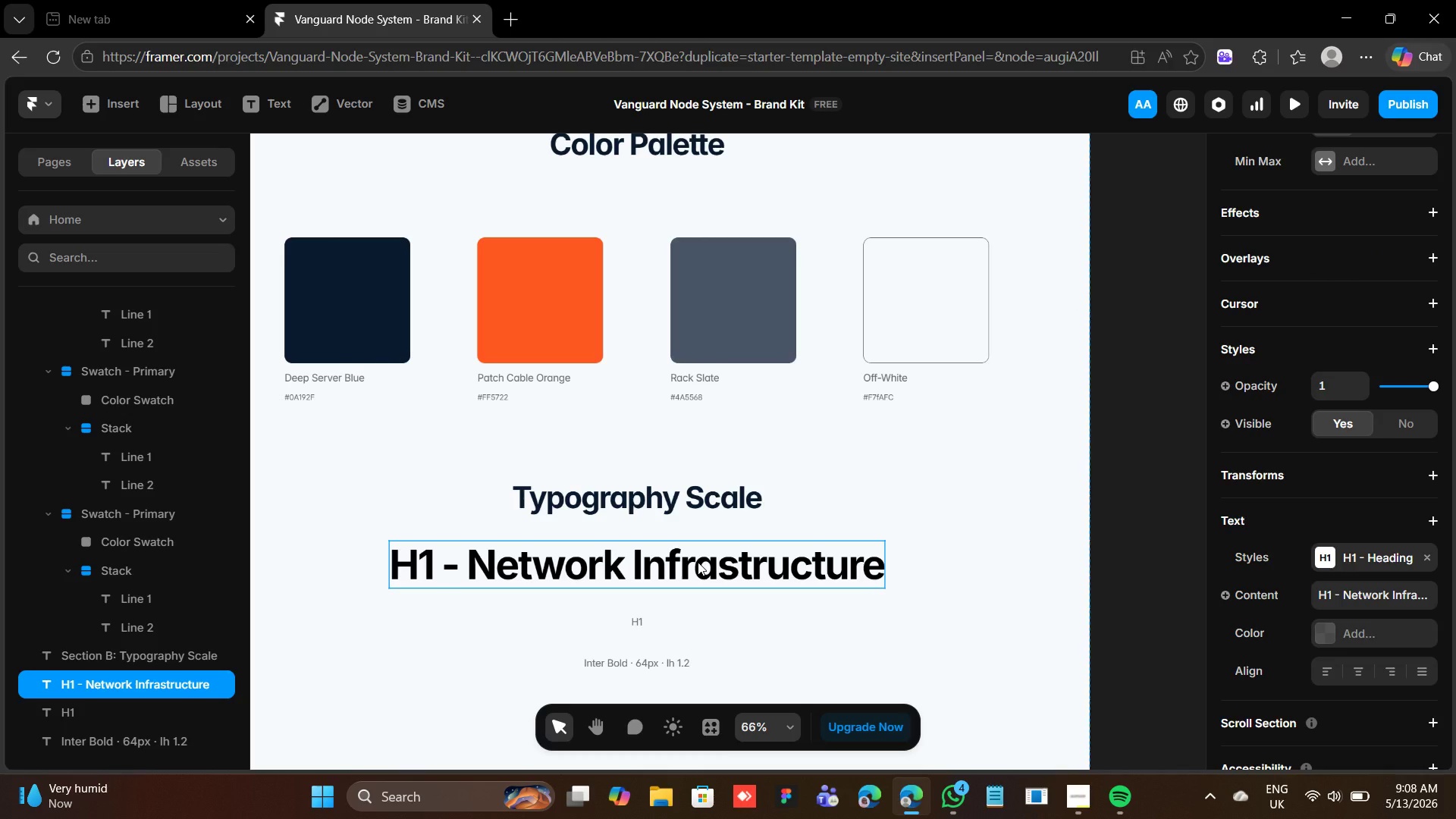 
triple_click([698, 562])
 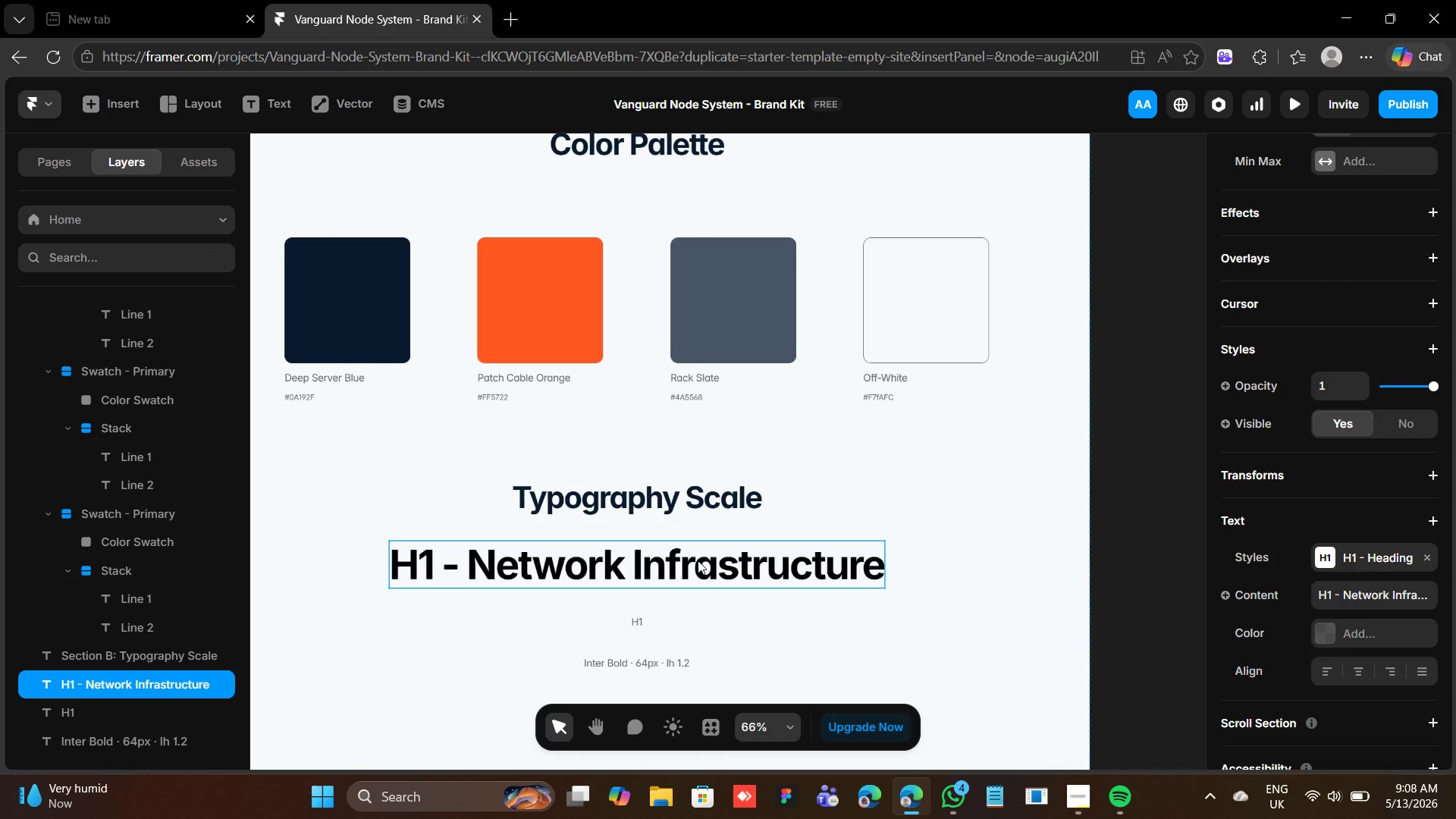 
triple_click([698, 560])
 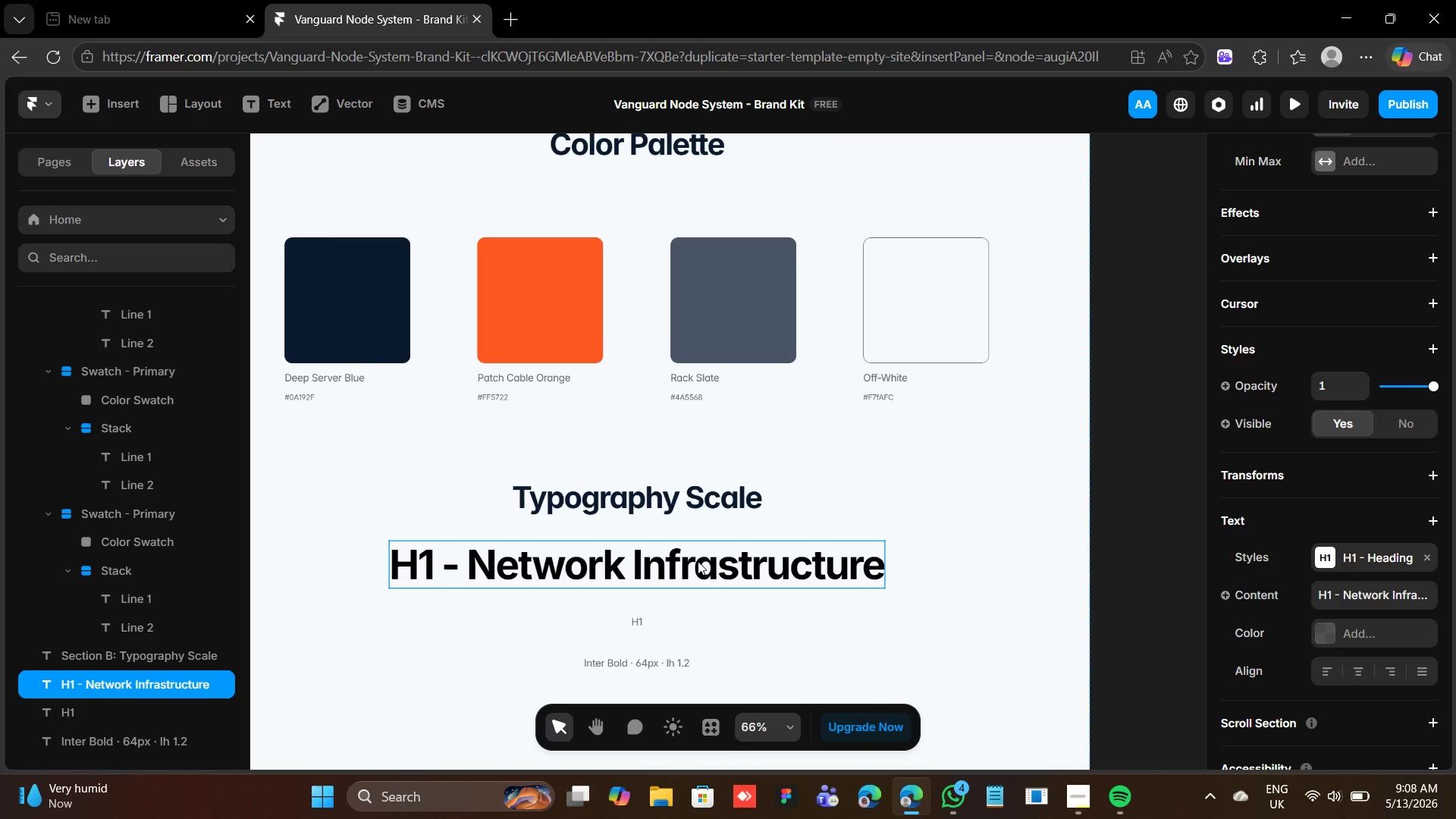 
triple_click([698, 560])
 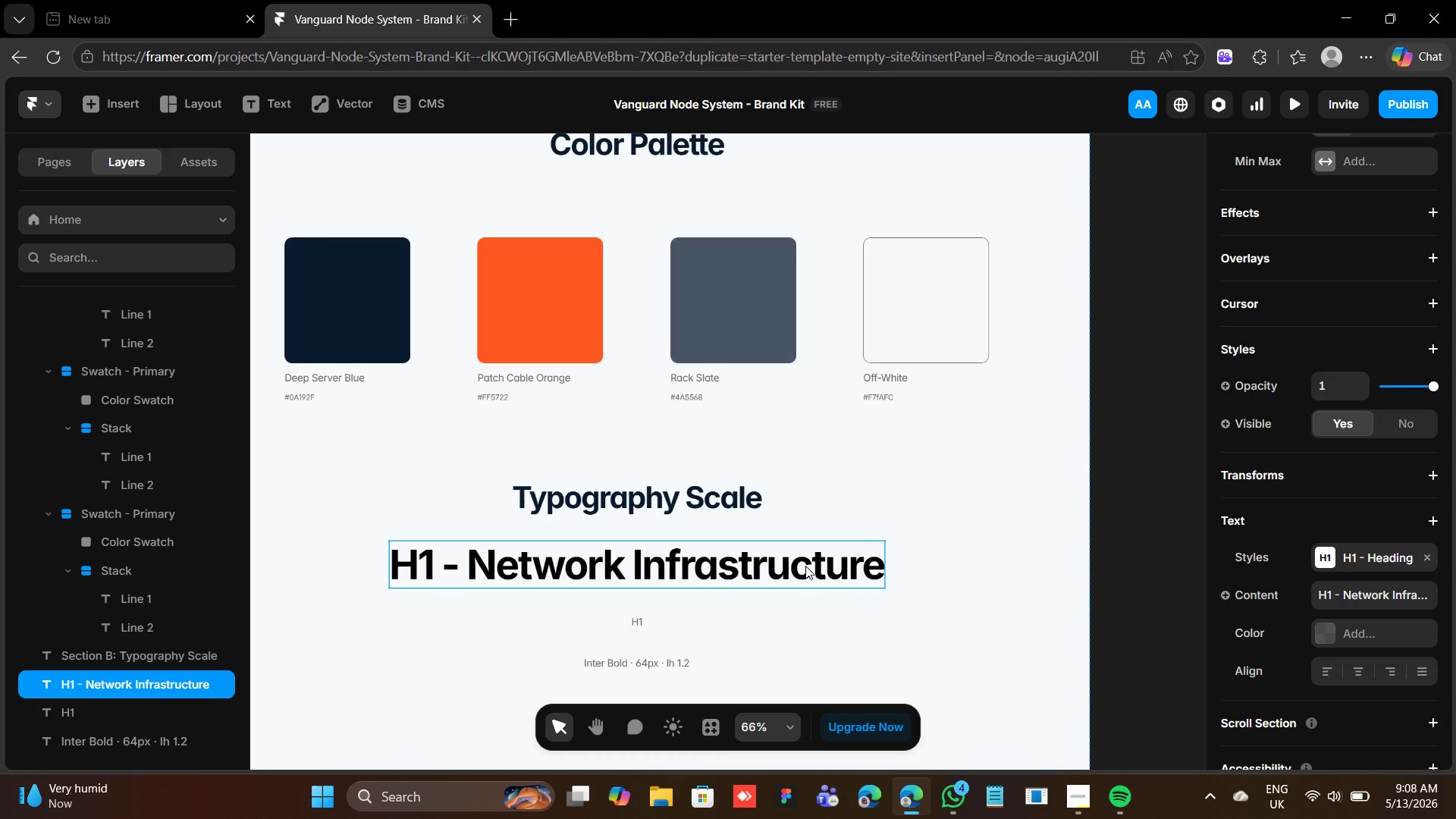 
double_click([806, 566])
 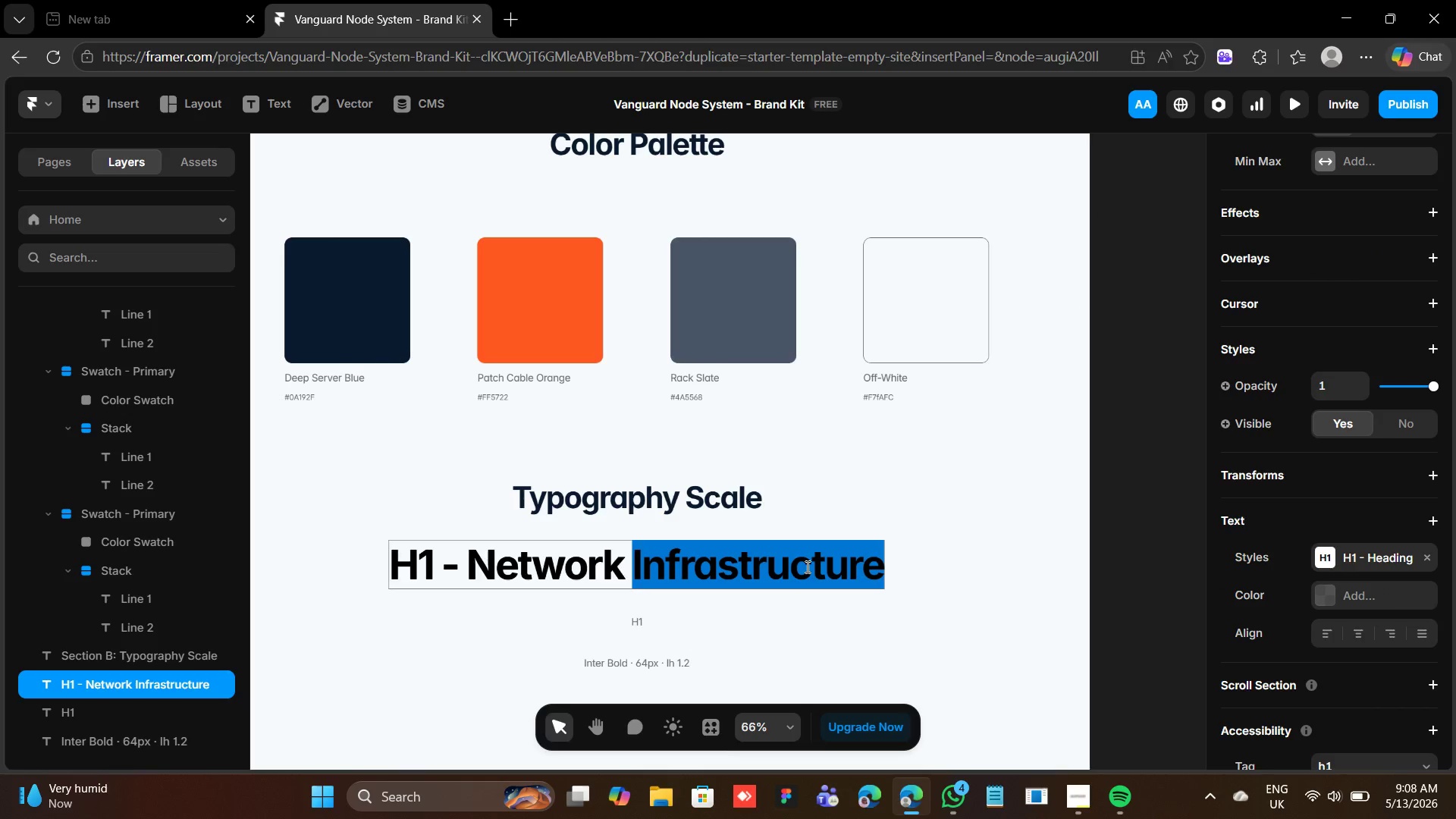 
triple_click([806, 566])
 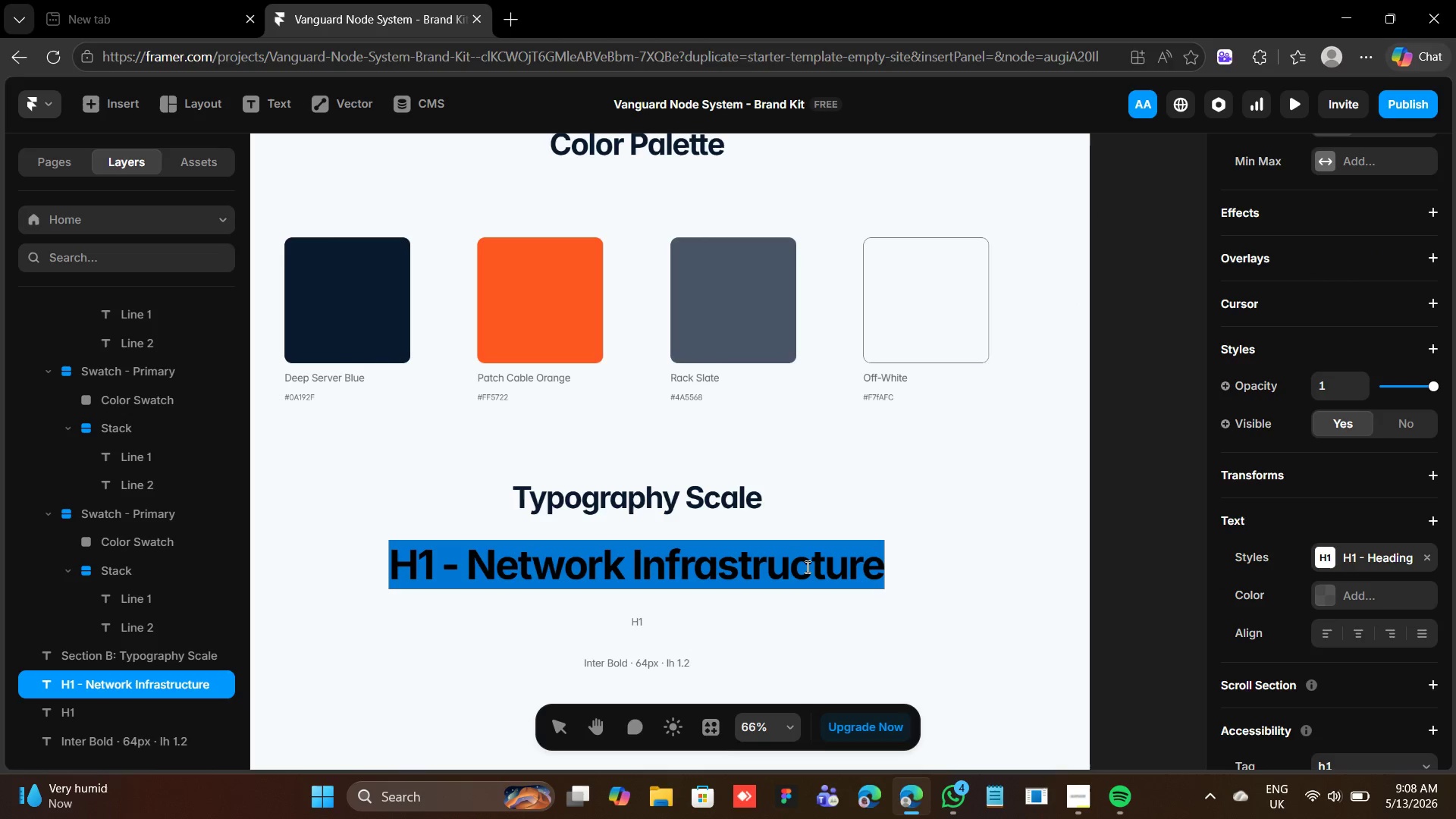 
triple_click([806, 566])
 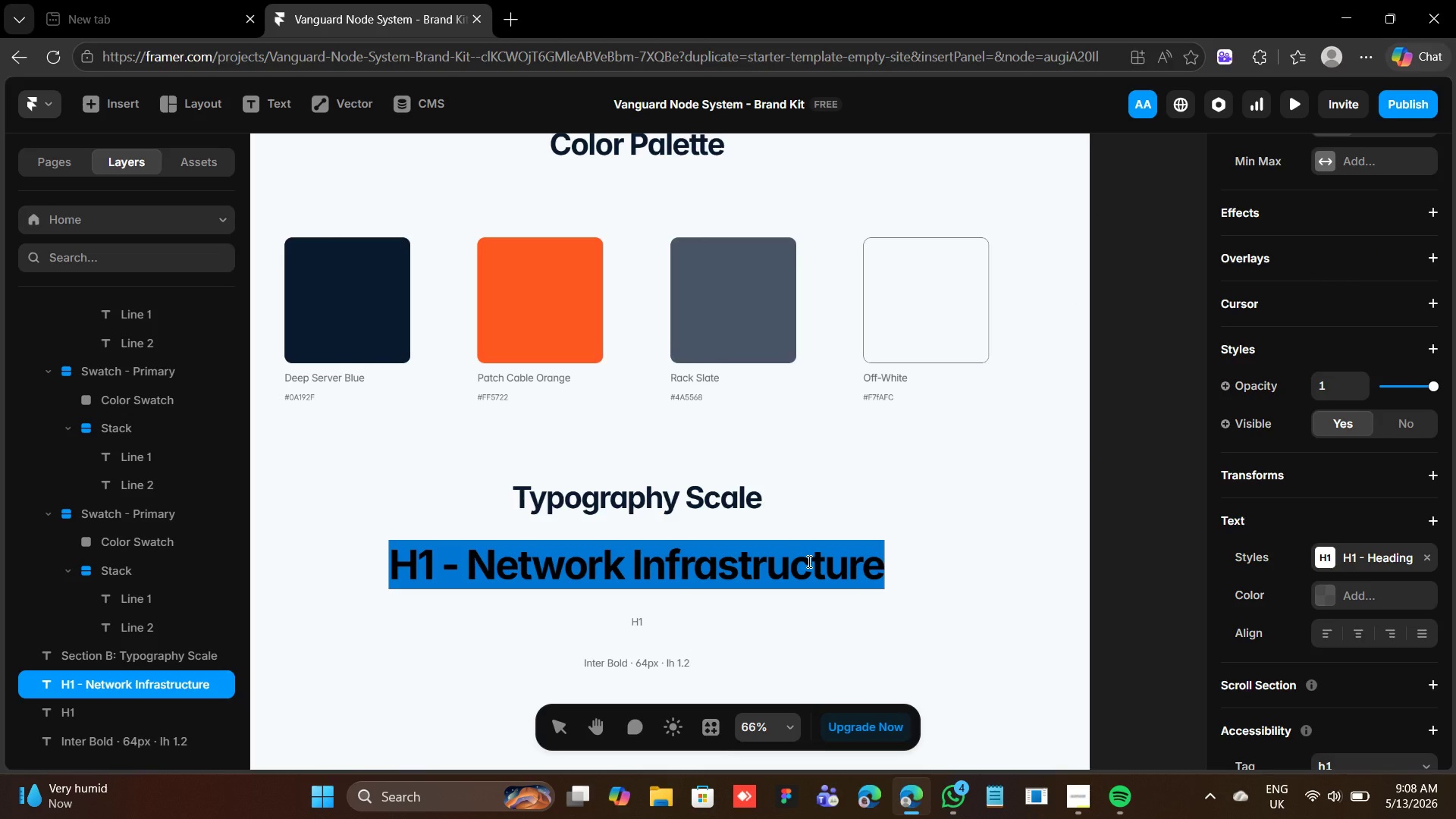 
type(Node Systems)
 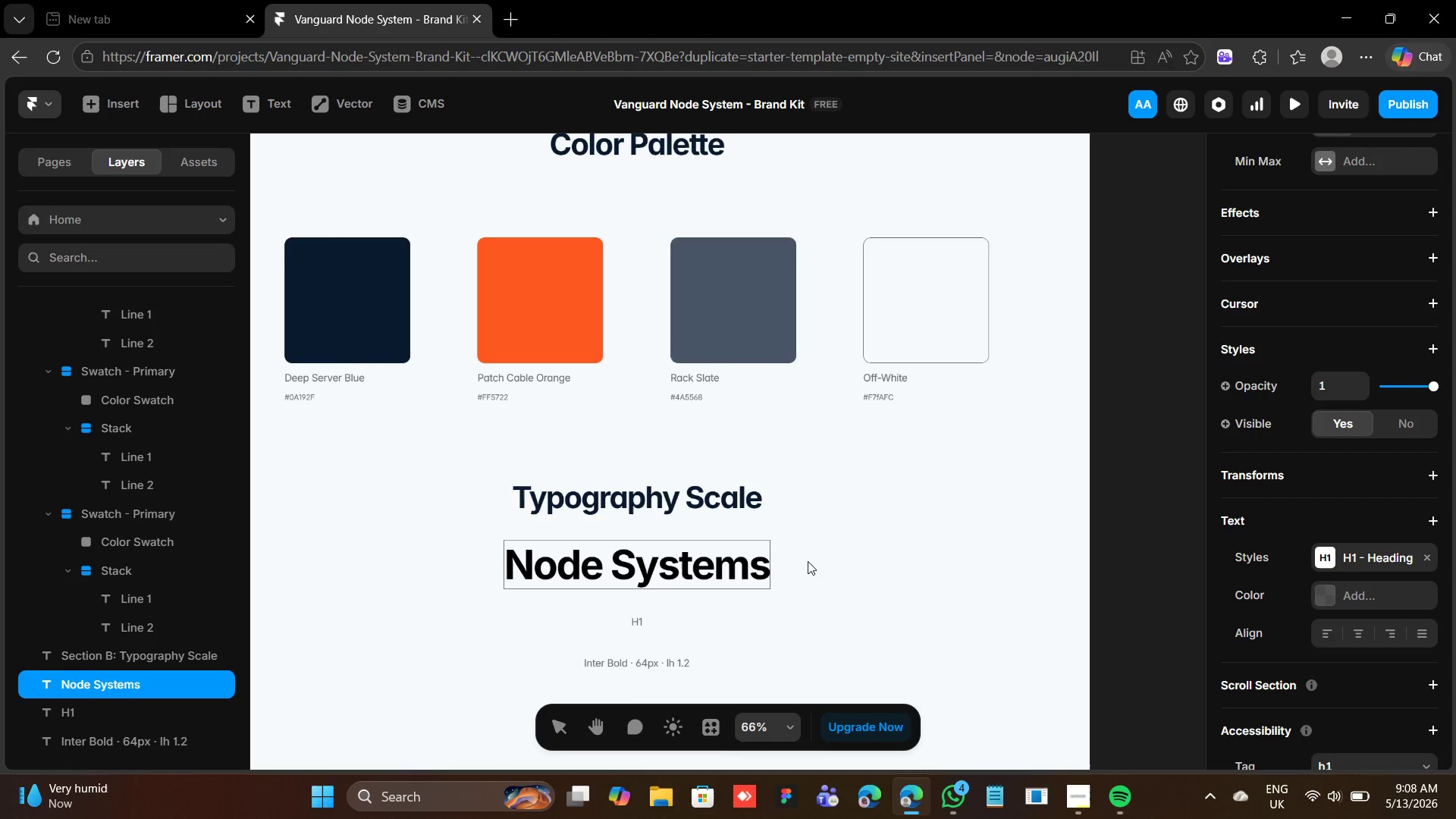 
wait(16.19)
 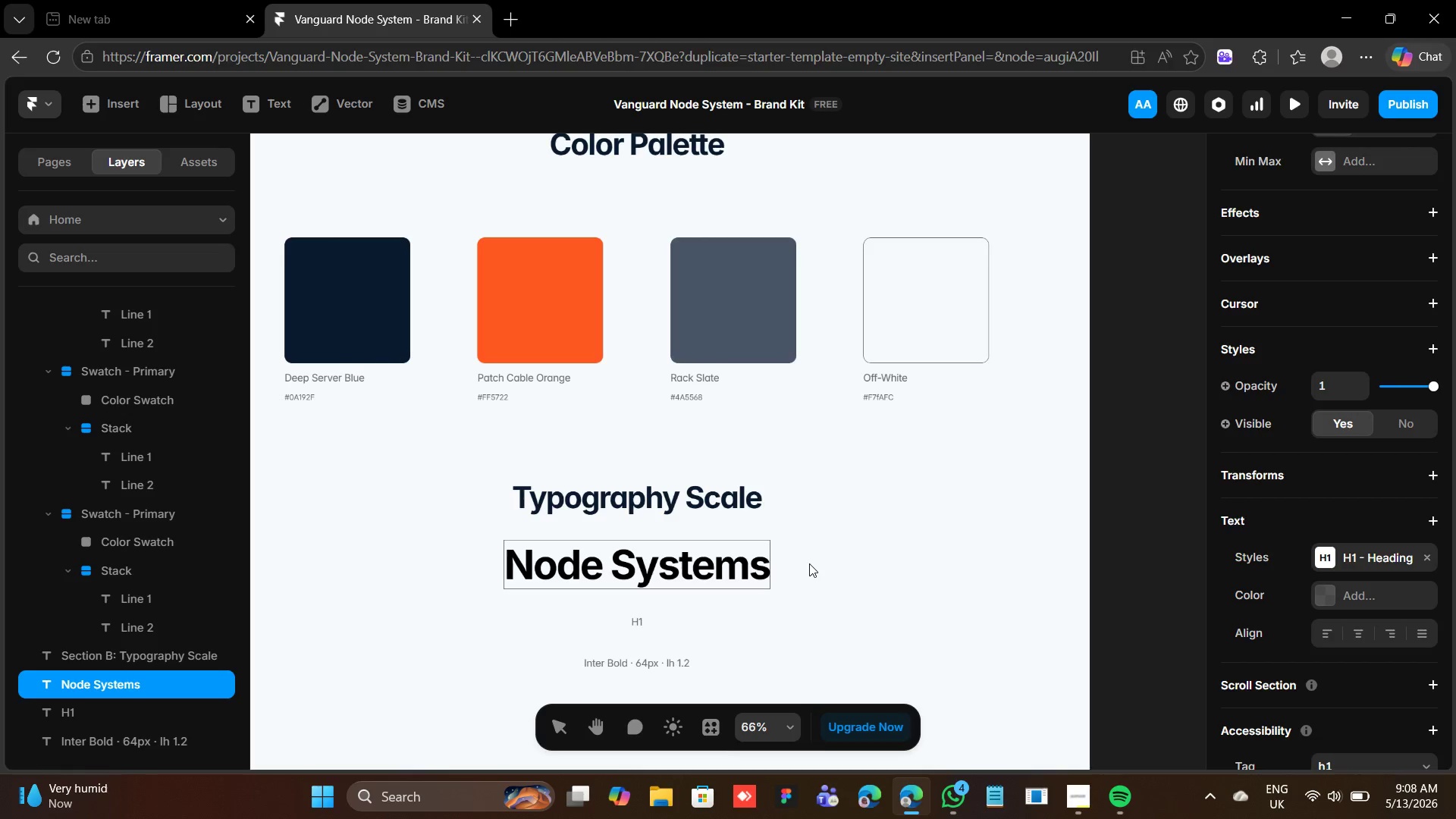 
left_click([638, 617])
 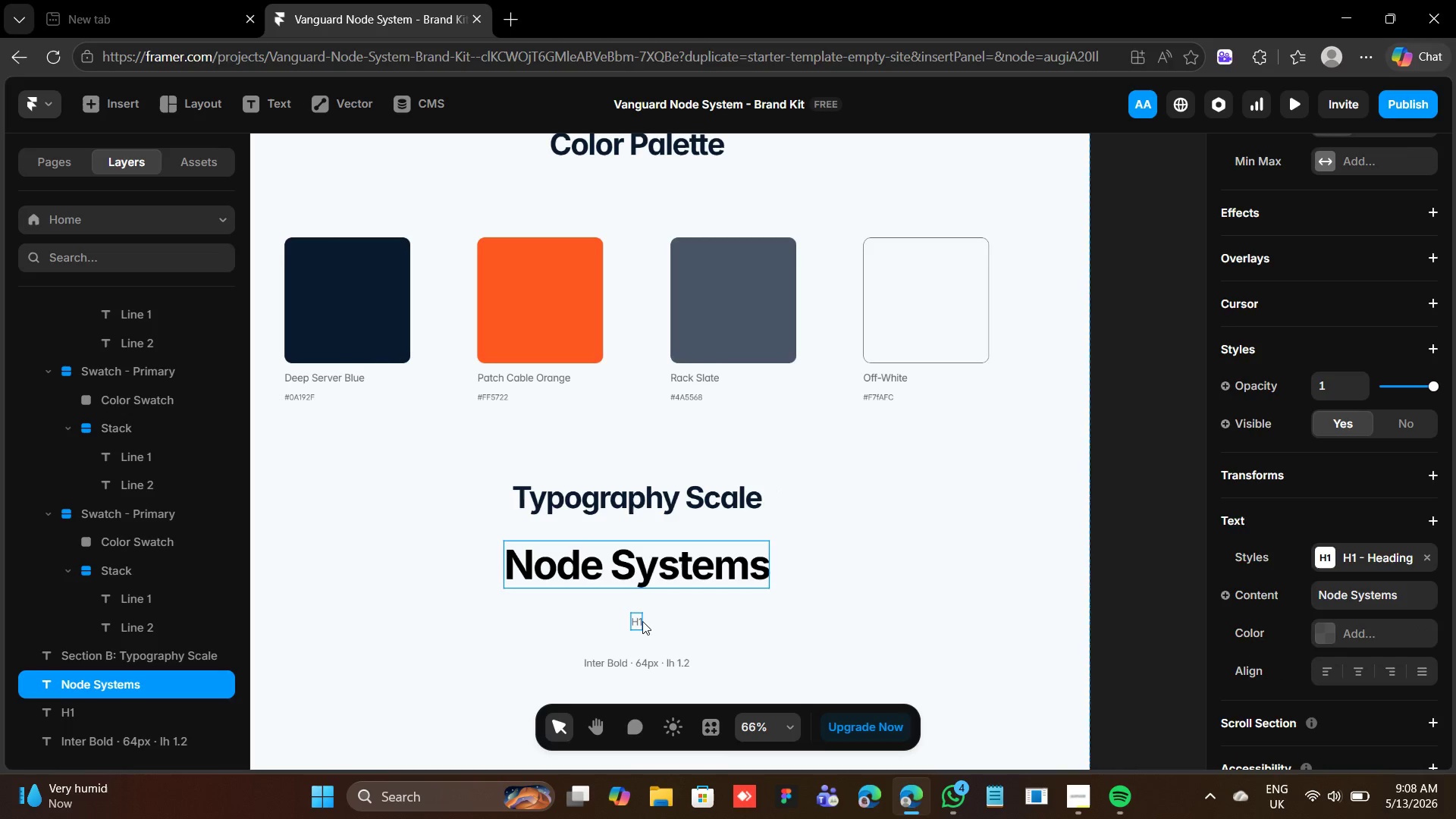 
left_click([642, 620])
 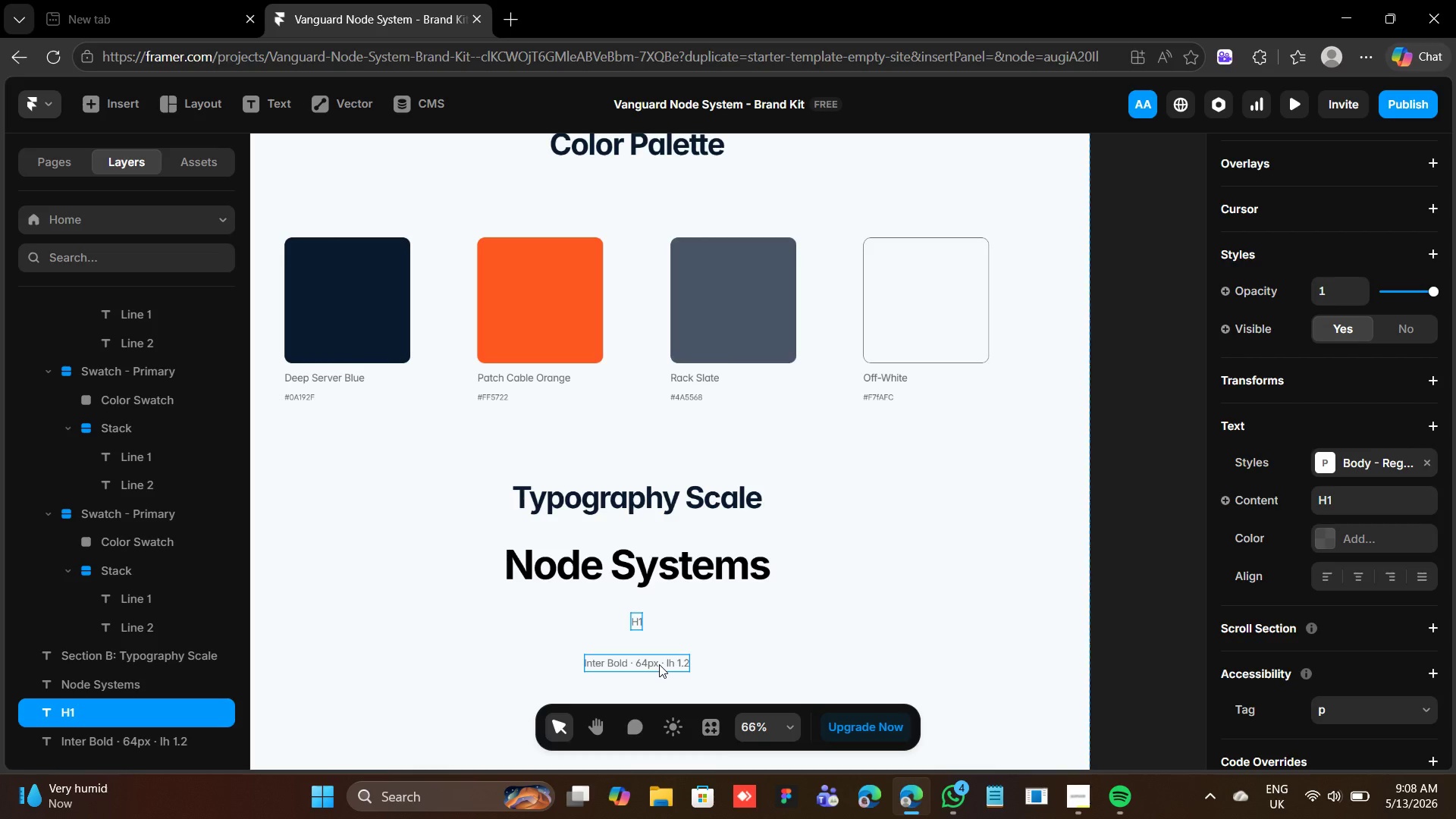 
hold_key(key=ShiftLeft, duration=1.51)
left_click([658, 661])
 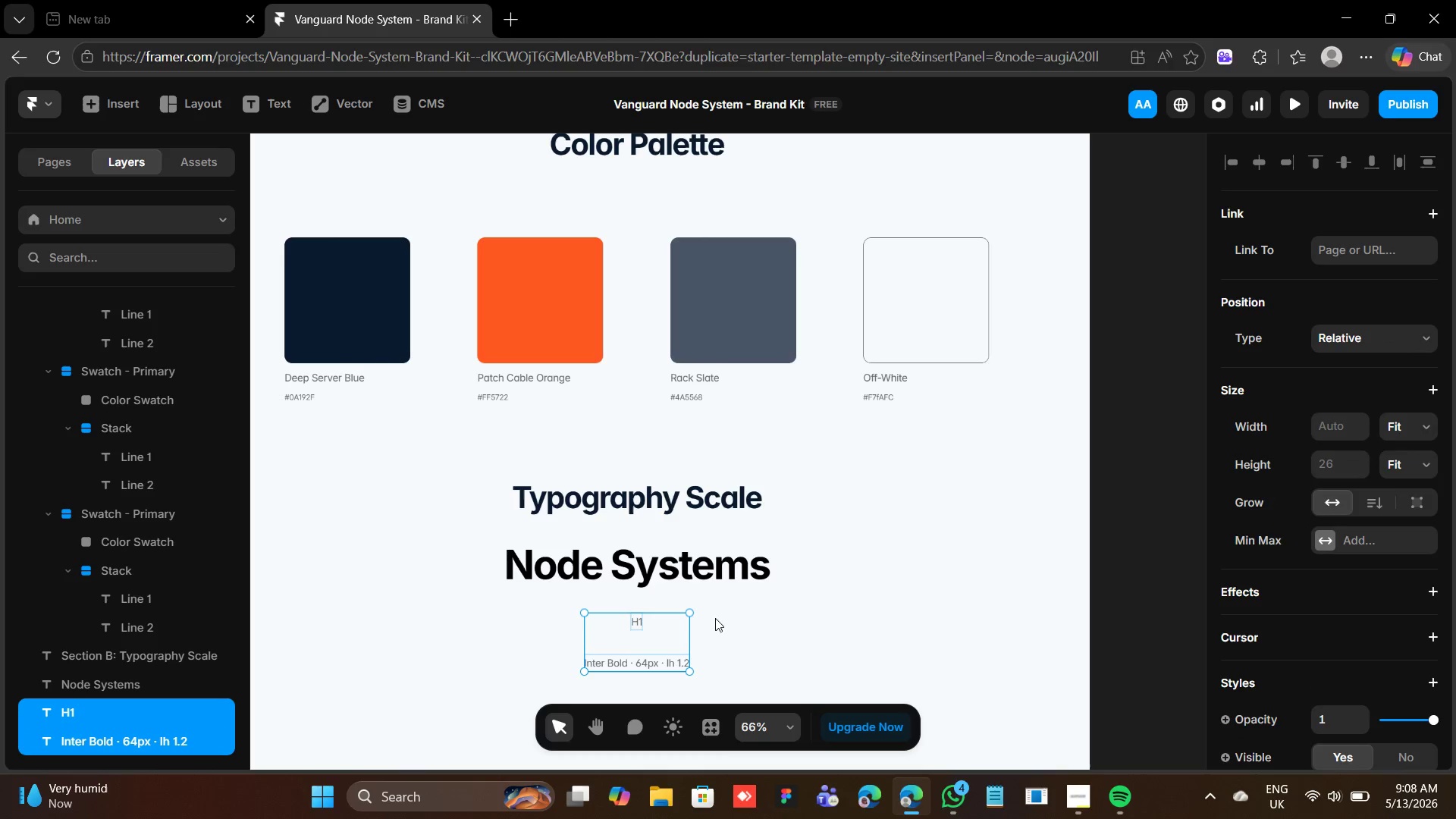 
hold_key(key=ShiftLeft, duration=0.61)
 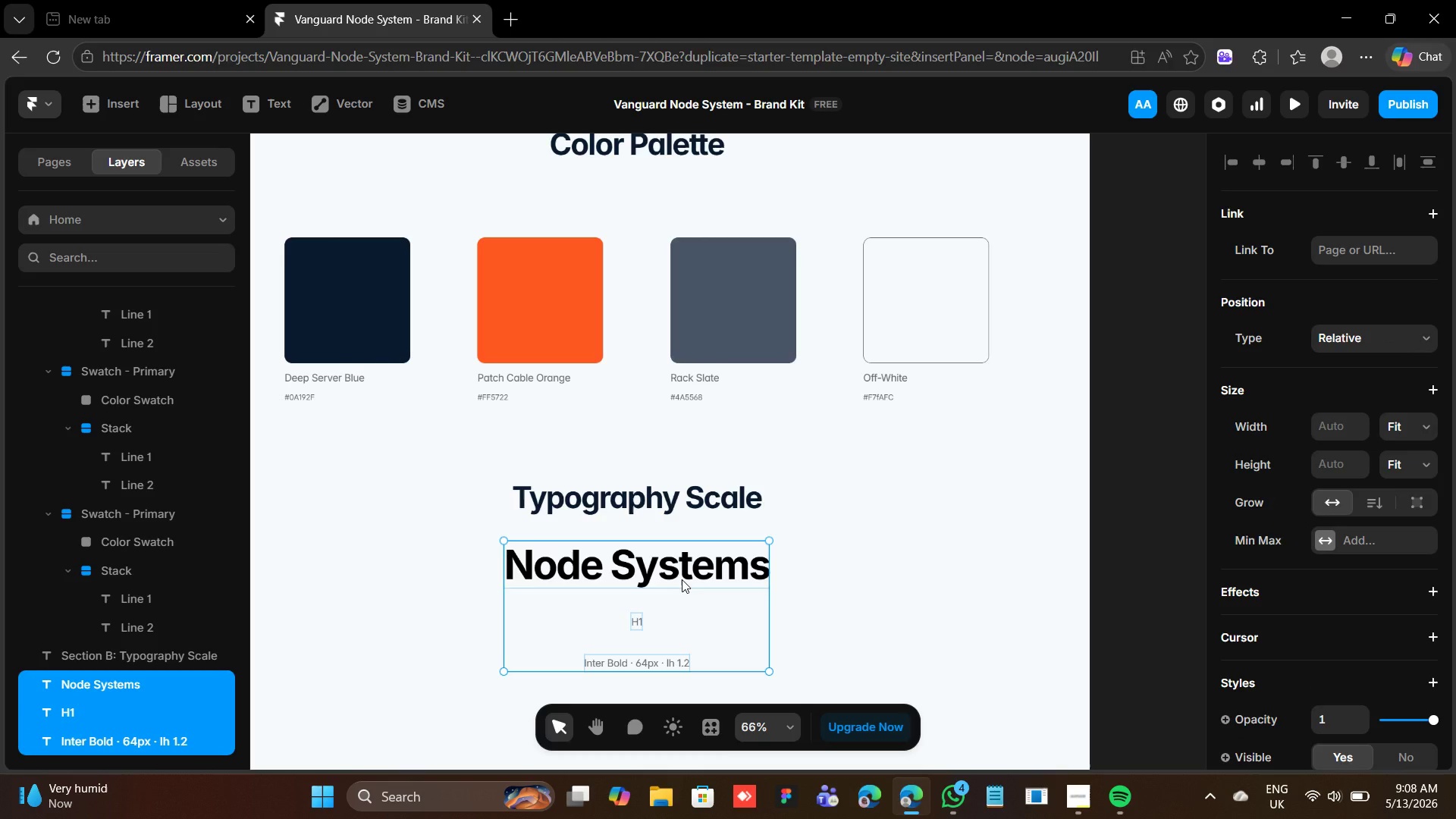 
key(Shift+A)
 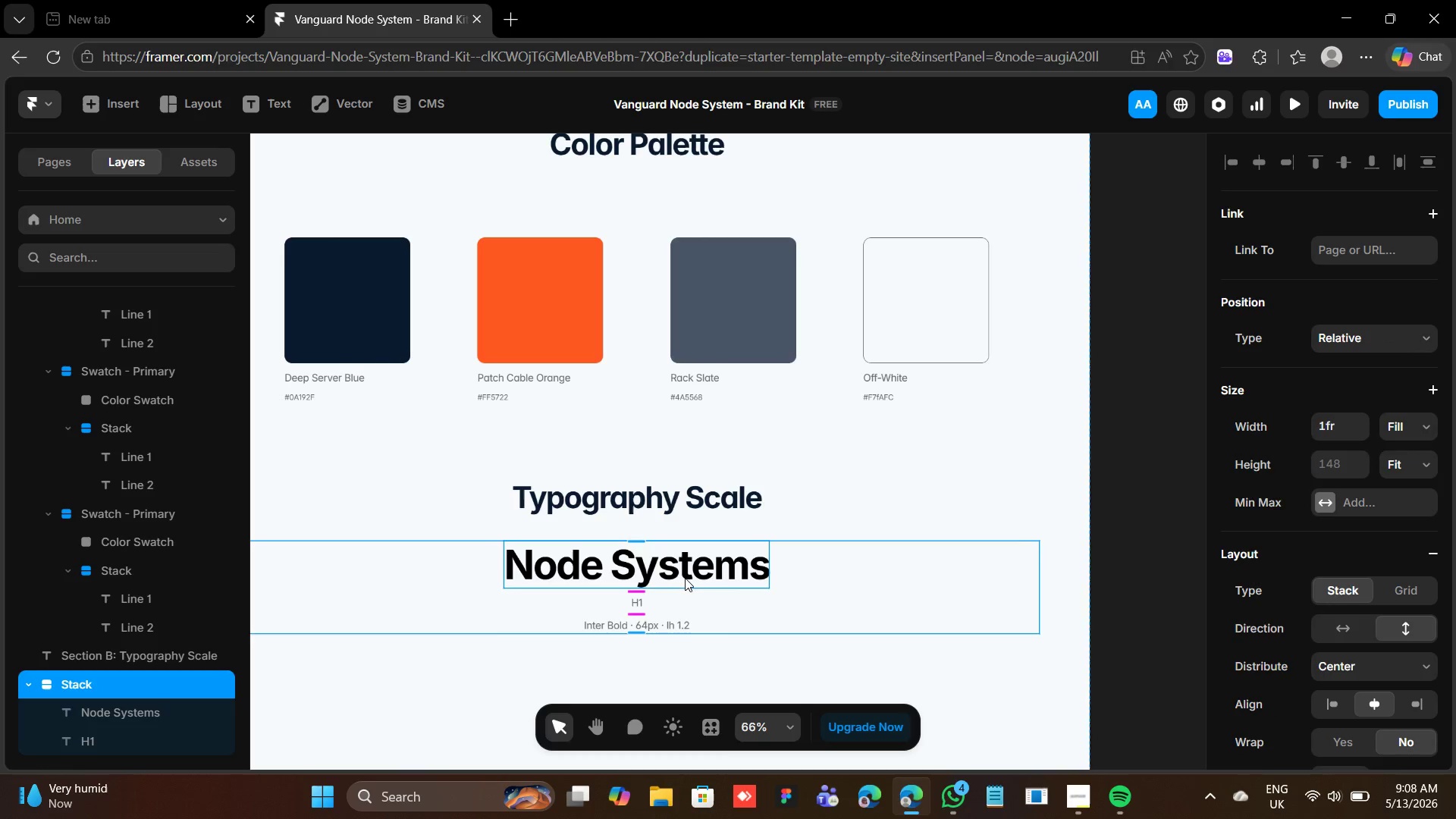 
left_click([685, 576])
 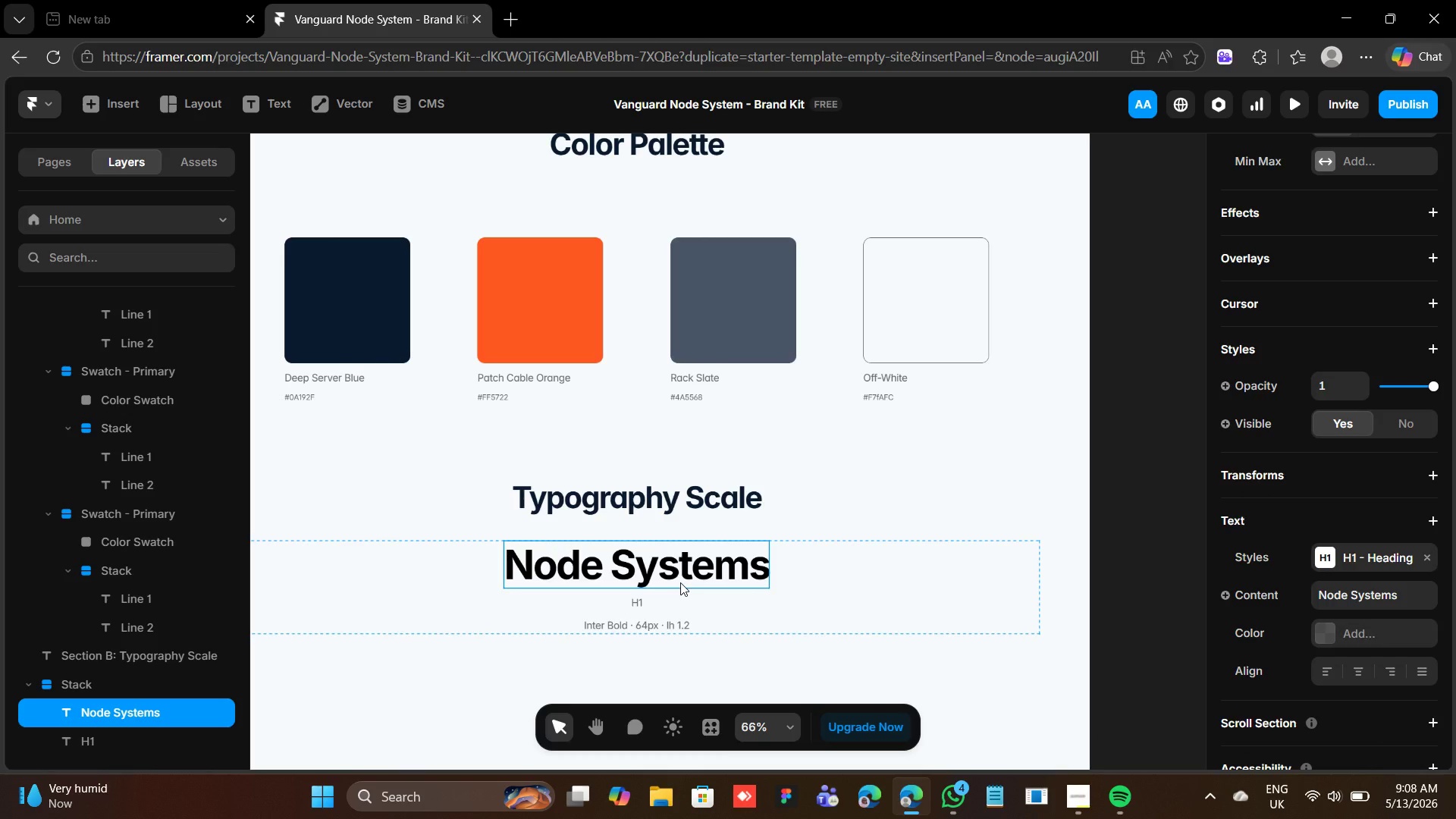 
key(ArrowDown)
 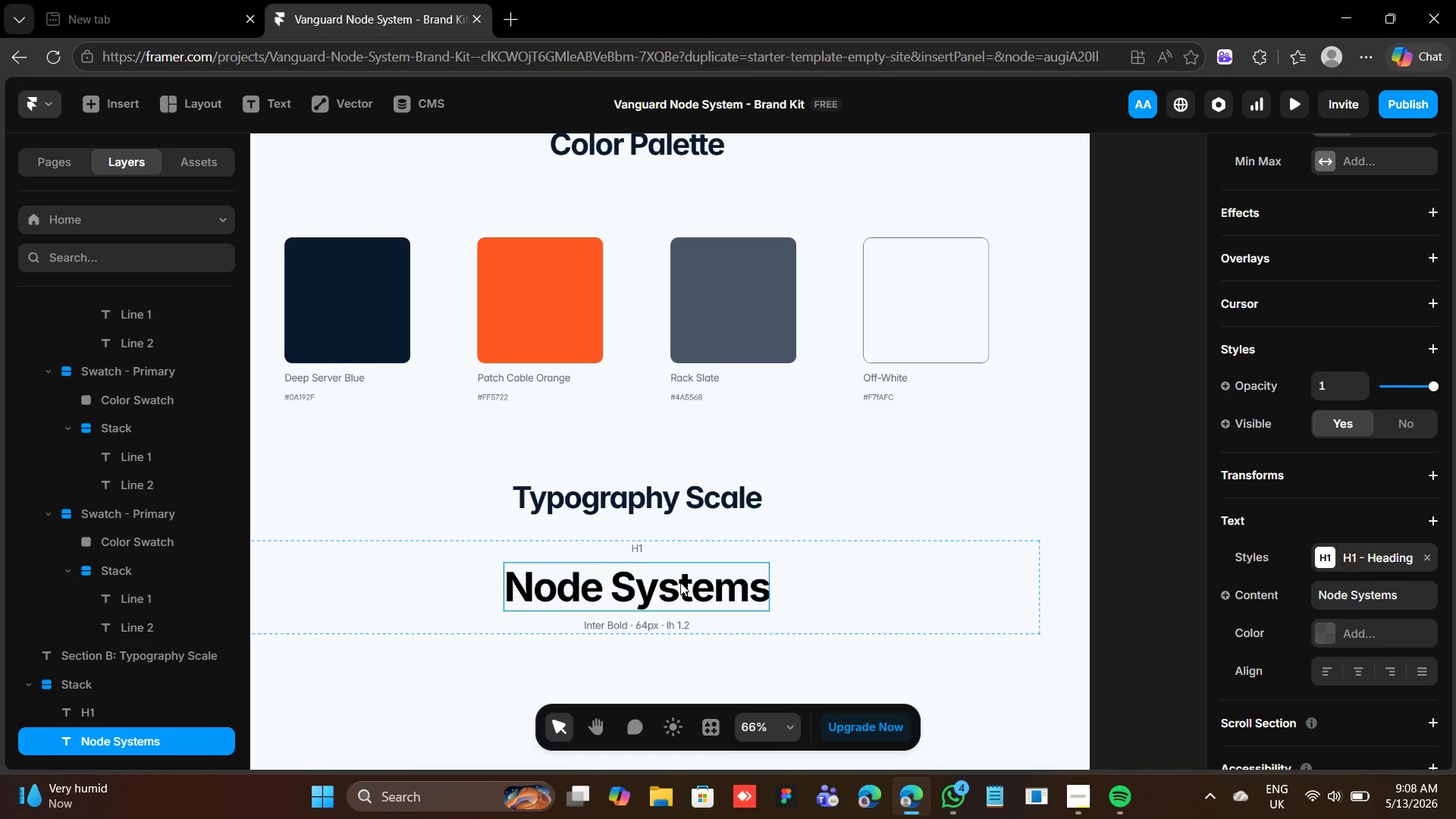 
key(ArrowDown)
 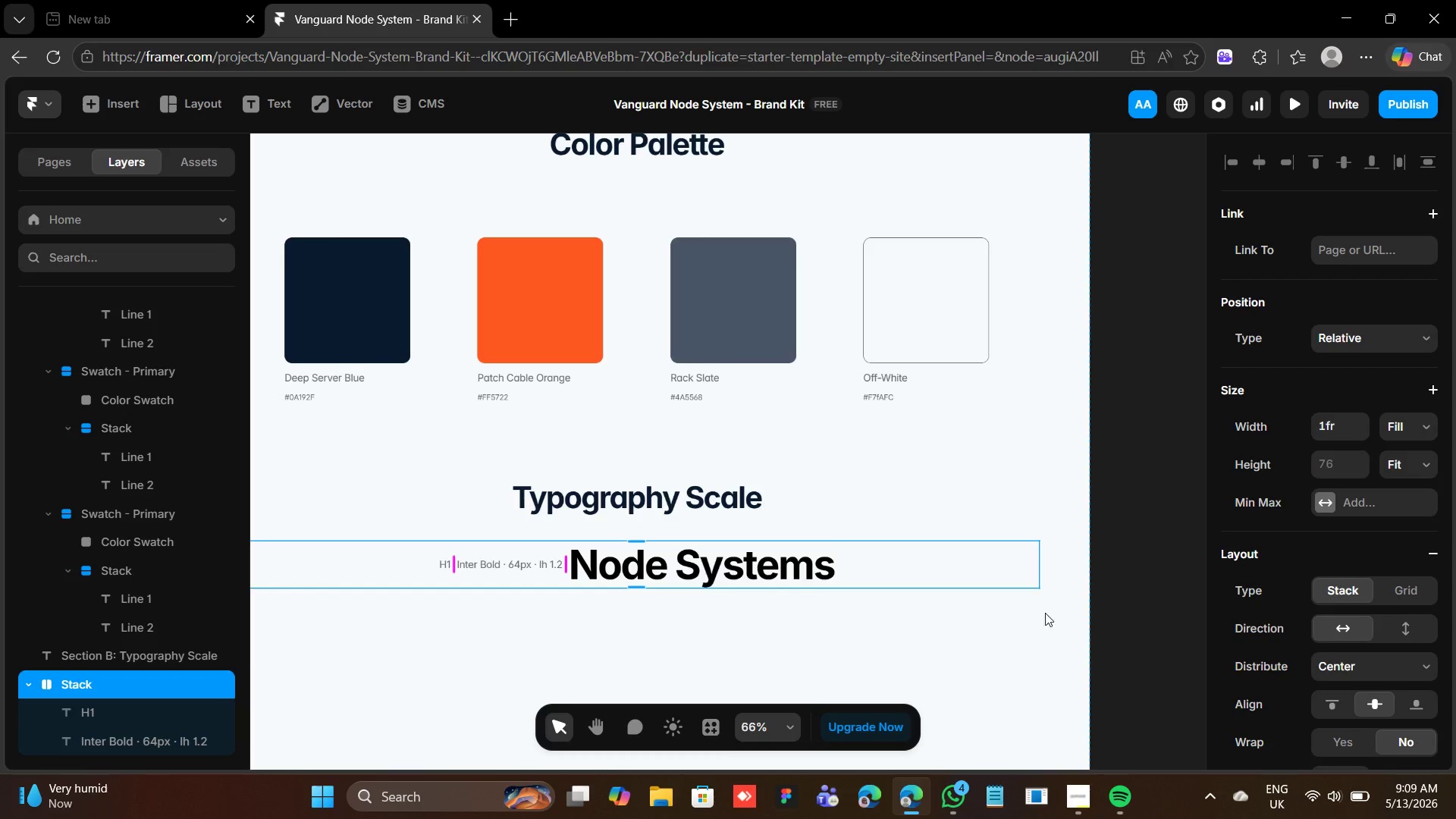 
wait(6.25)
 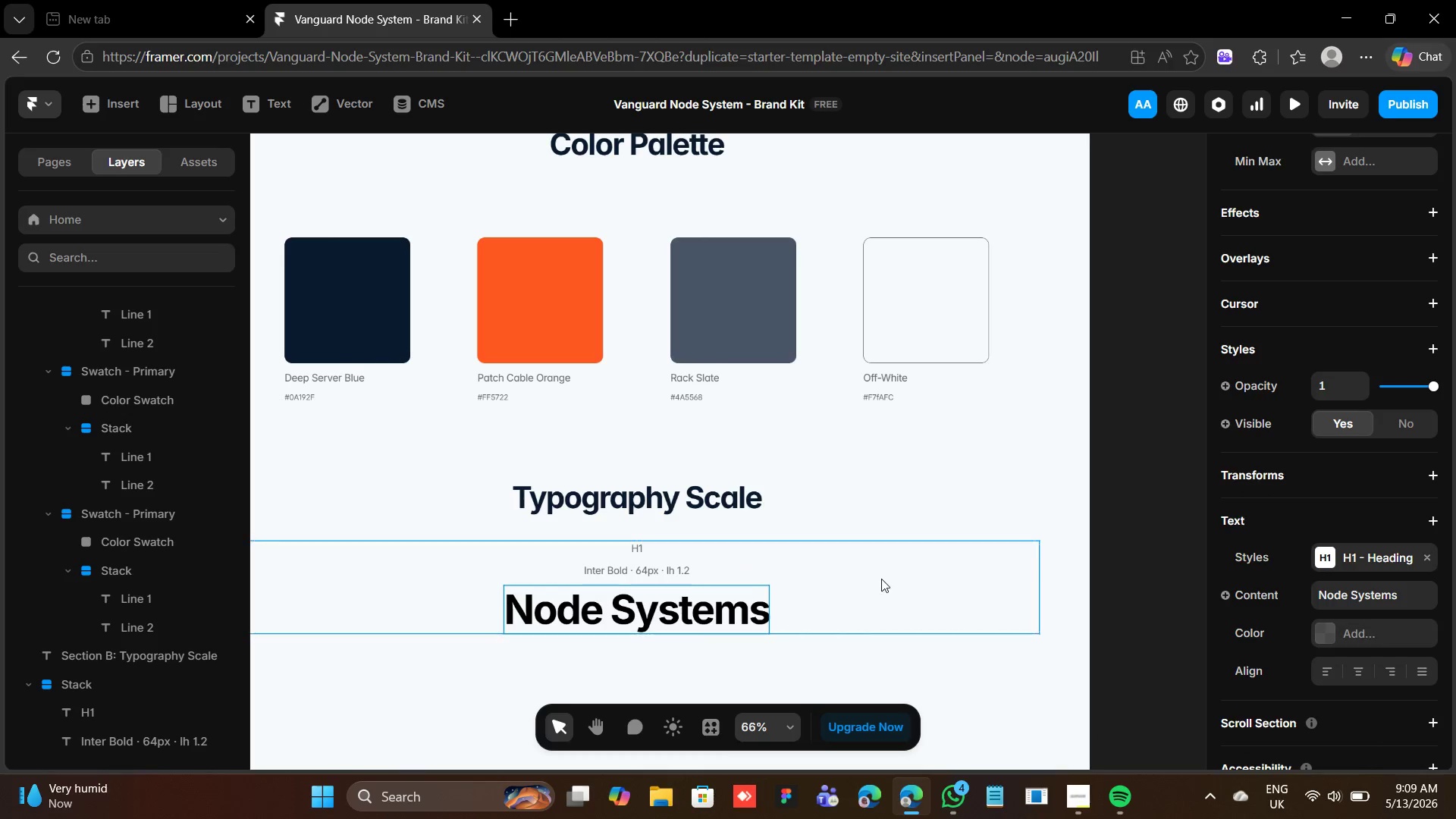 
scroll: coordinate [1371, 639], scroll_direction: down, amount: 1.0
 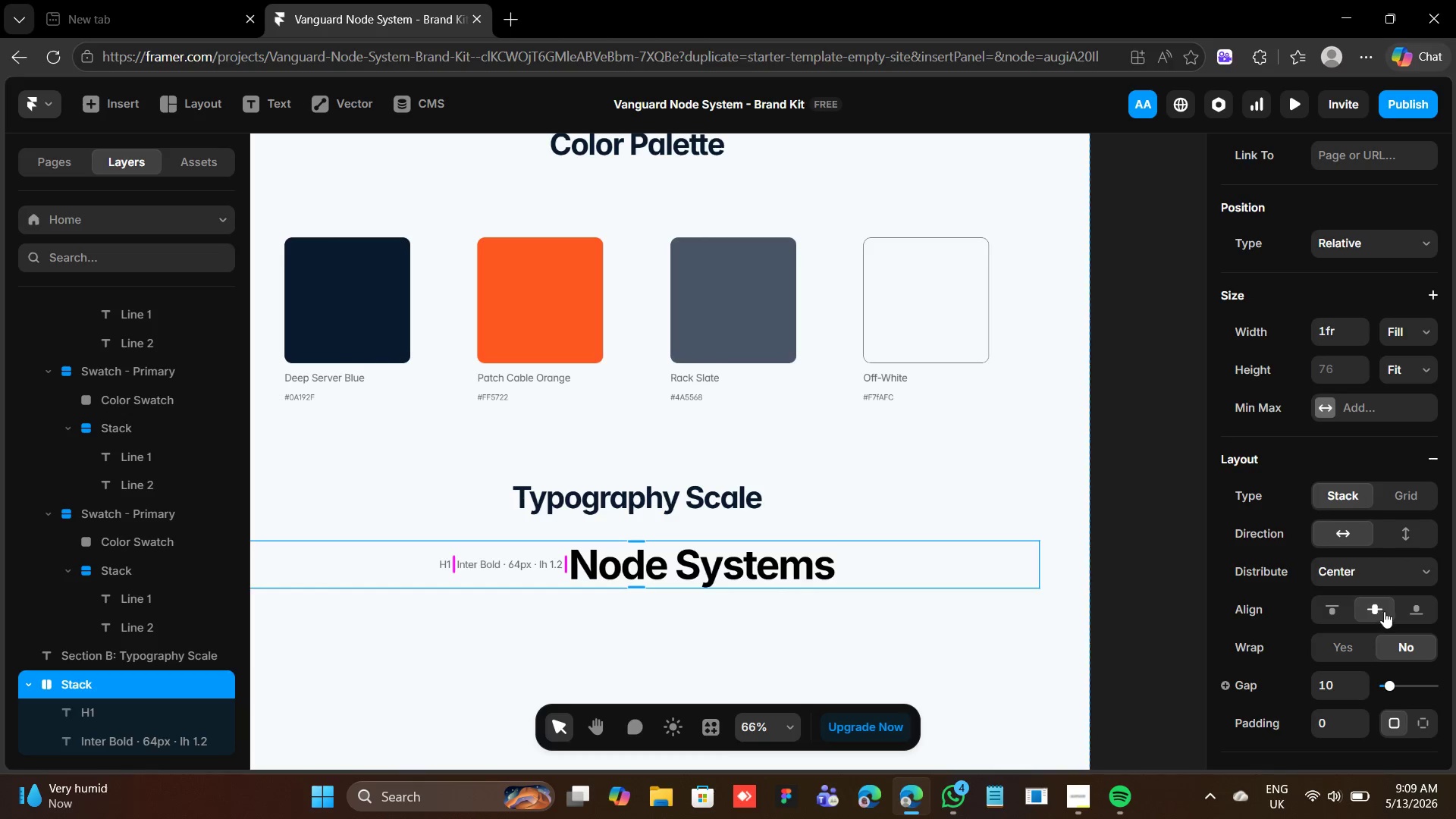 
left_click([1394, 564])
 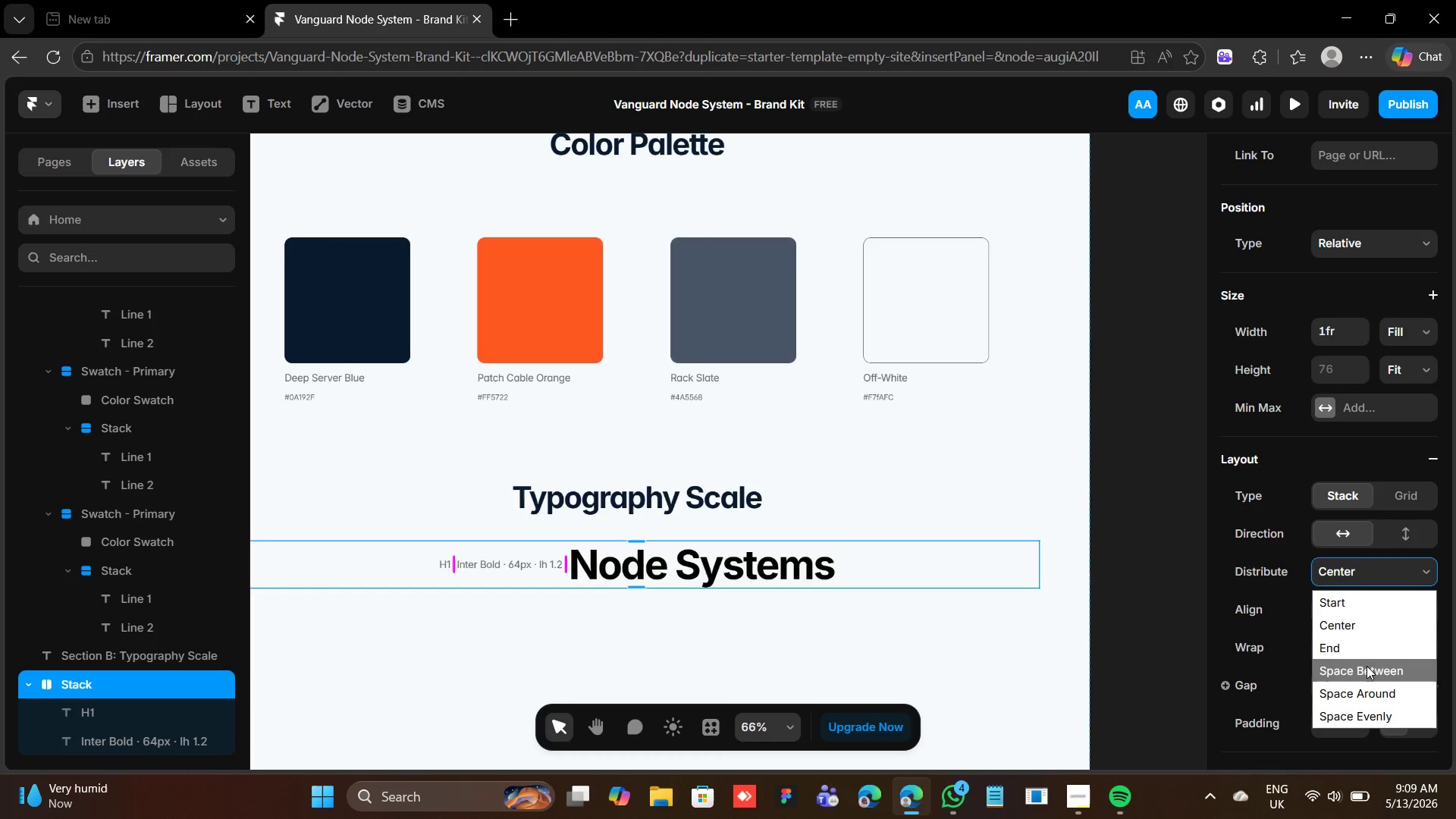 
left_click([1366, 667])
 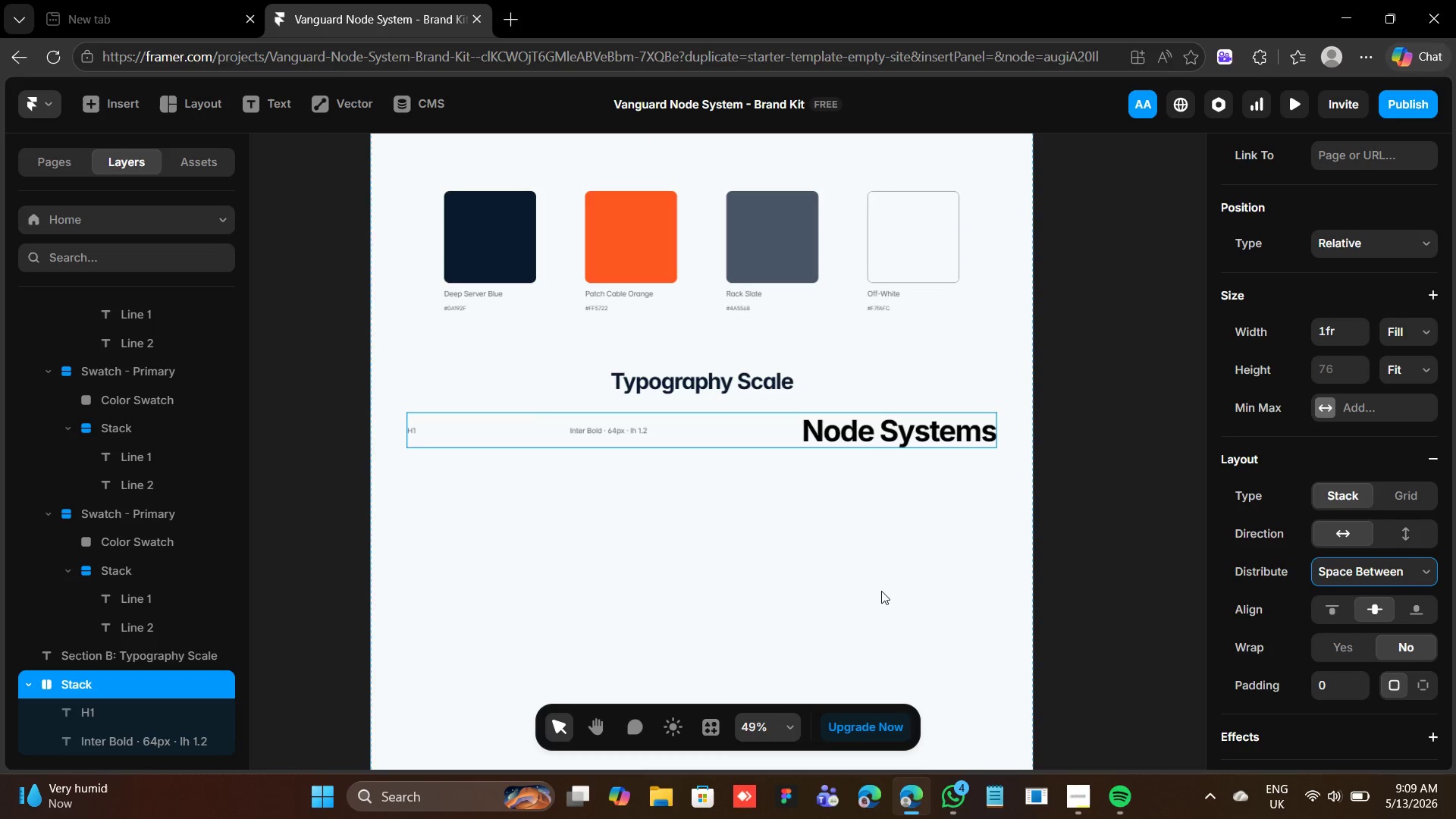 
wait(9.52)
 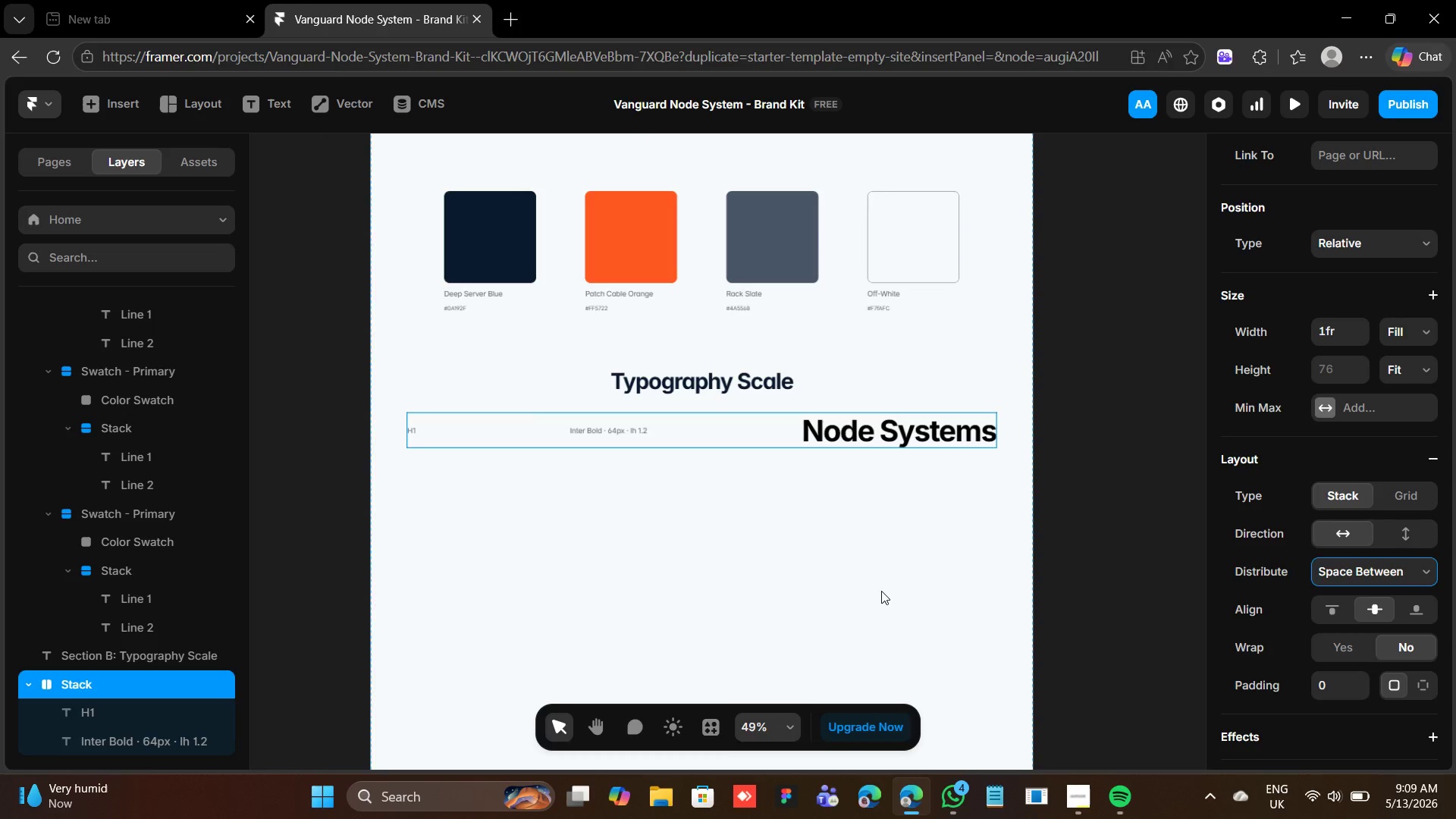 
left_click([778, 440])
 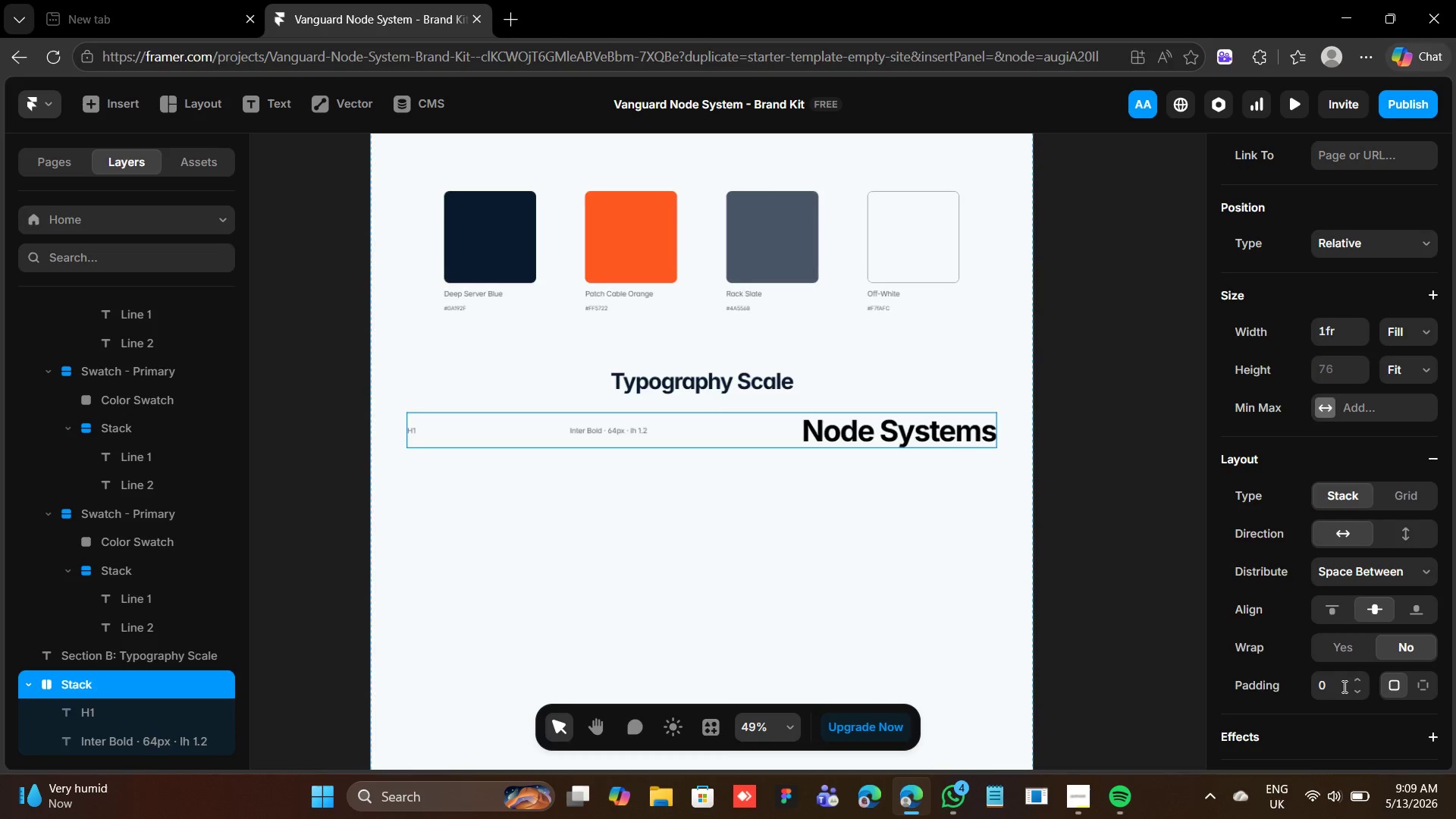 
left_click([1338, 688])
 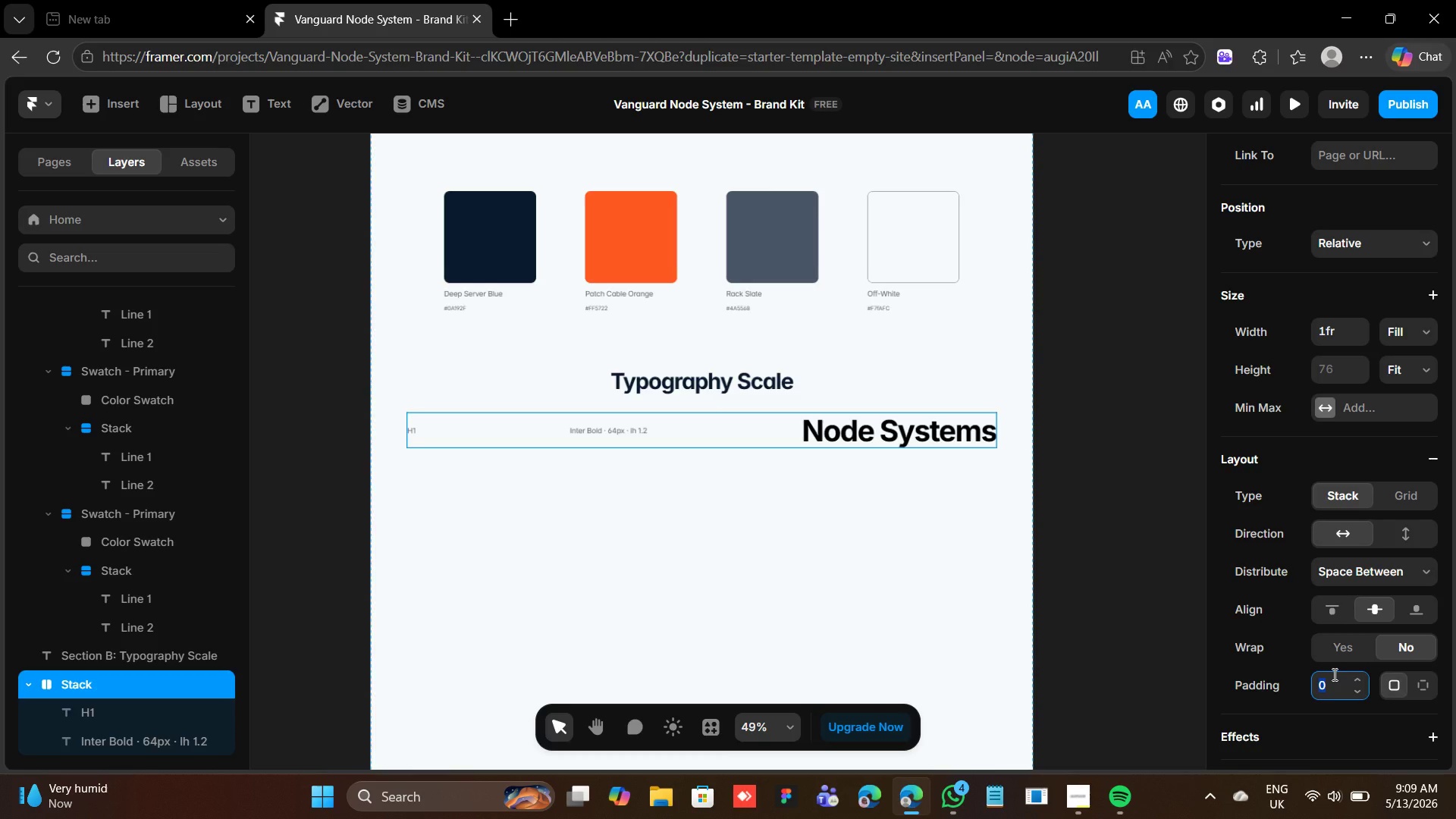 
key(8)
 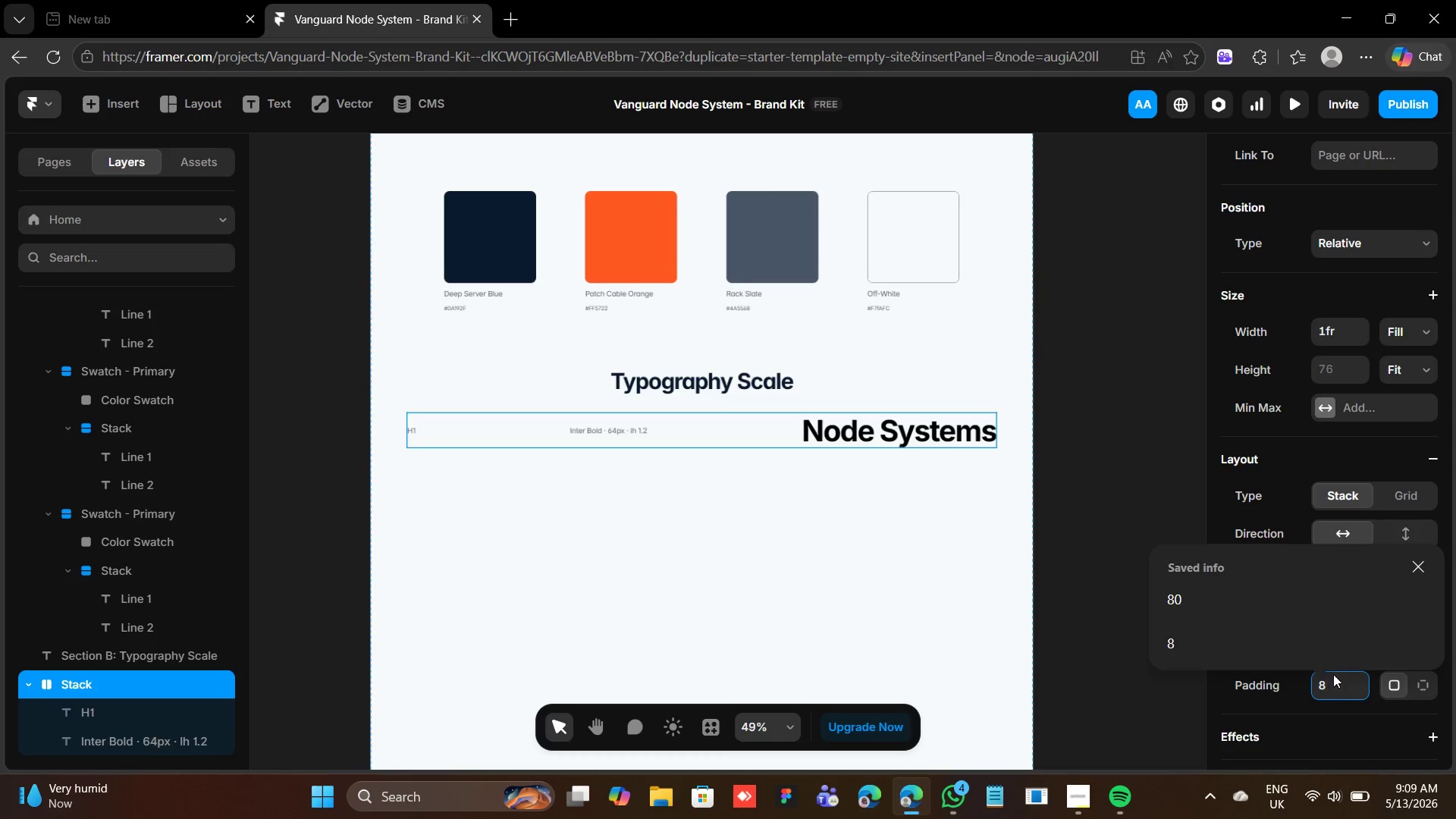 
key(Enter)
 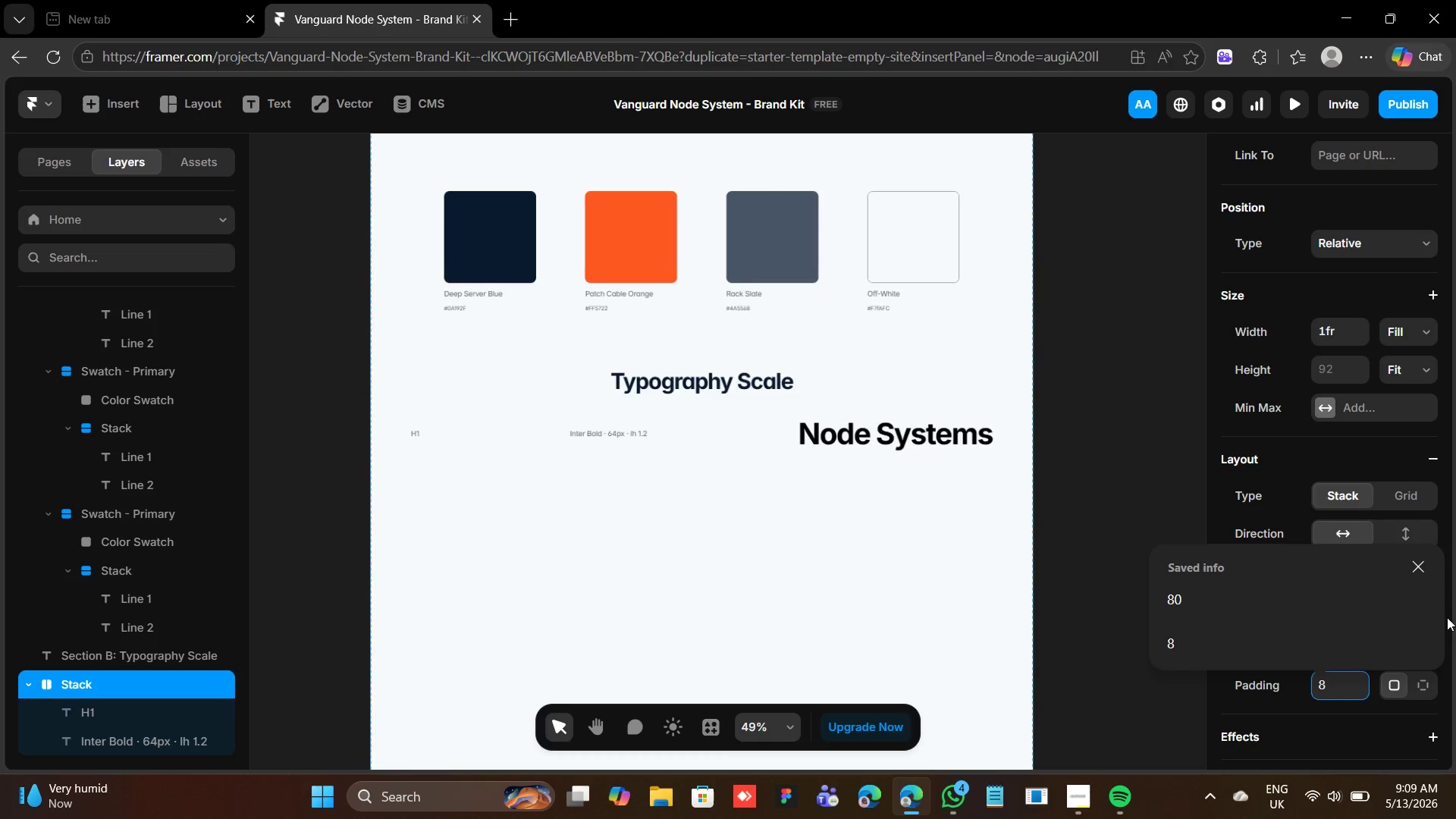 
left_click([1416, 562])
 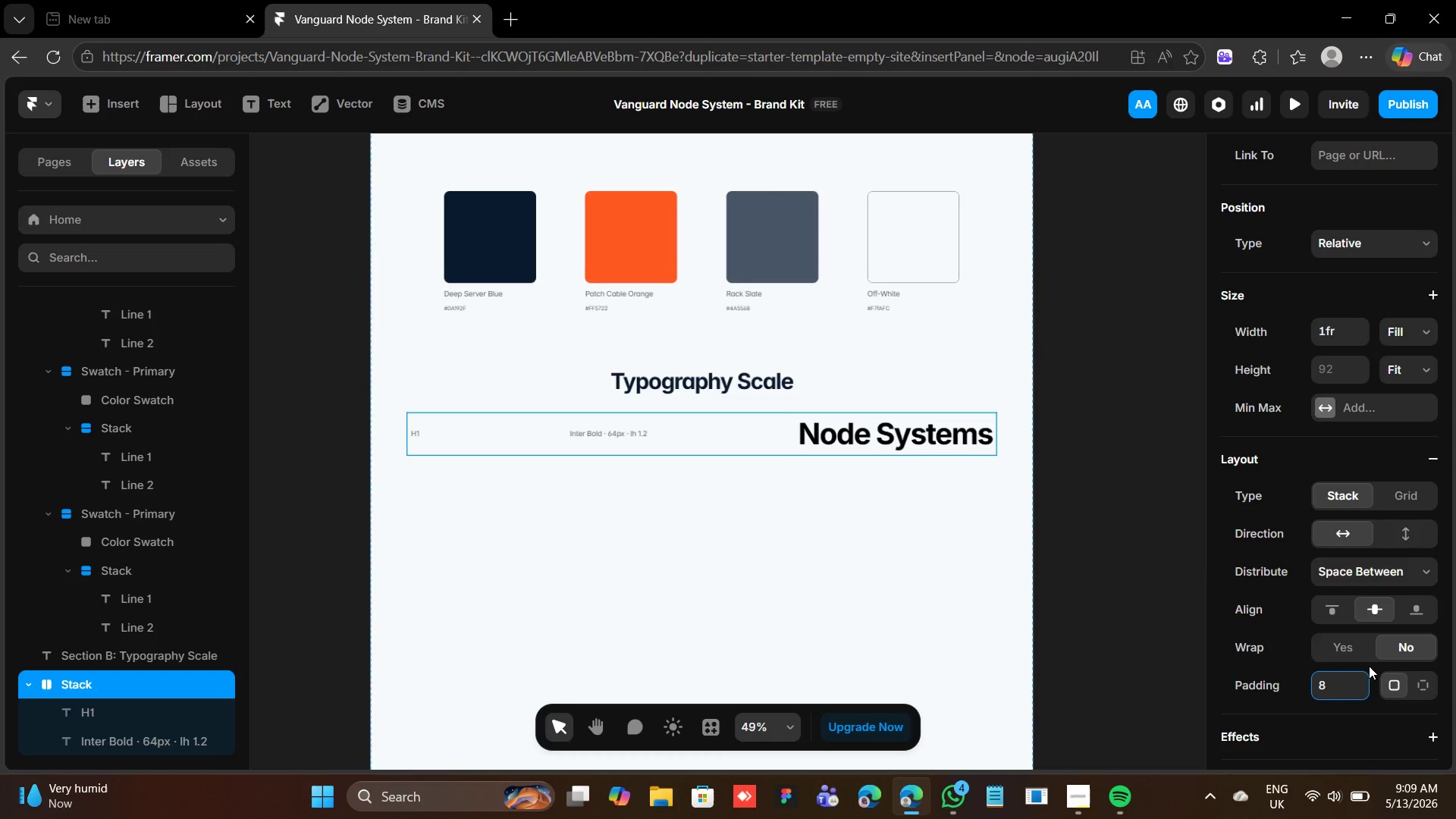 
scroll: coordinate [1301, 685], scroll_direction: down, amount: 5.0
 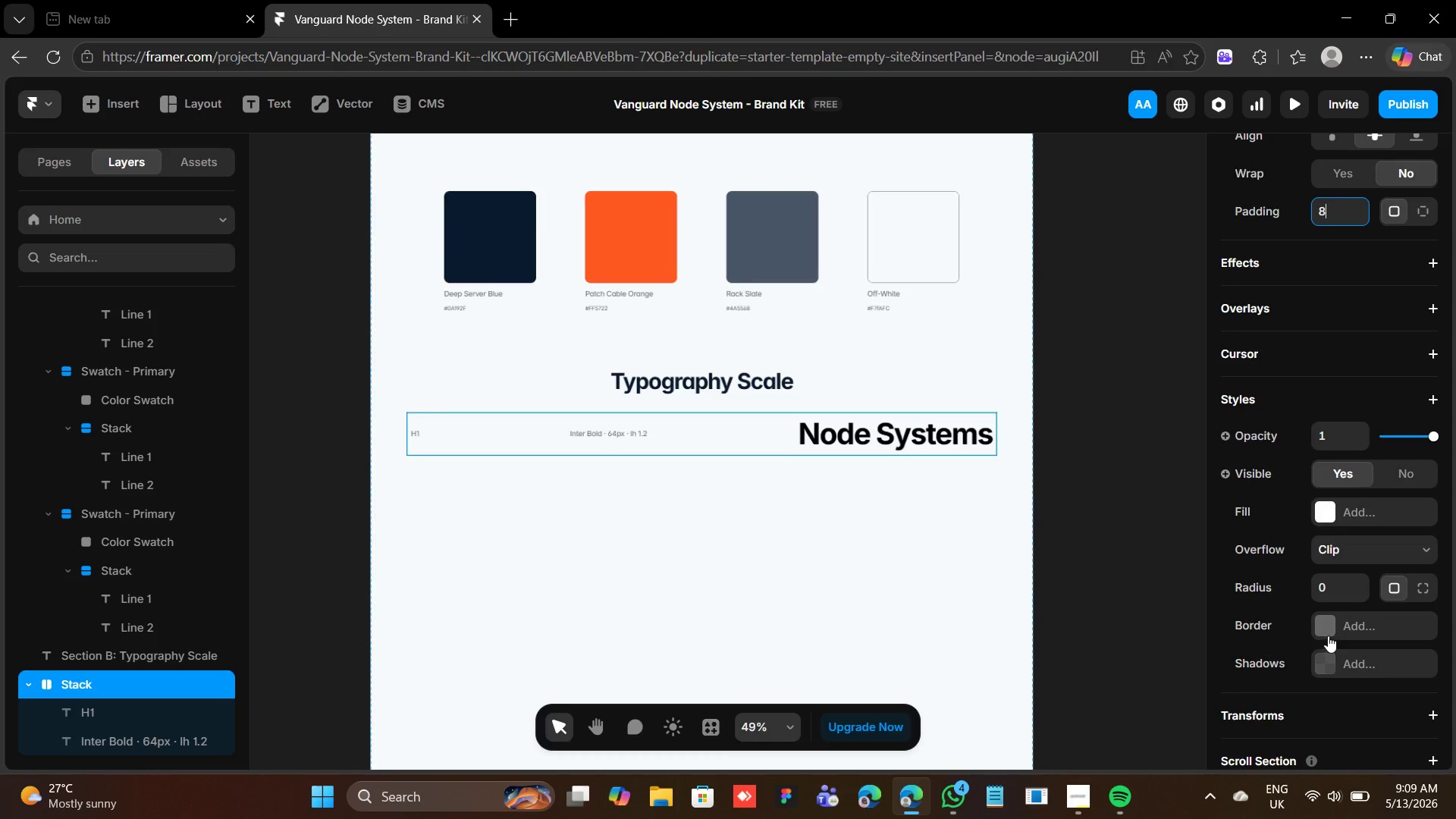 
left_click([1328, 631])
 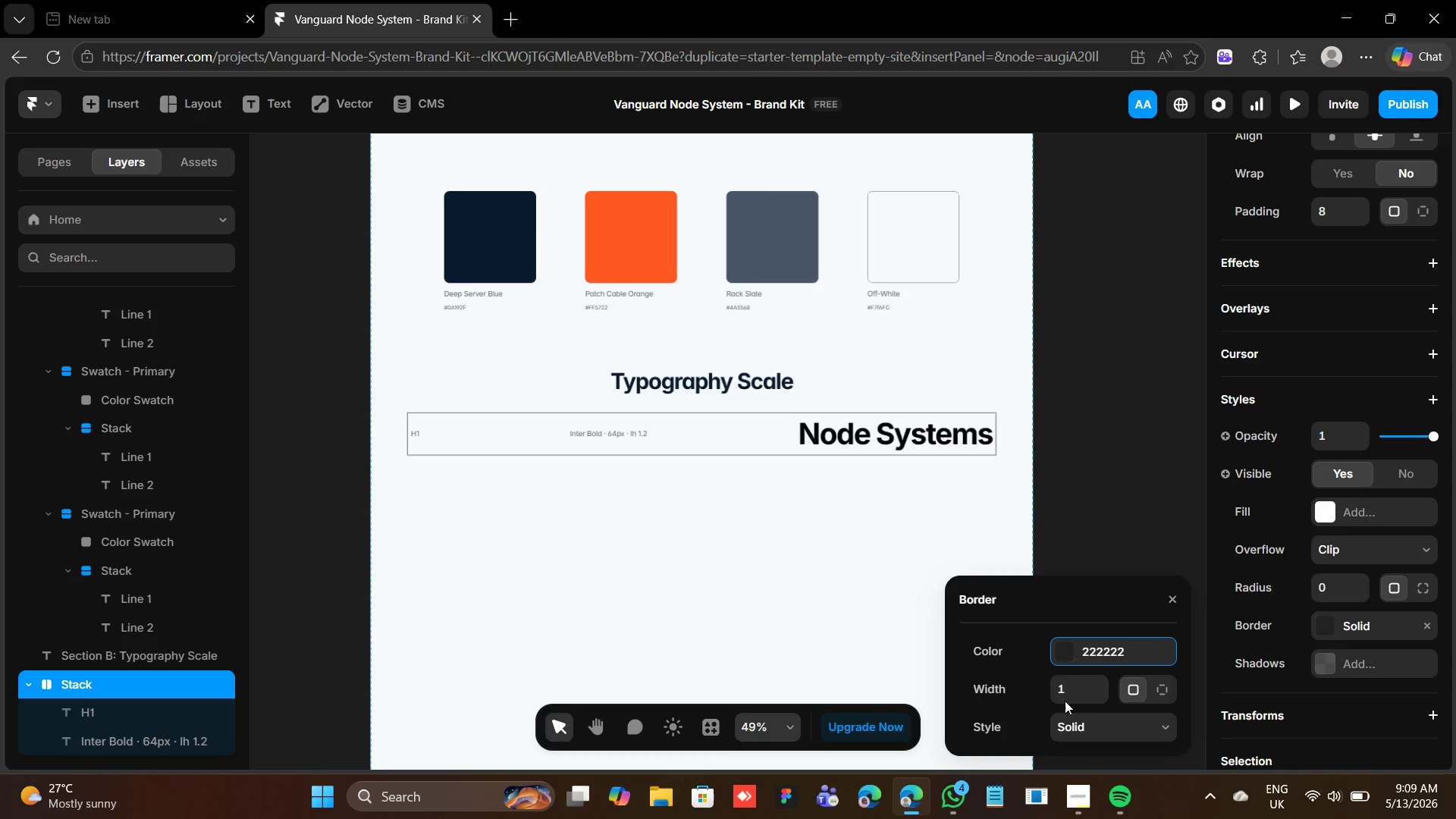 
mouse_move([1049, 667])
 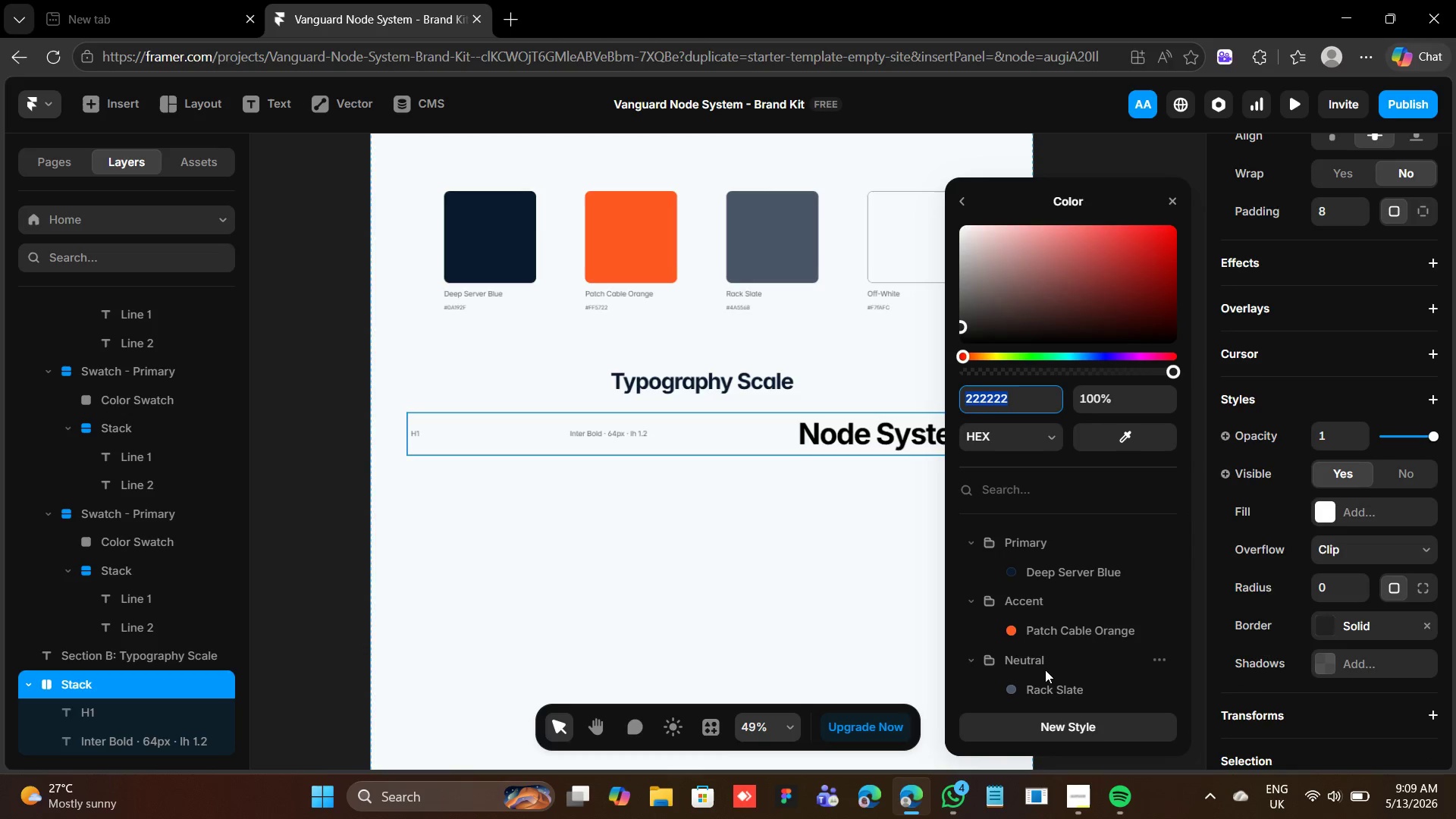 
scroll: coordinate [1048, 668], scroll_direction: down, amount: 2.0
 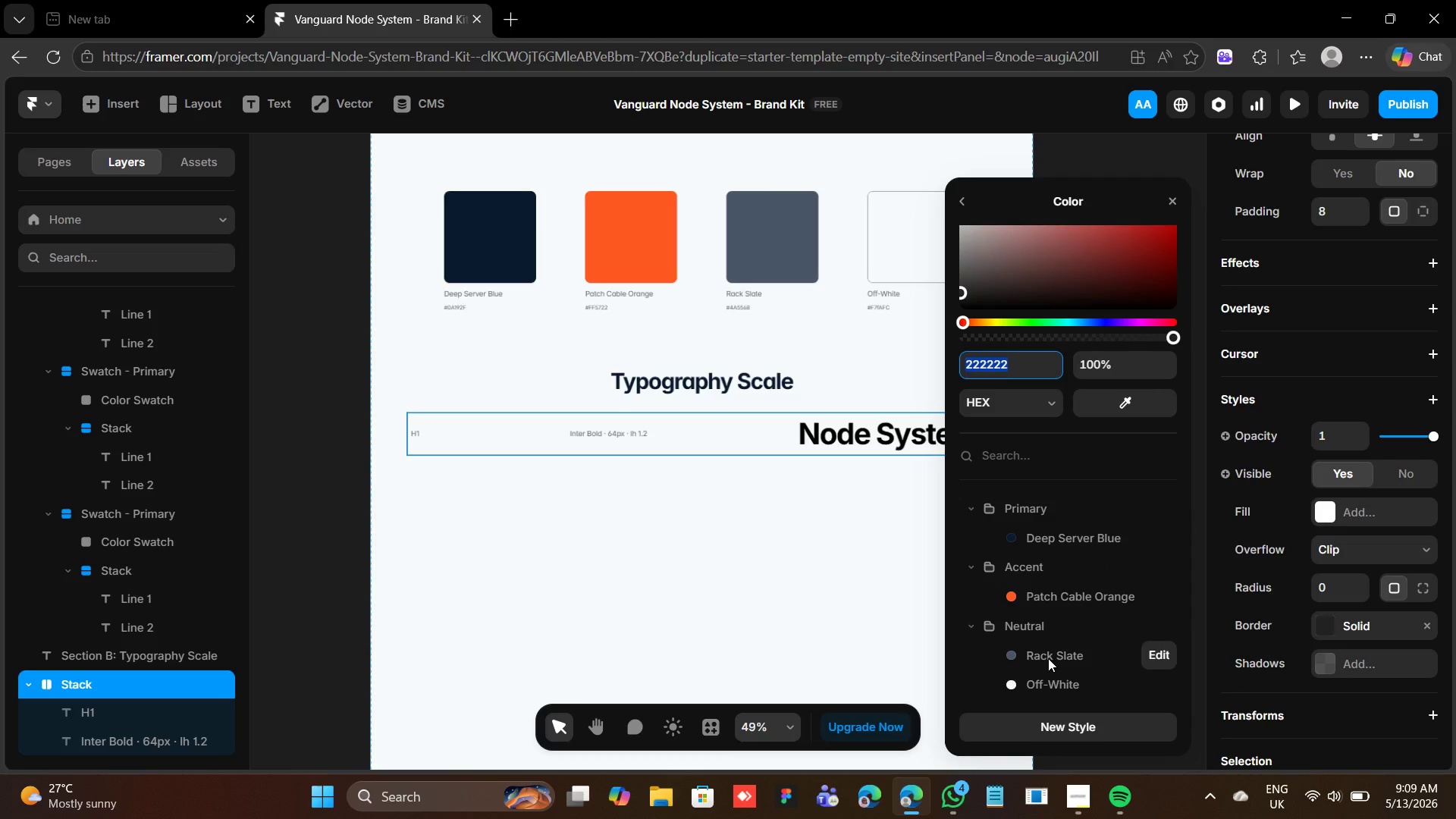 
left_click([1048, 658])
 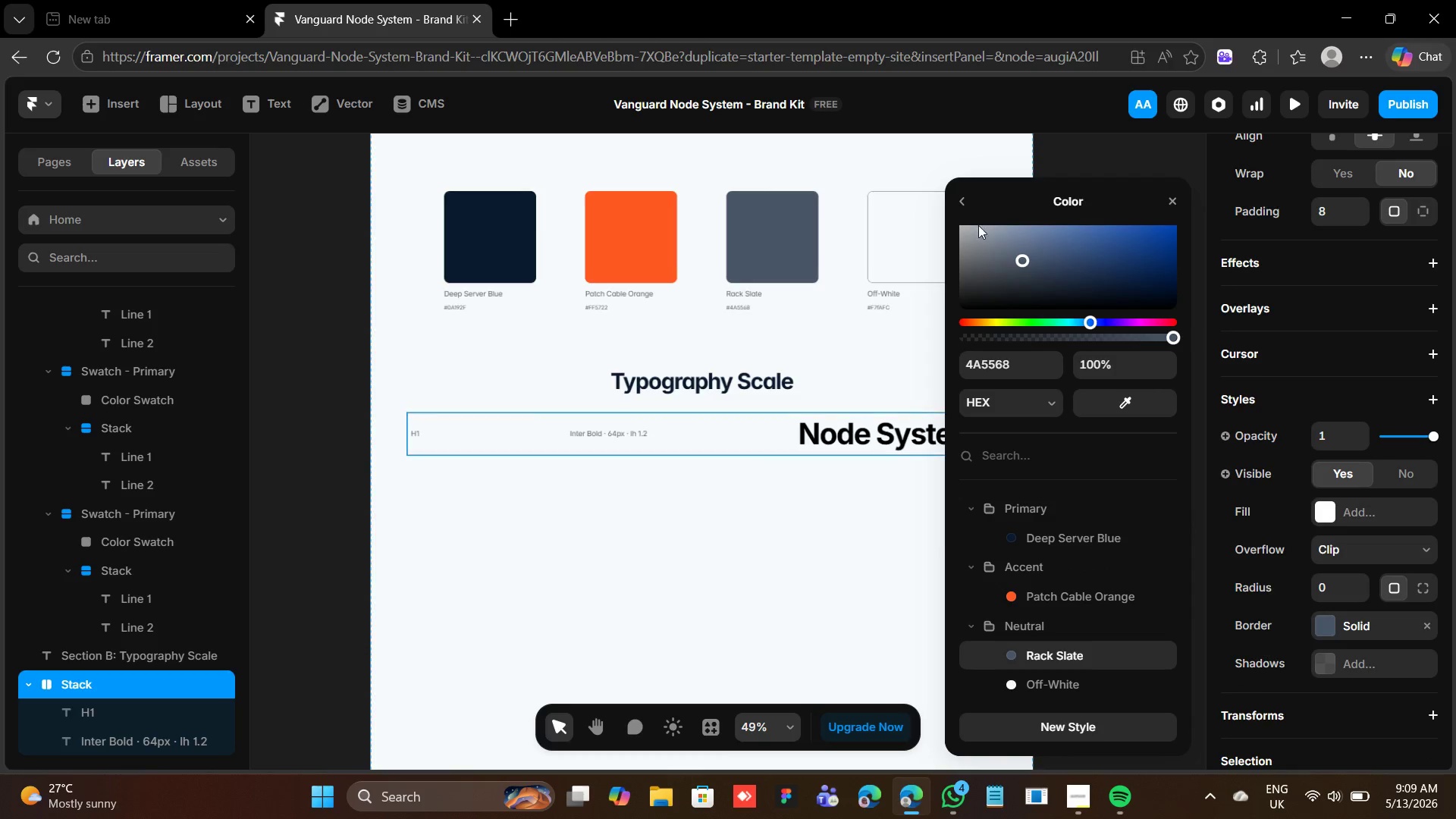 
left_click([967, 202])
 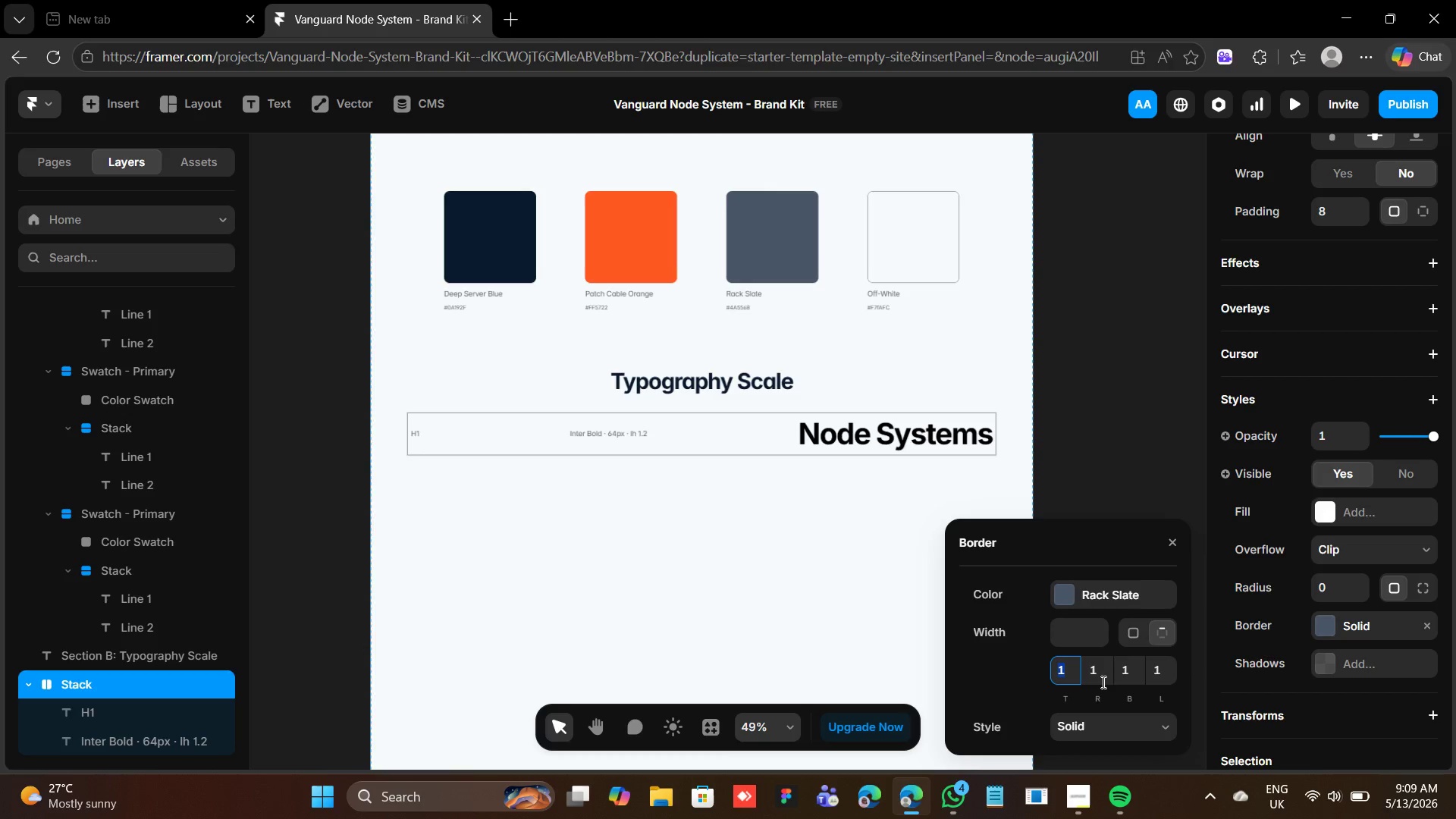 
type(00)
 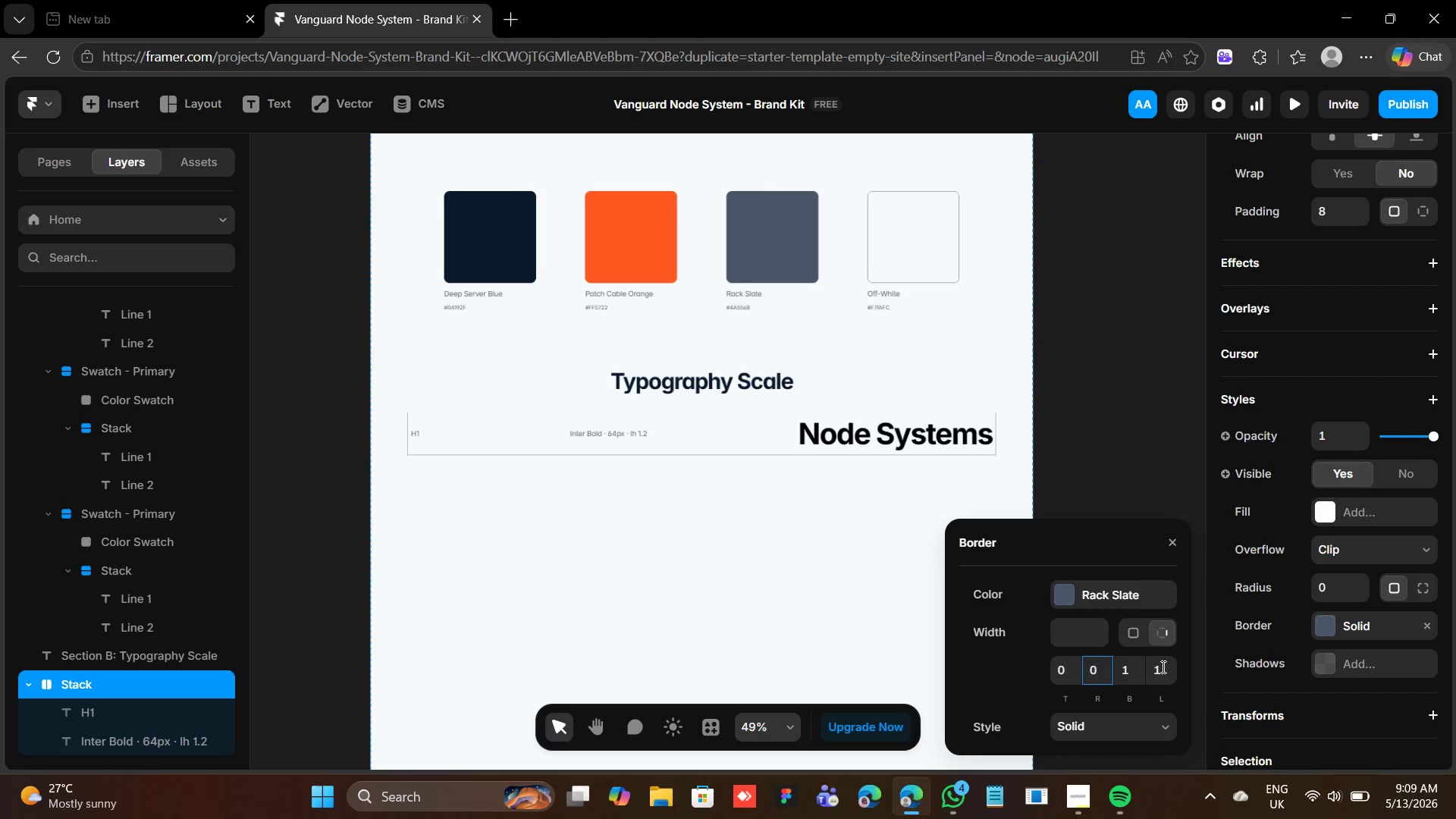 
left_click([1165, 671])
 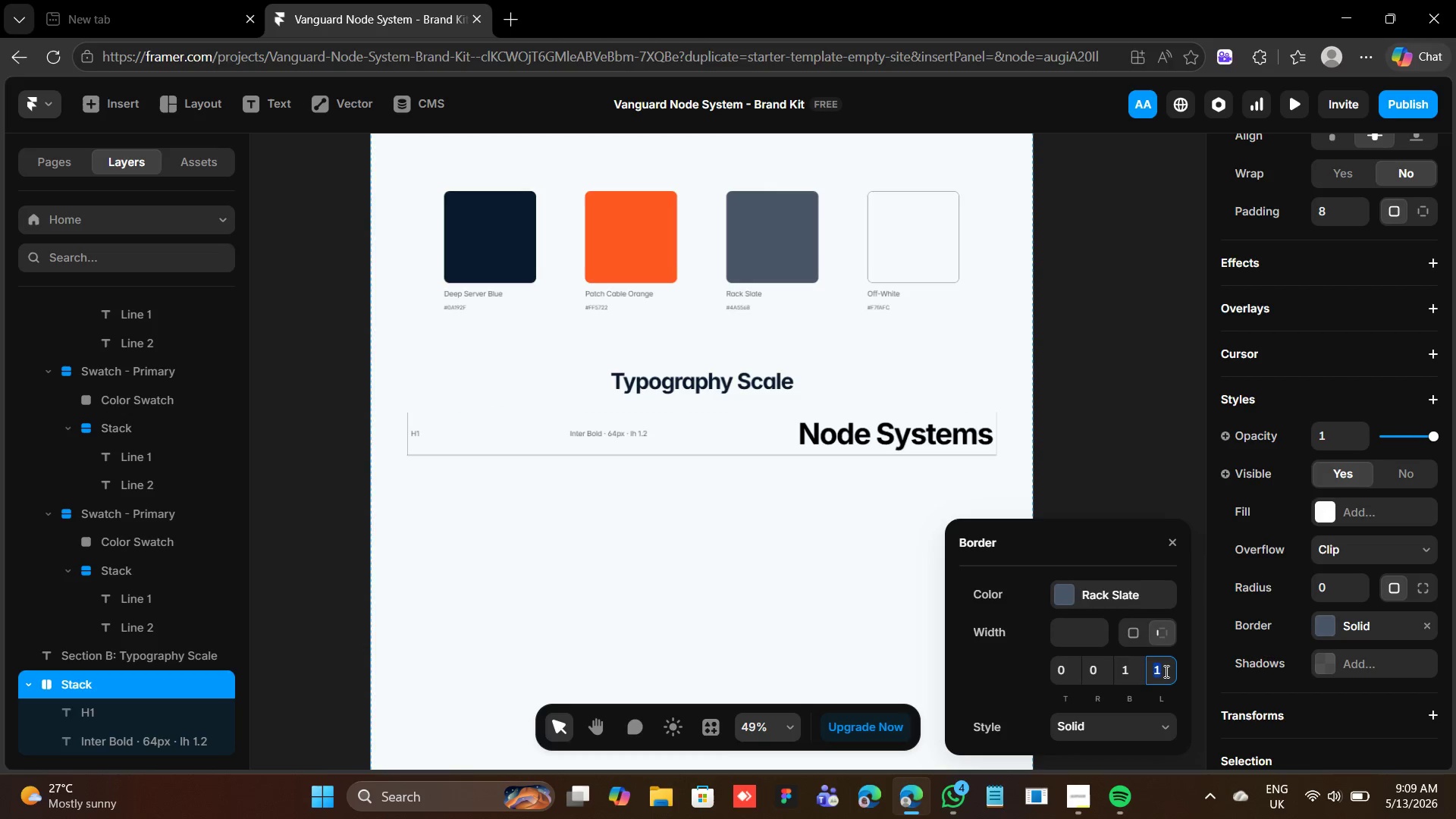 
key(0)
 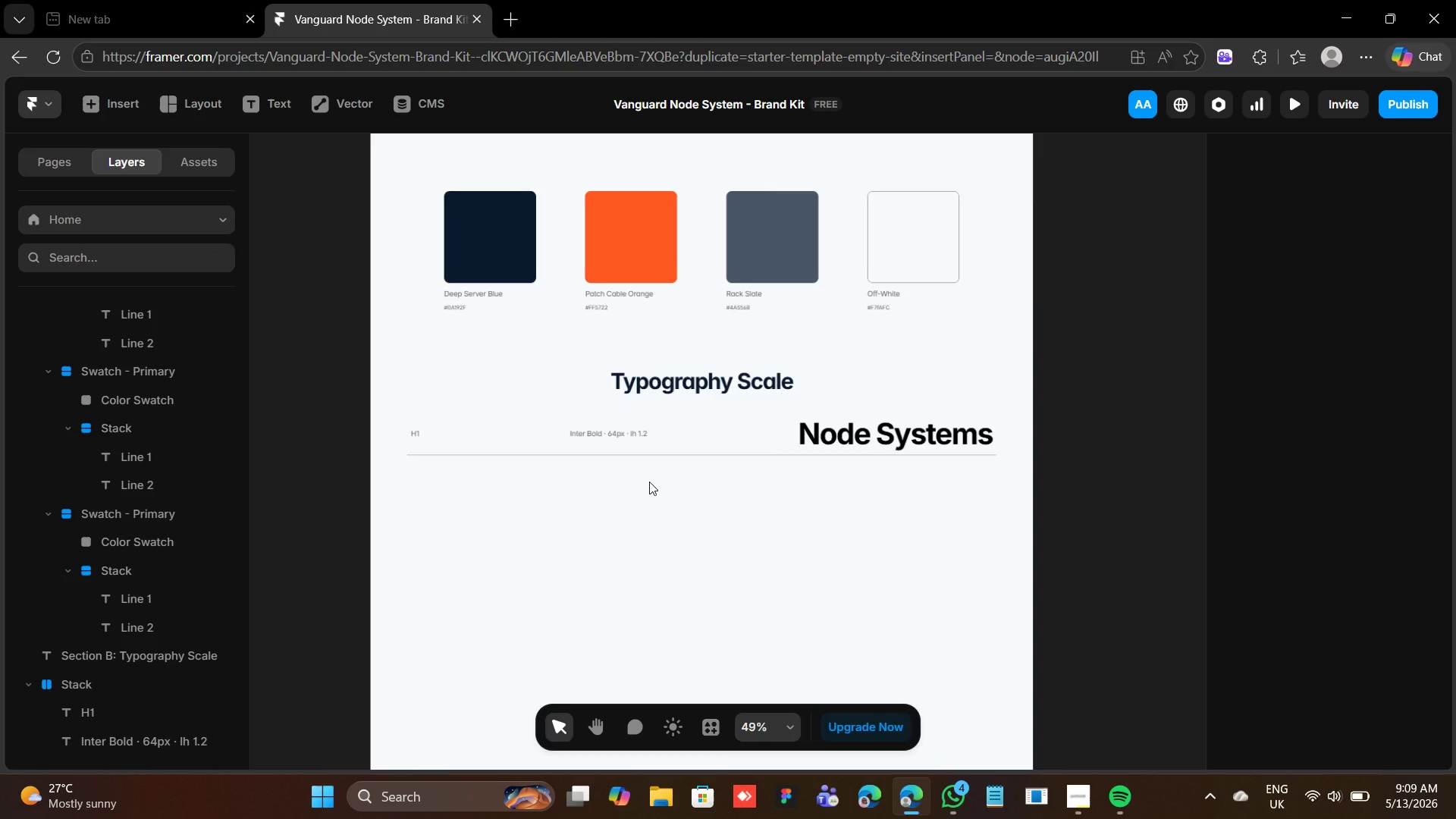 
wait(6.53)
 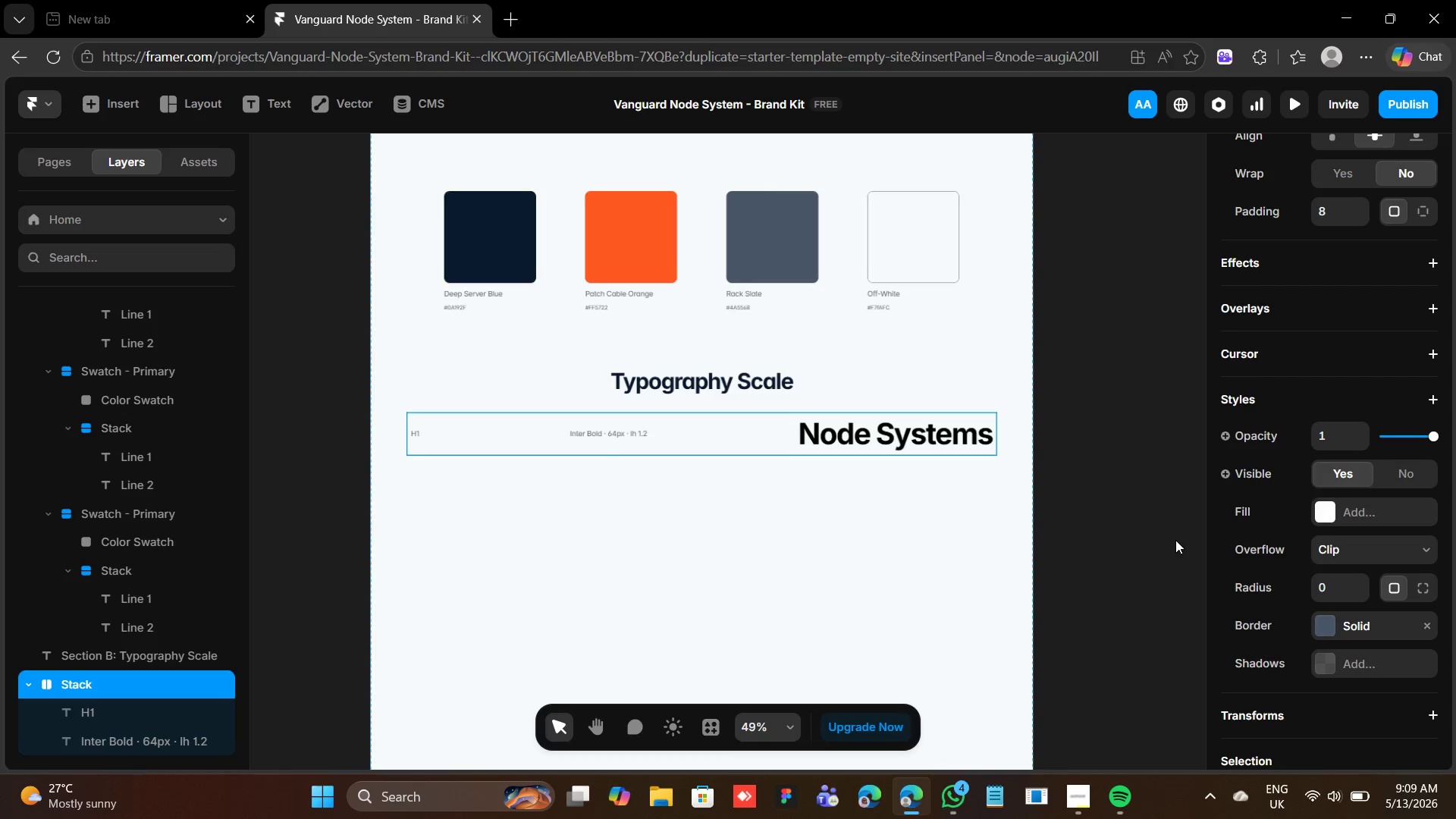 
left_click([695, 441])
 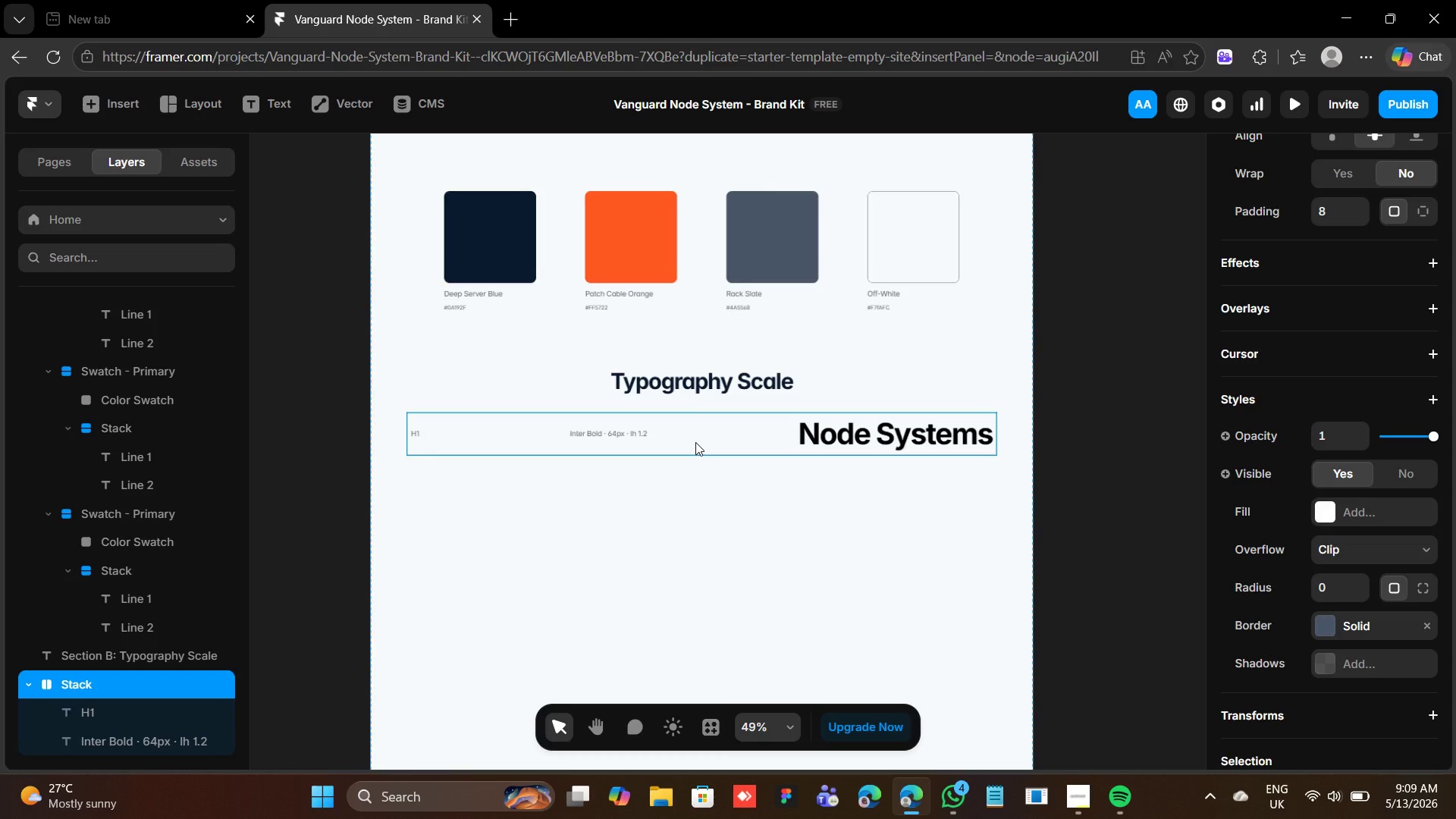 
key(Control+D)
 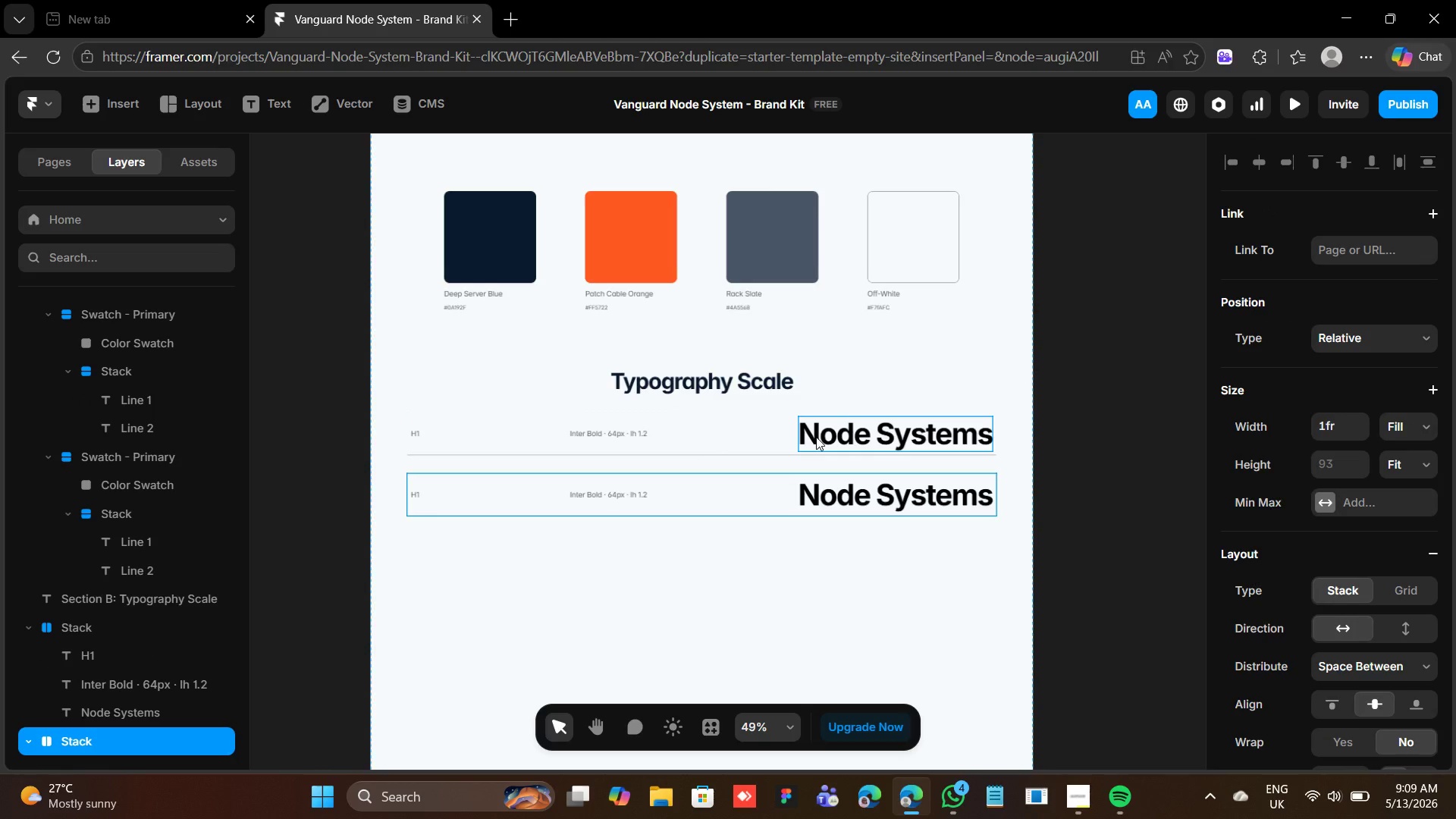 
wait(5.98)
 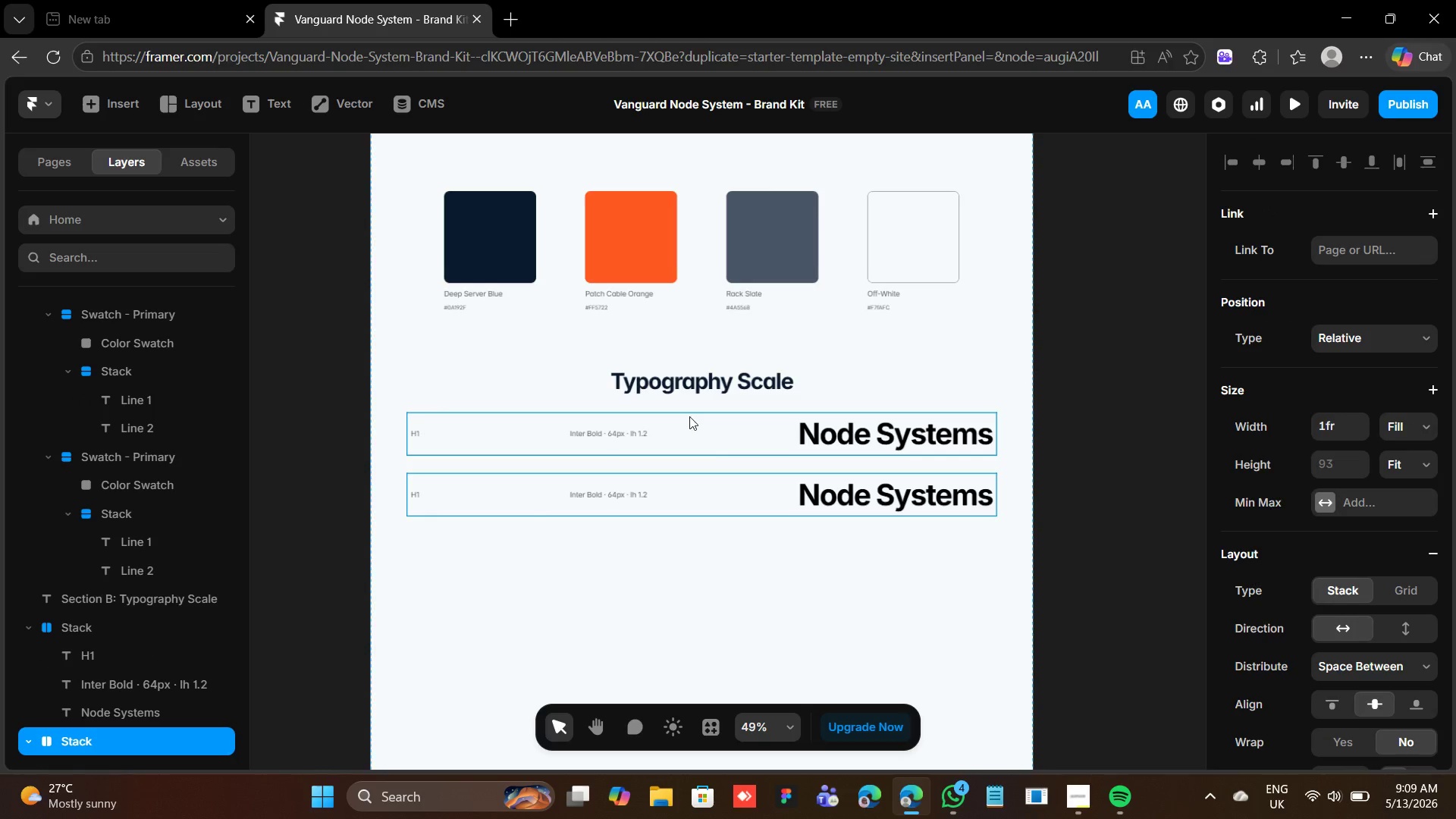 
double_click([816, 436])
 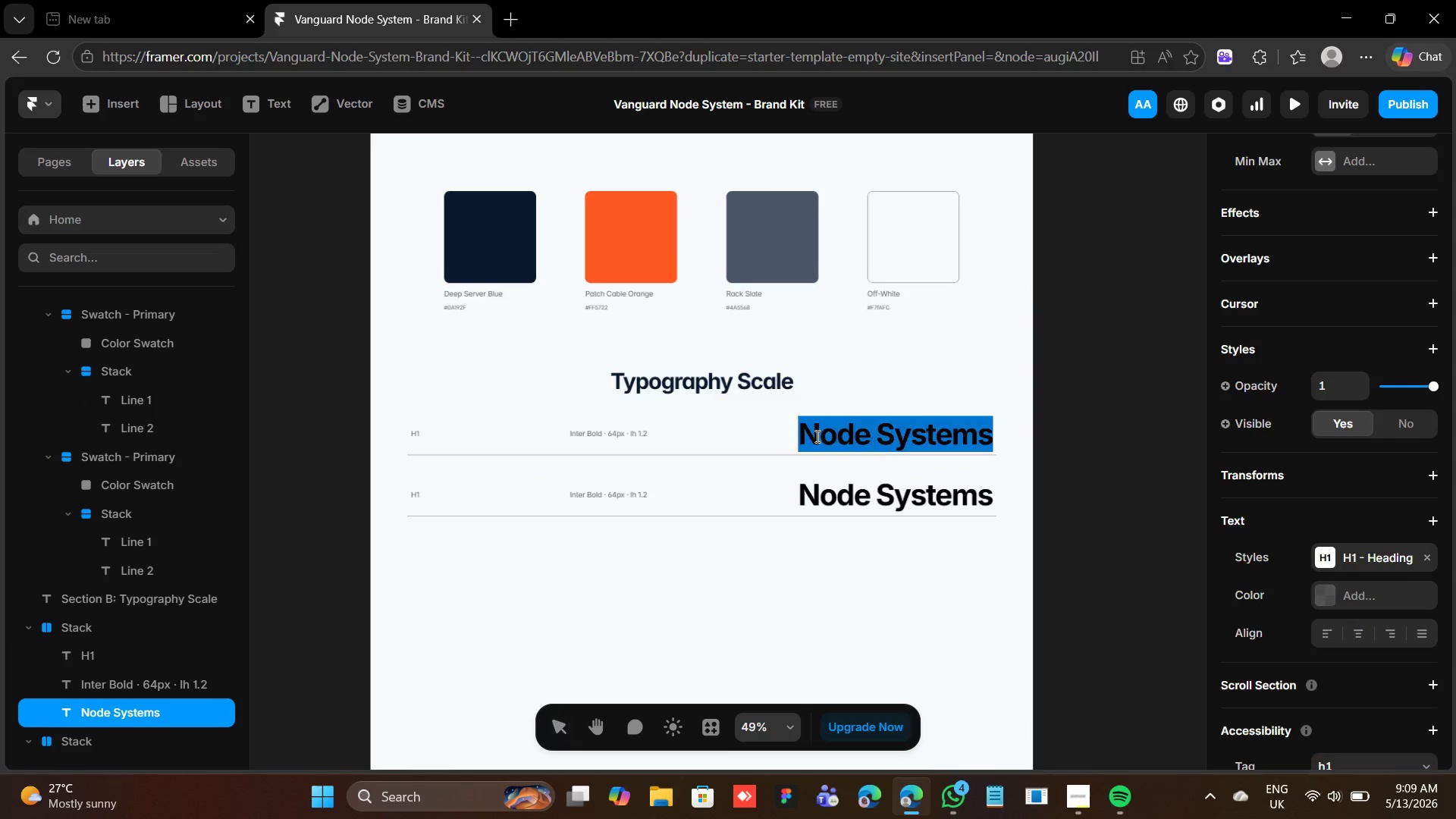 
triple_click([816, 436])
 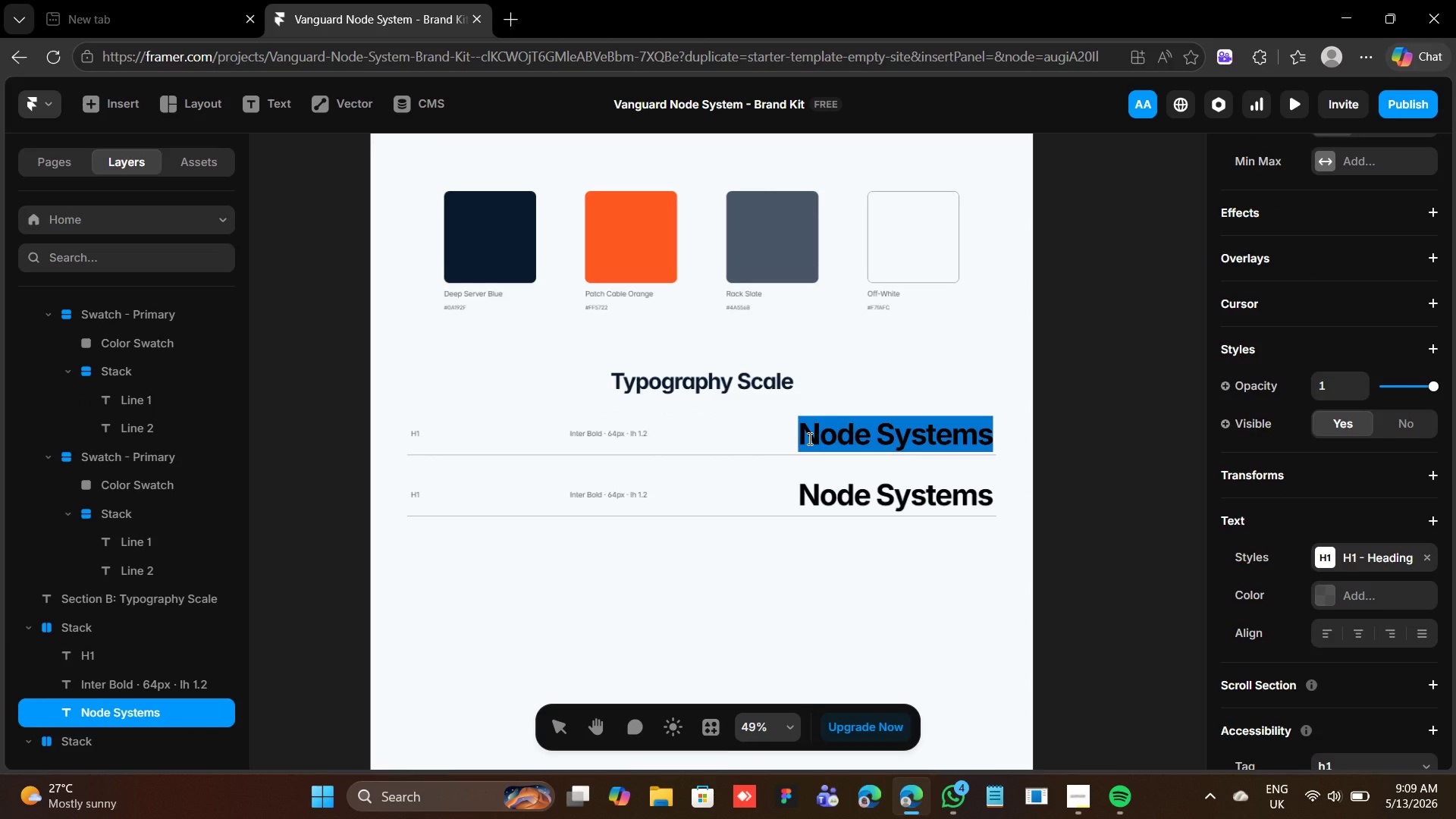 
type(Network Infrastr)
 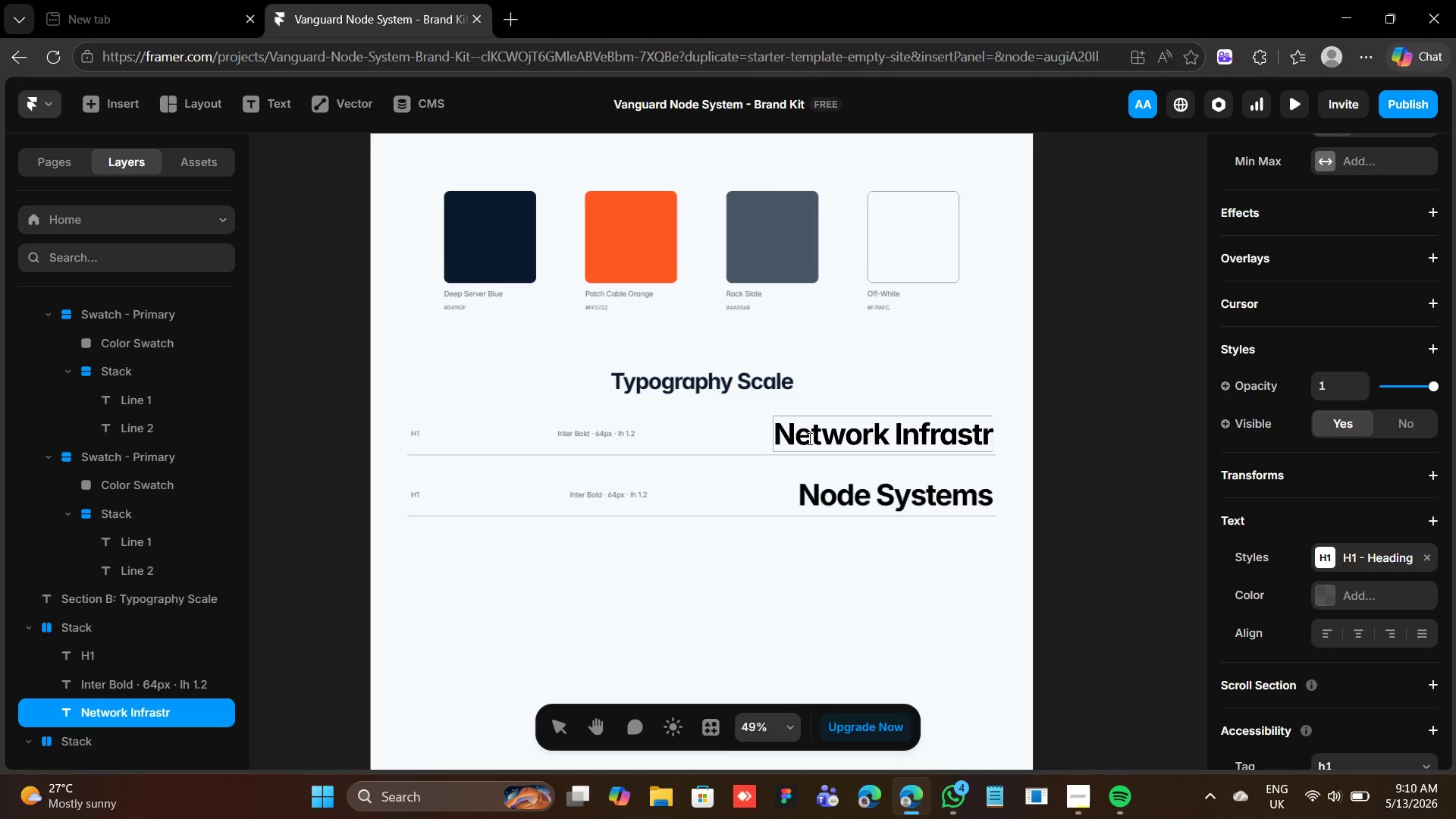 
type(ucture)
 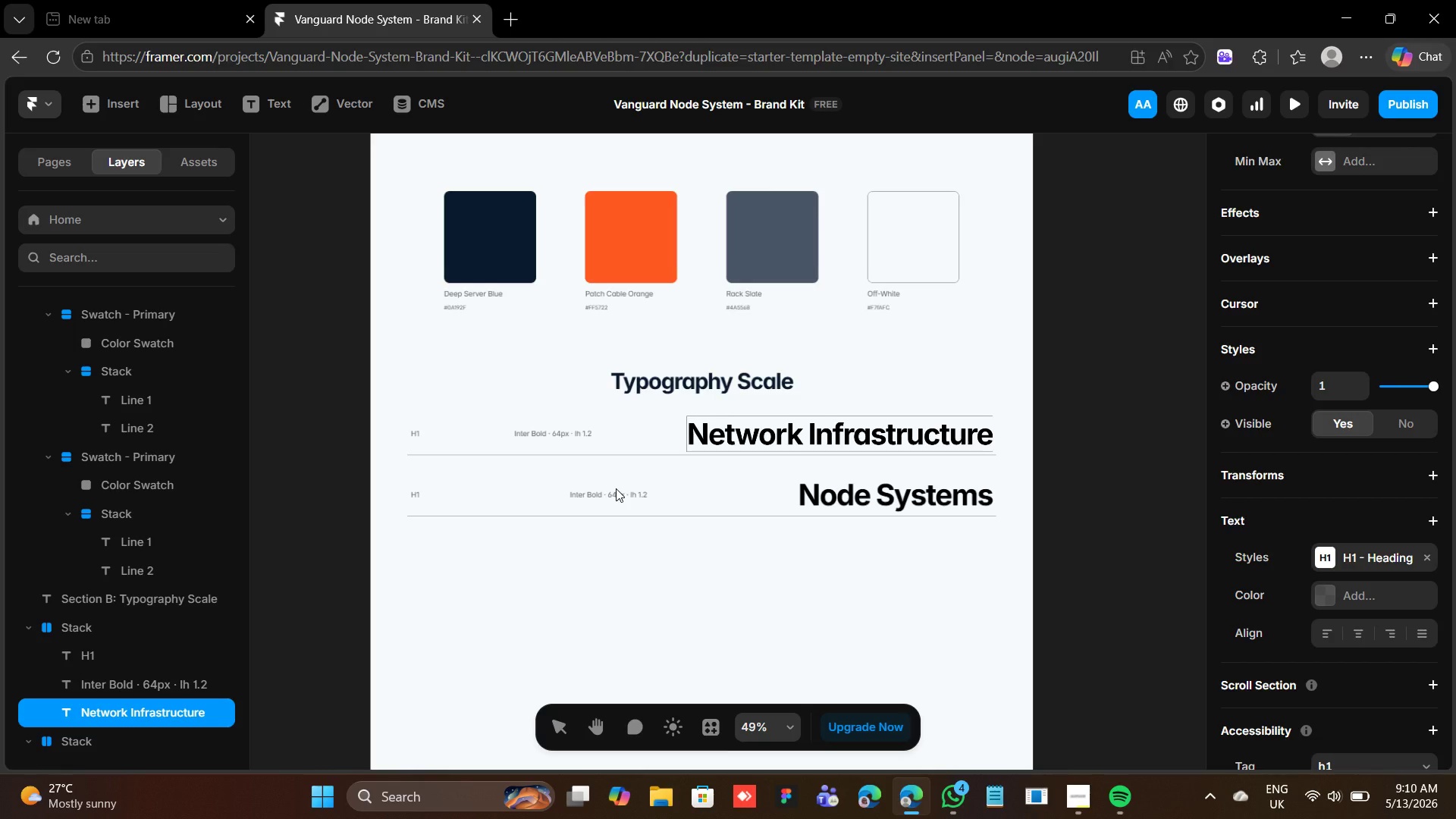 
wait(17.38)
 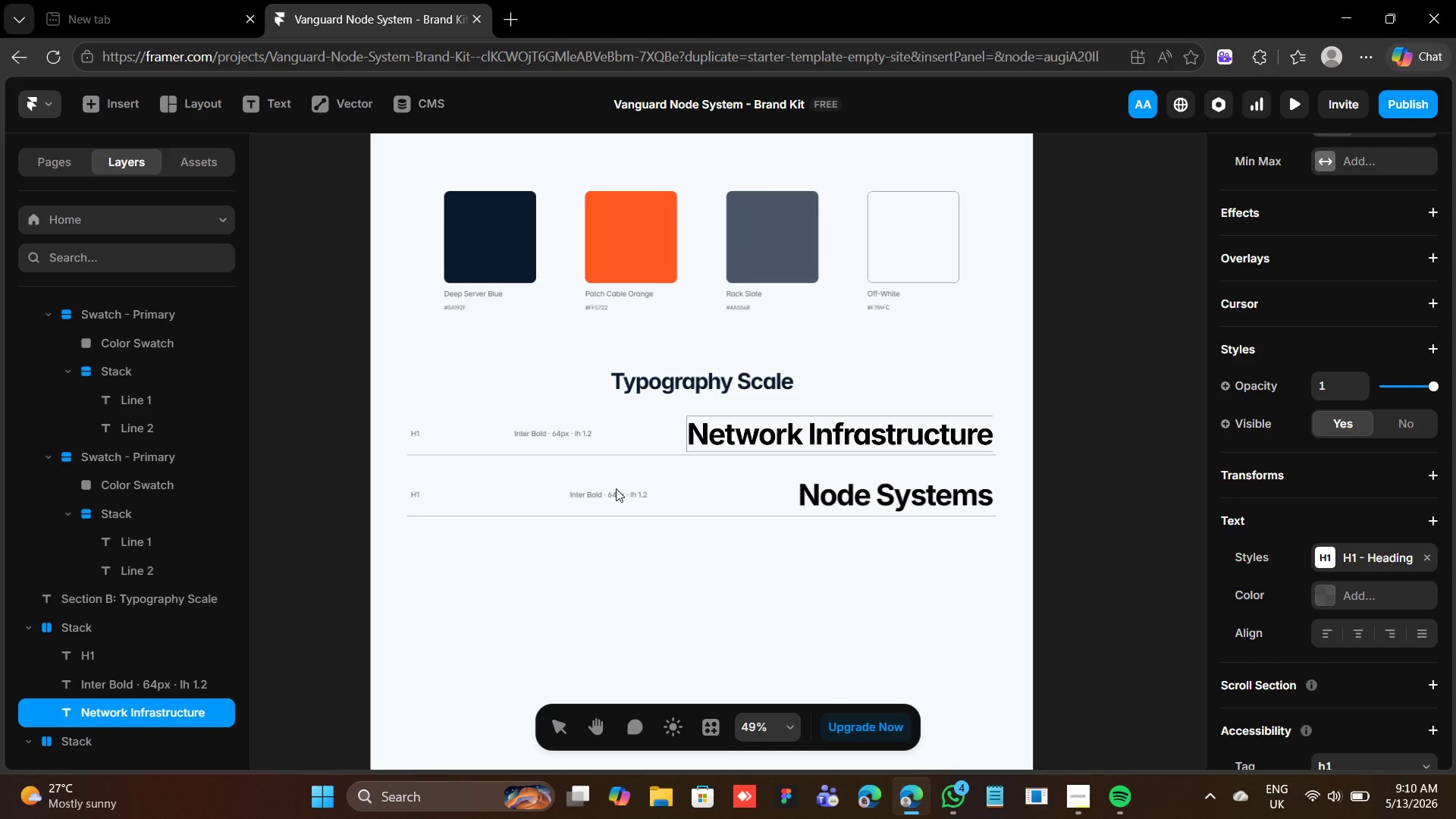 
double_click([613, 495])
 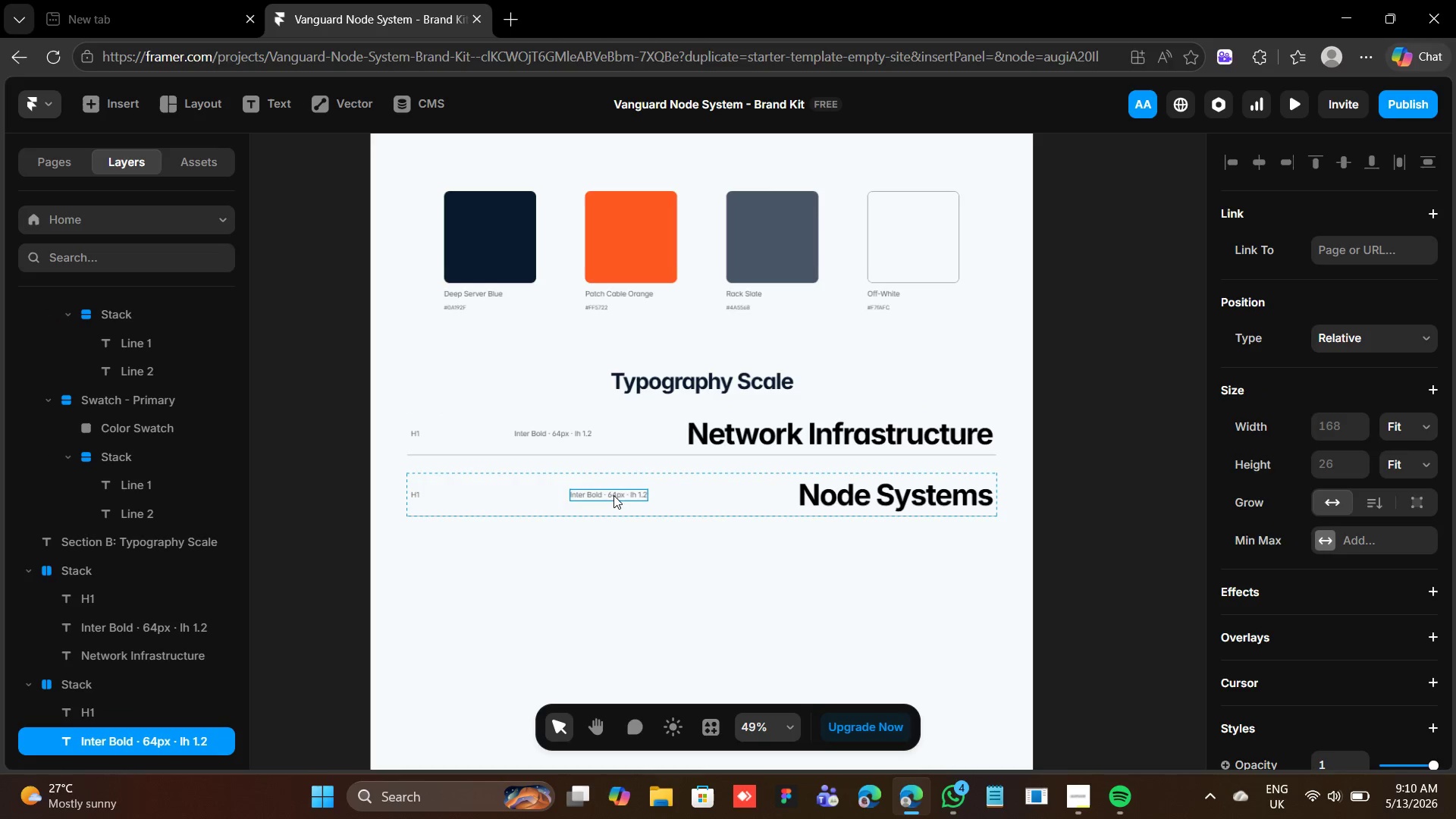 
triple_click([613, 495])
 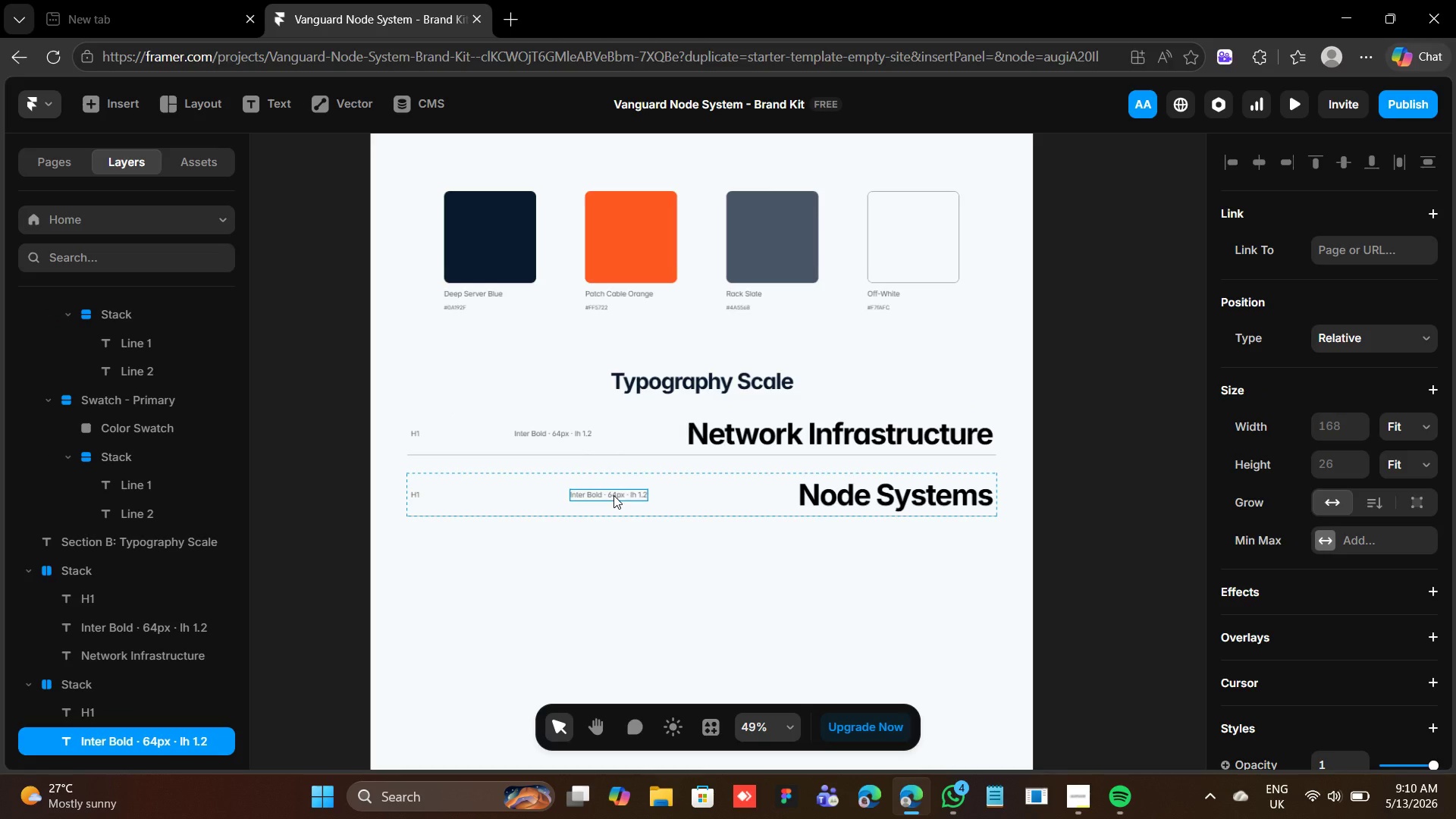 
double_click([613, 495])
 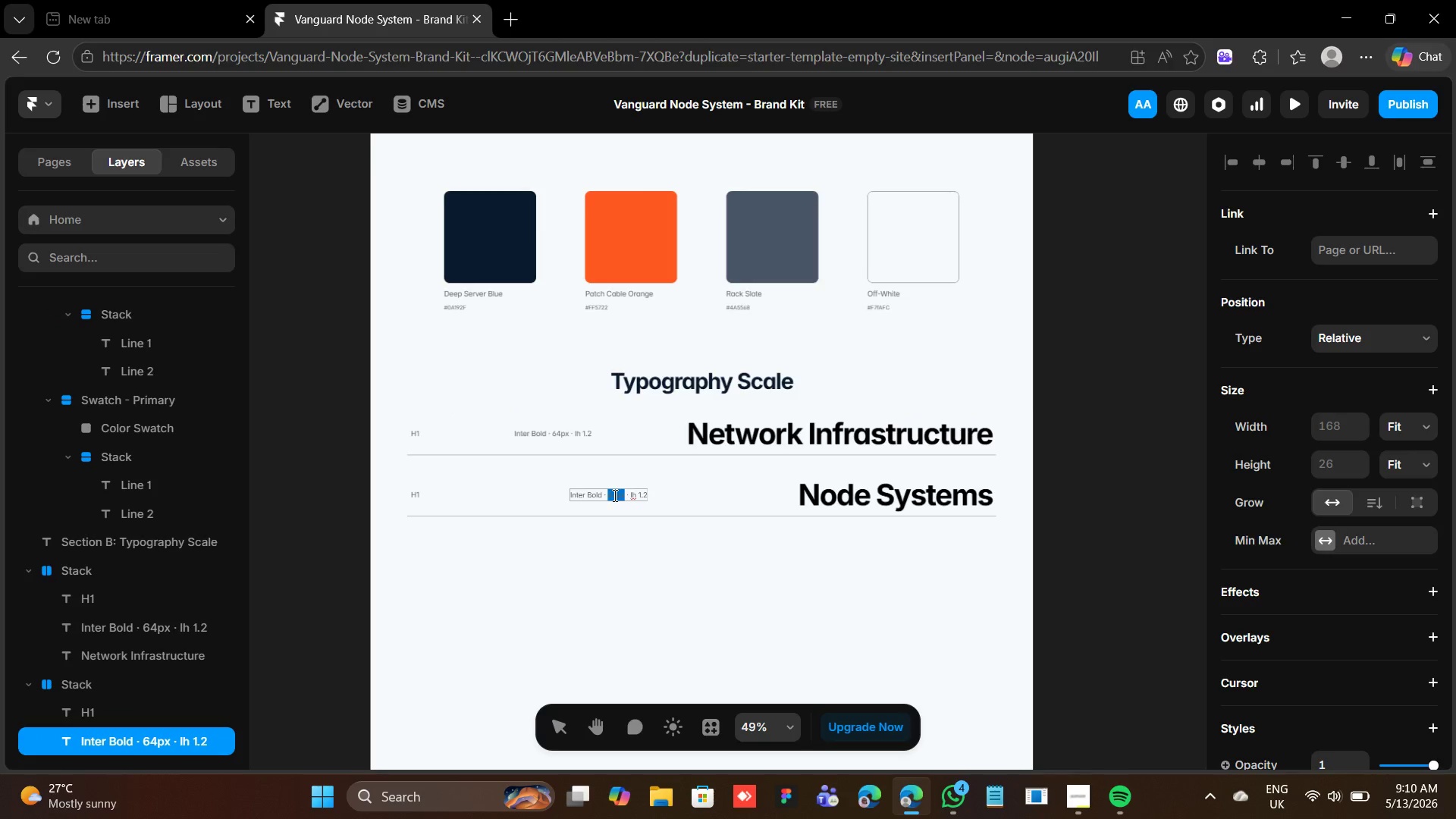 
left_click([613, 495])
 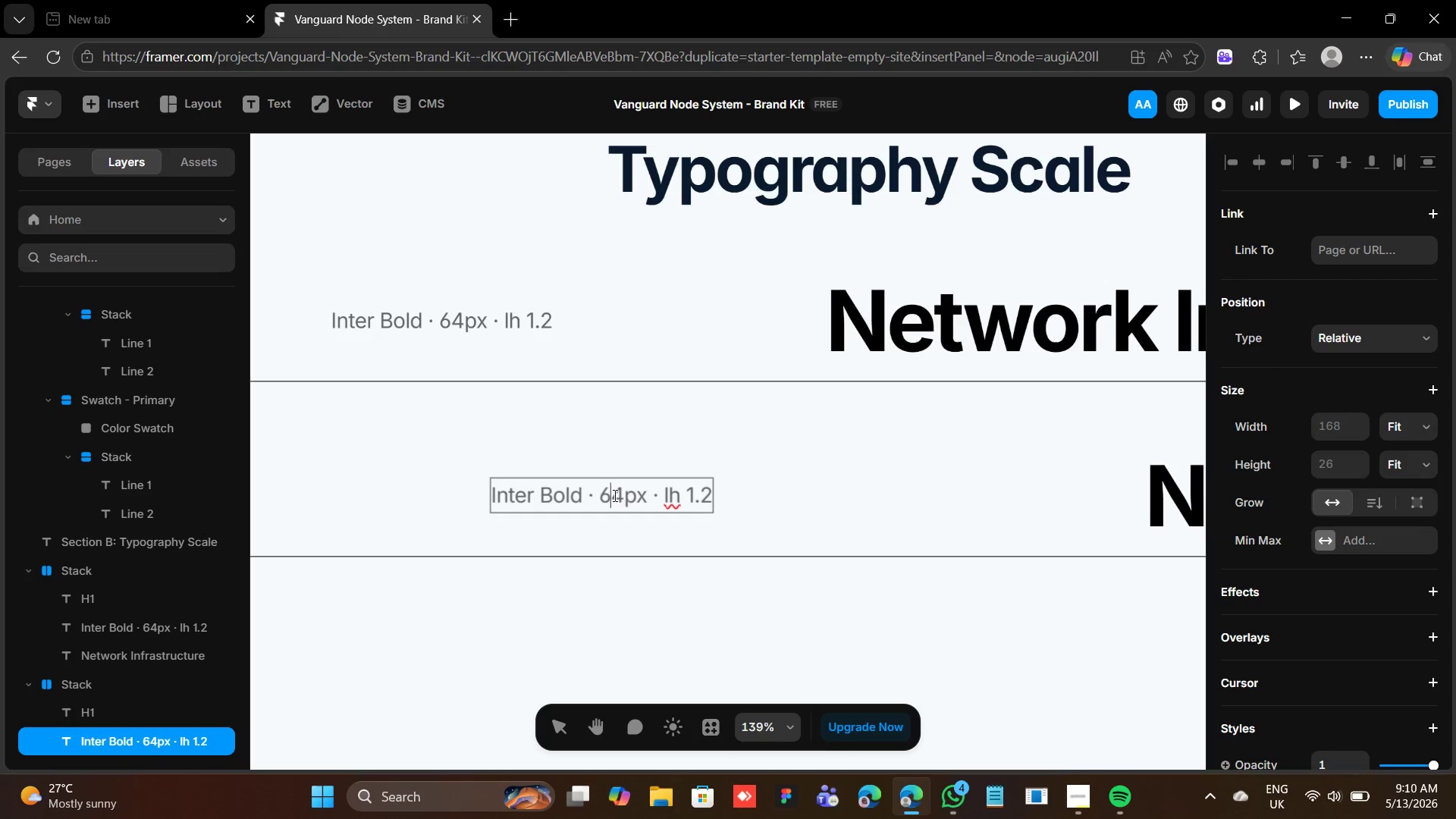 
key(ArrowRight)
 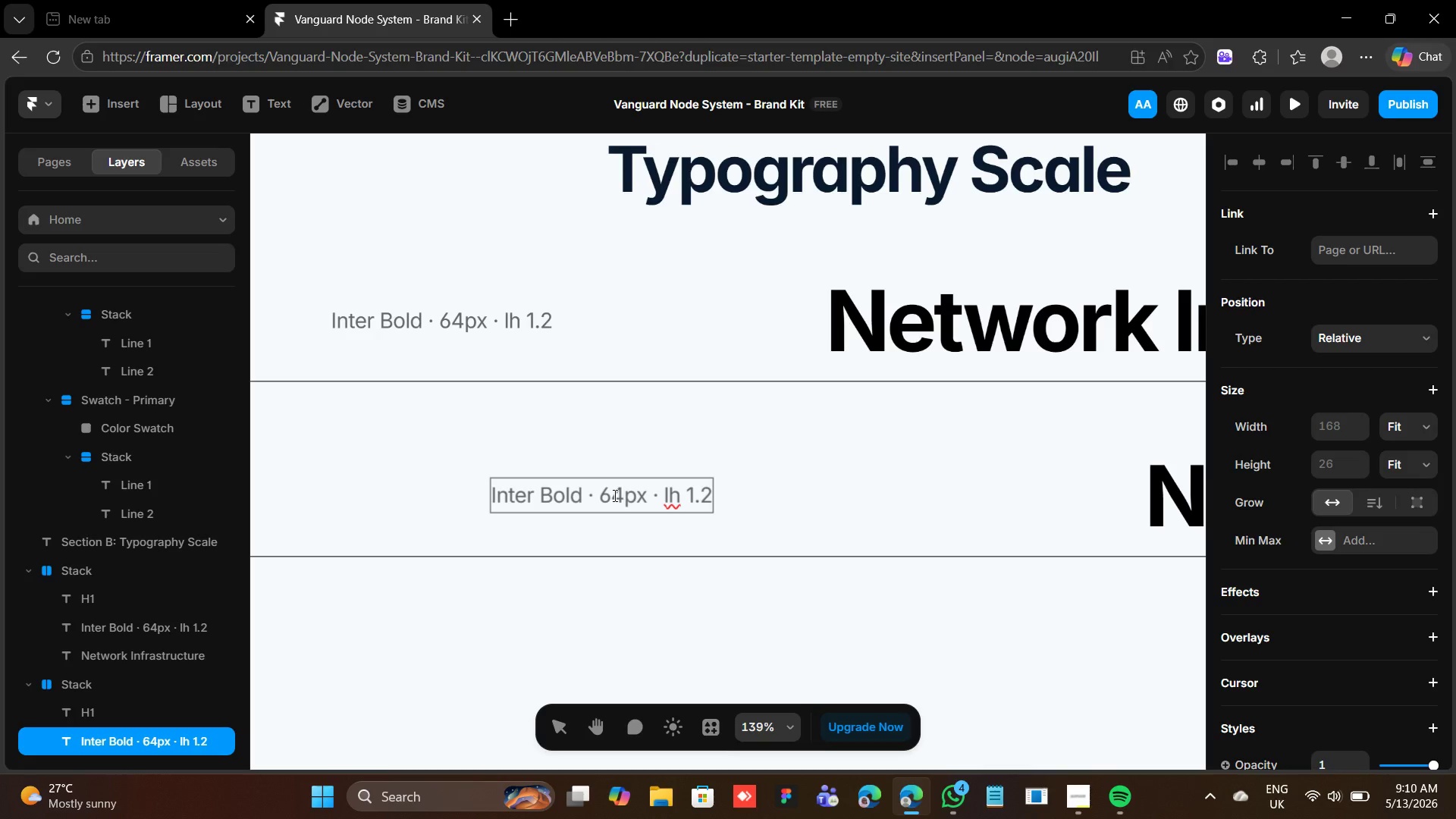 
key(ArrowLeft)
 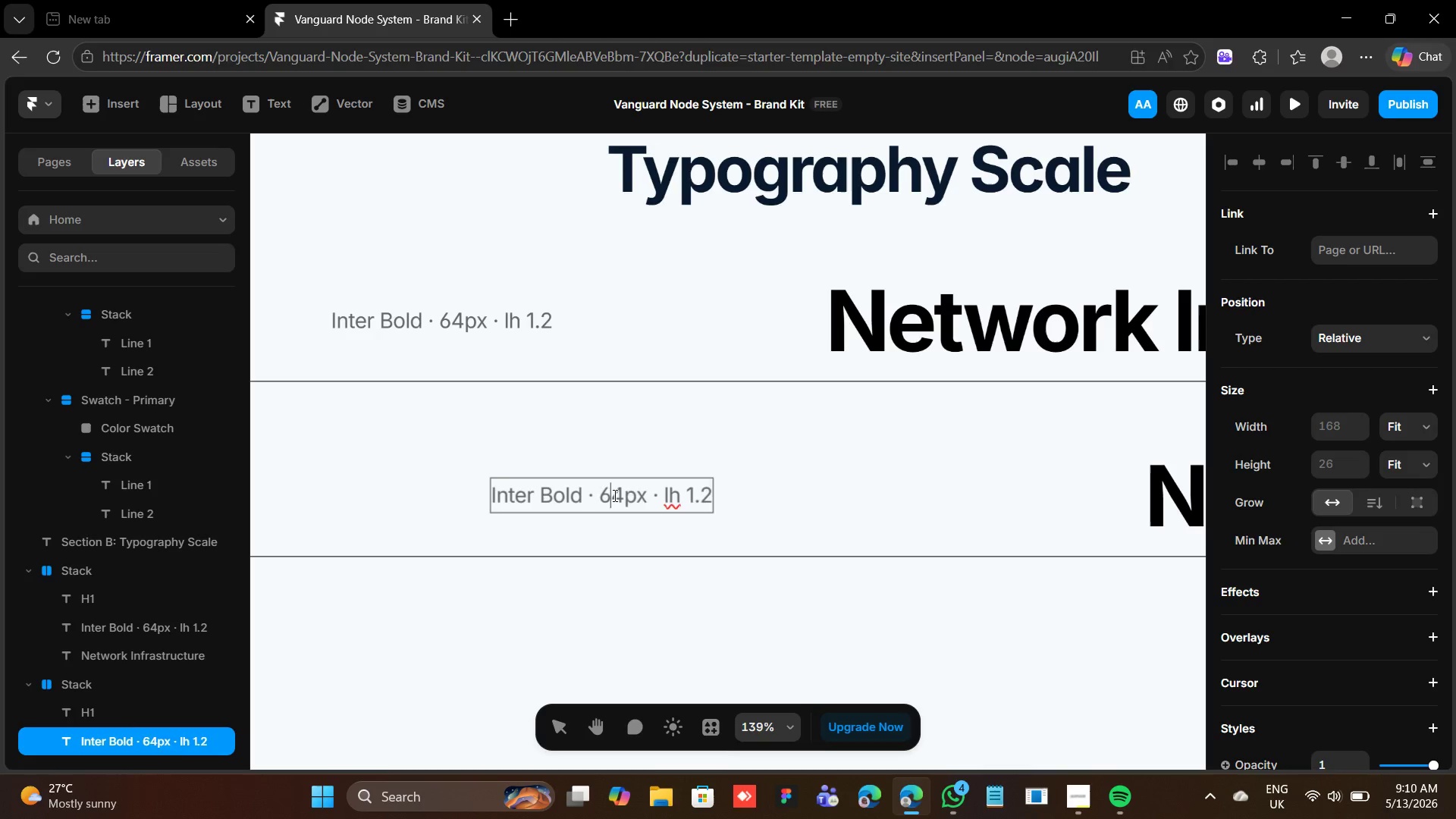 
key(Backspace)
 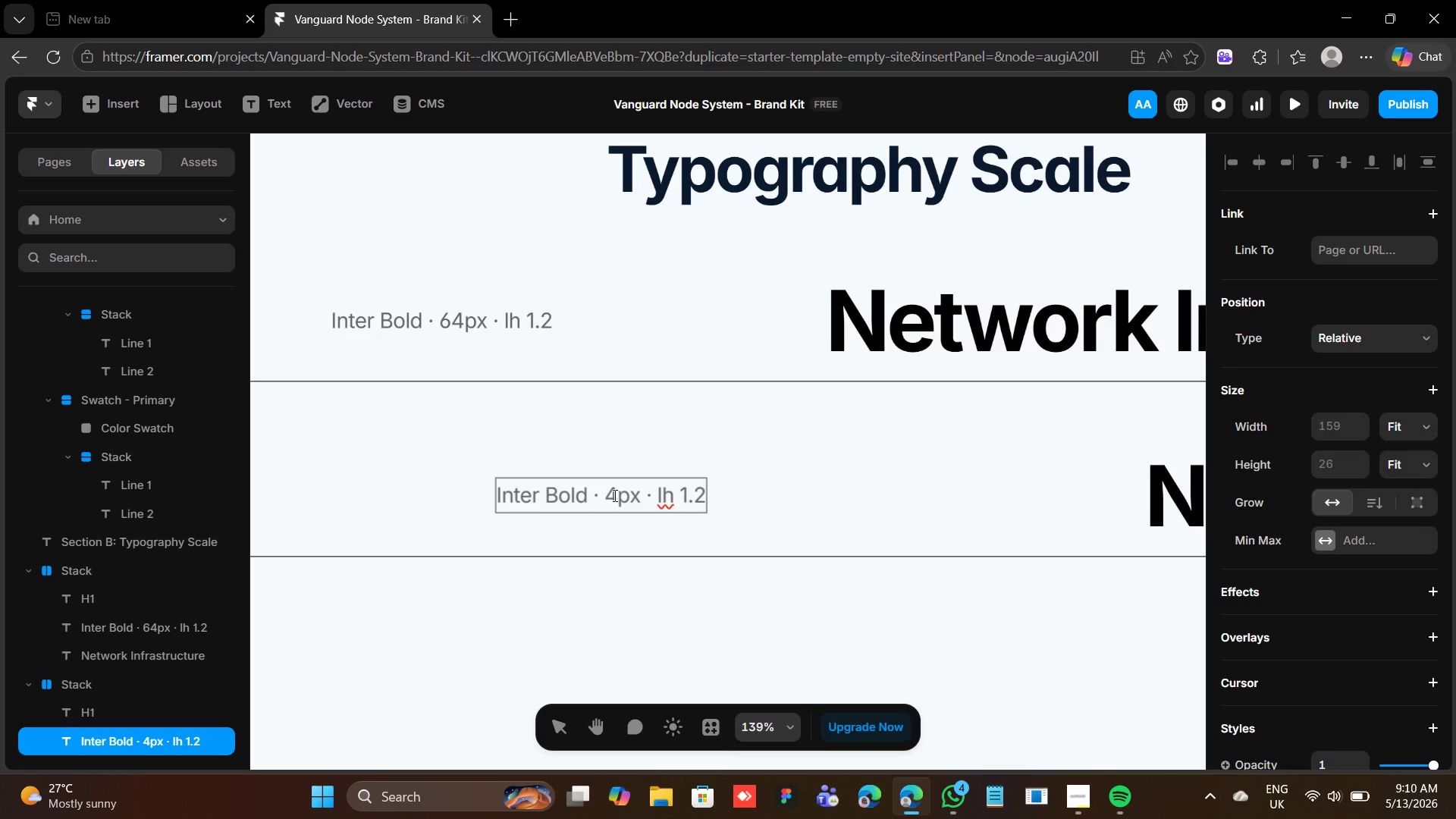 
key(ArrowRight)
 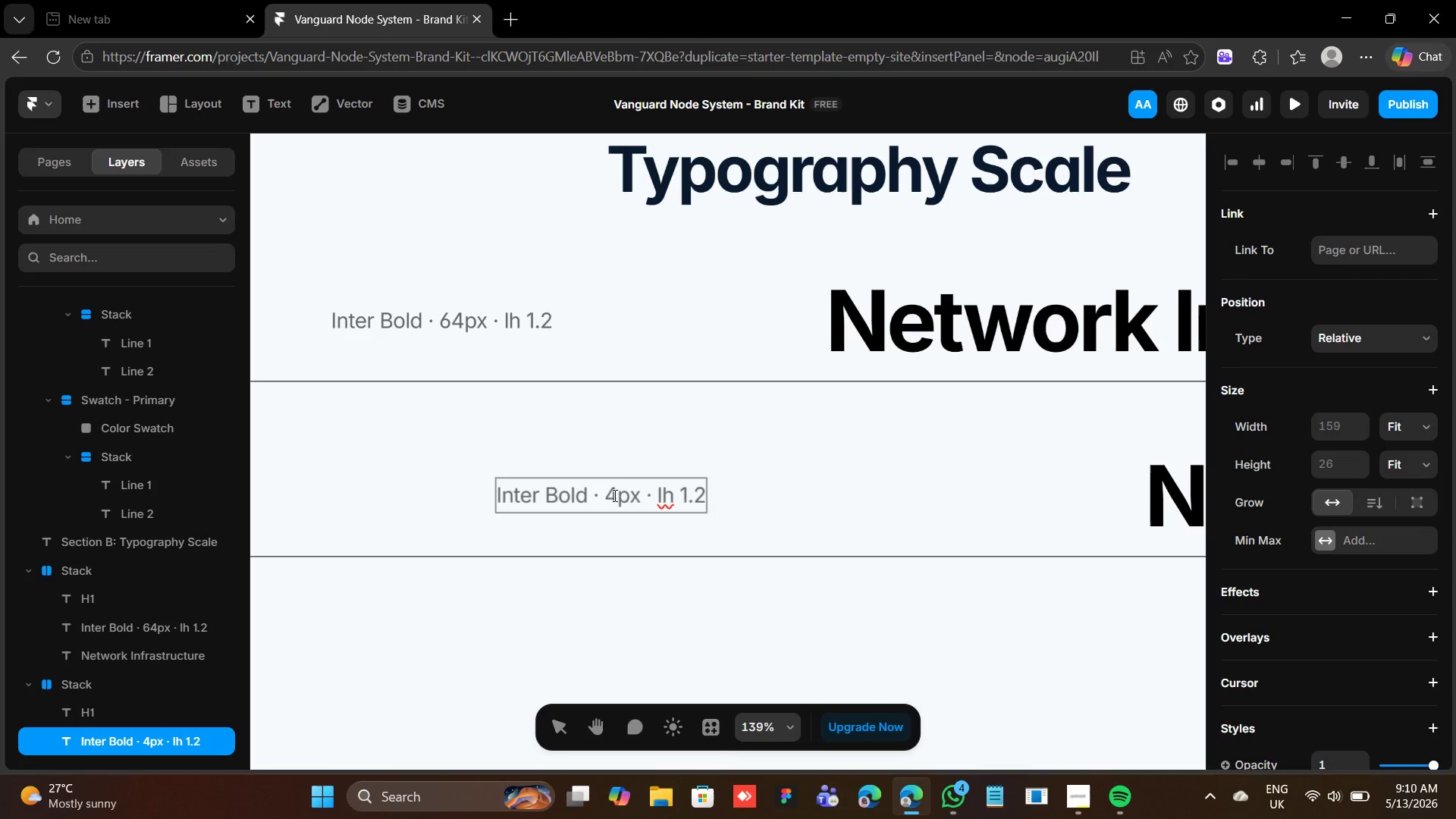 
key(8)
 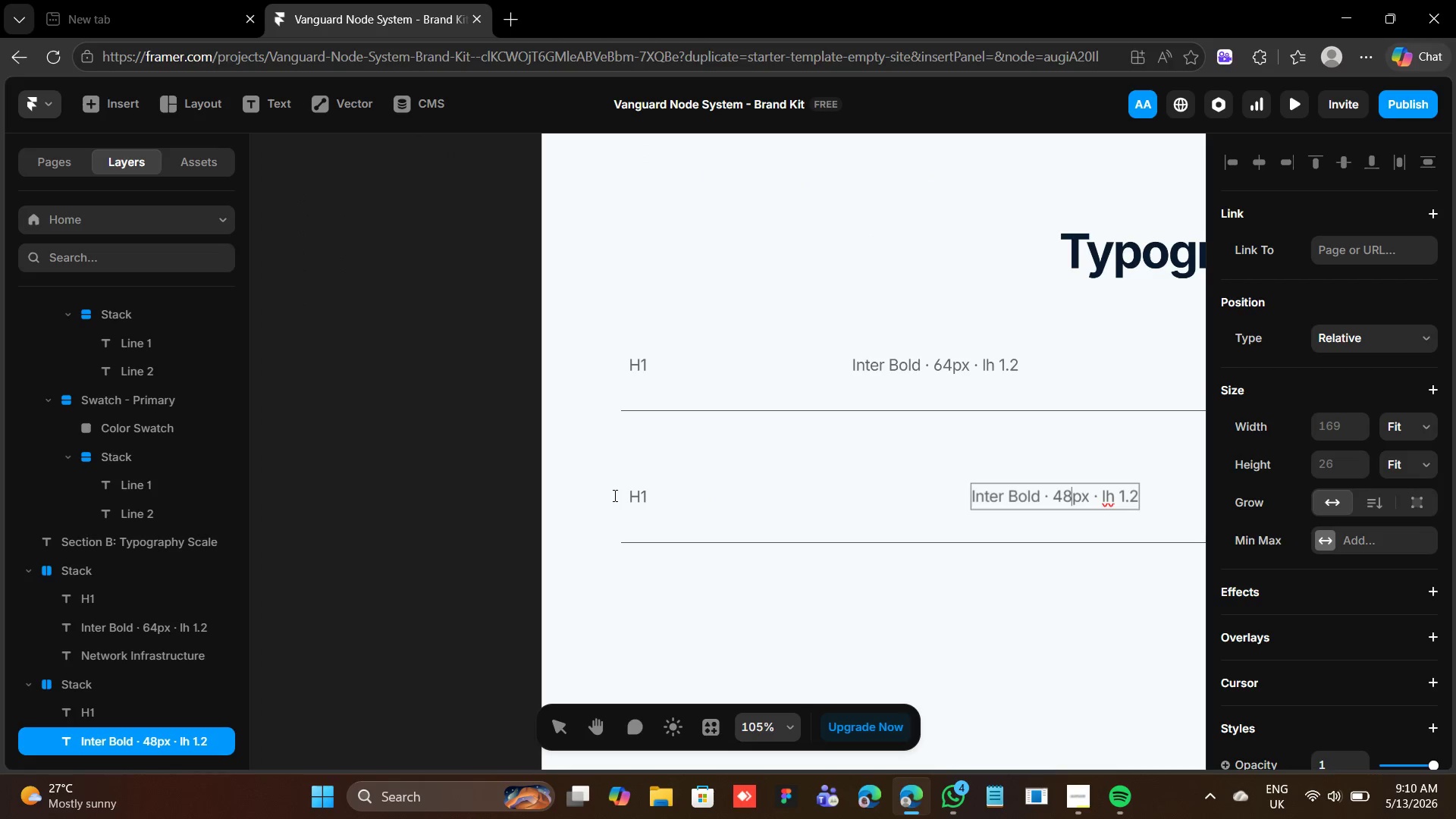 
wait(7.39)
 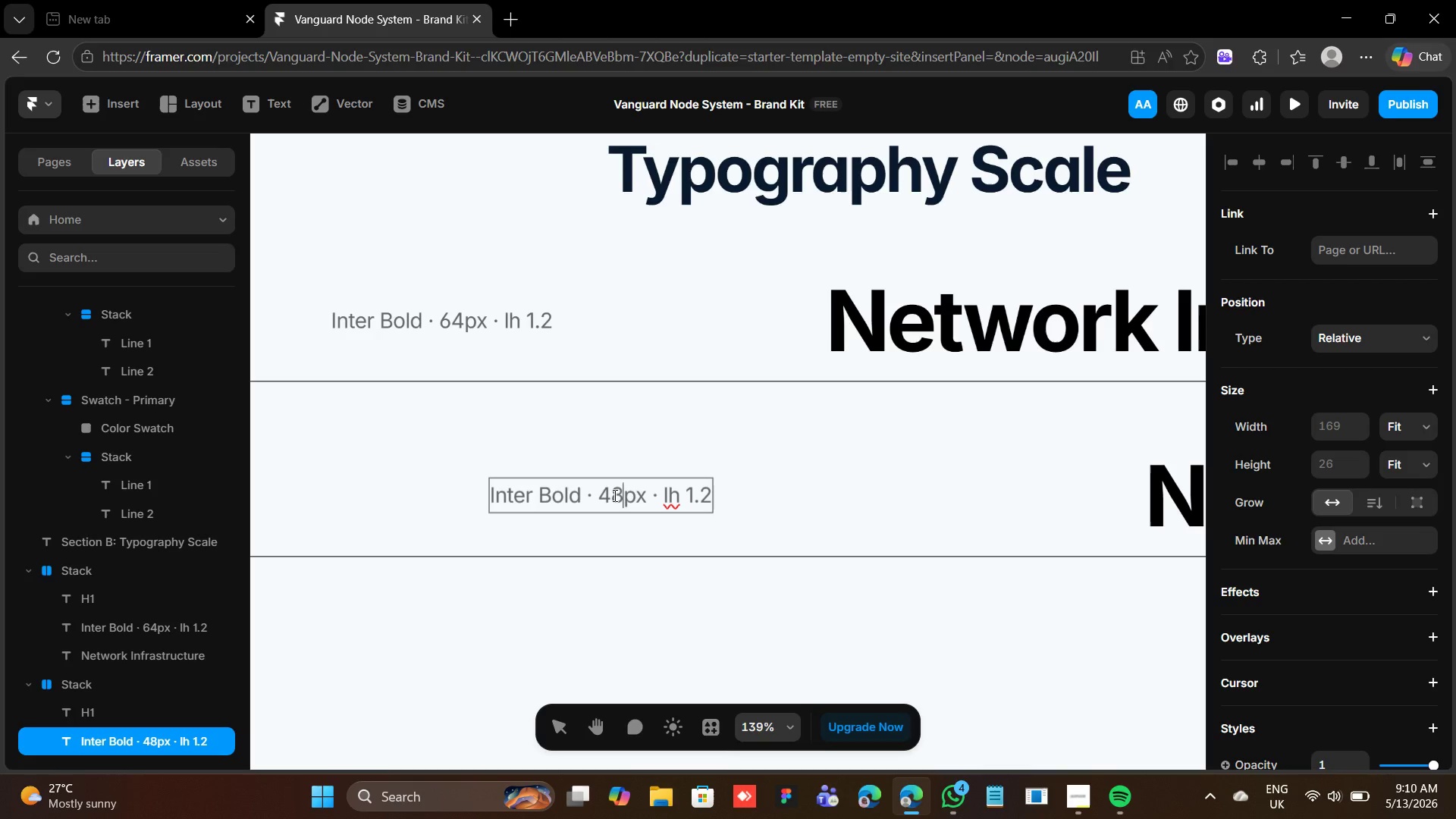 
triple_click([640, 499])
 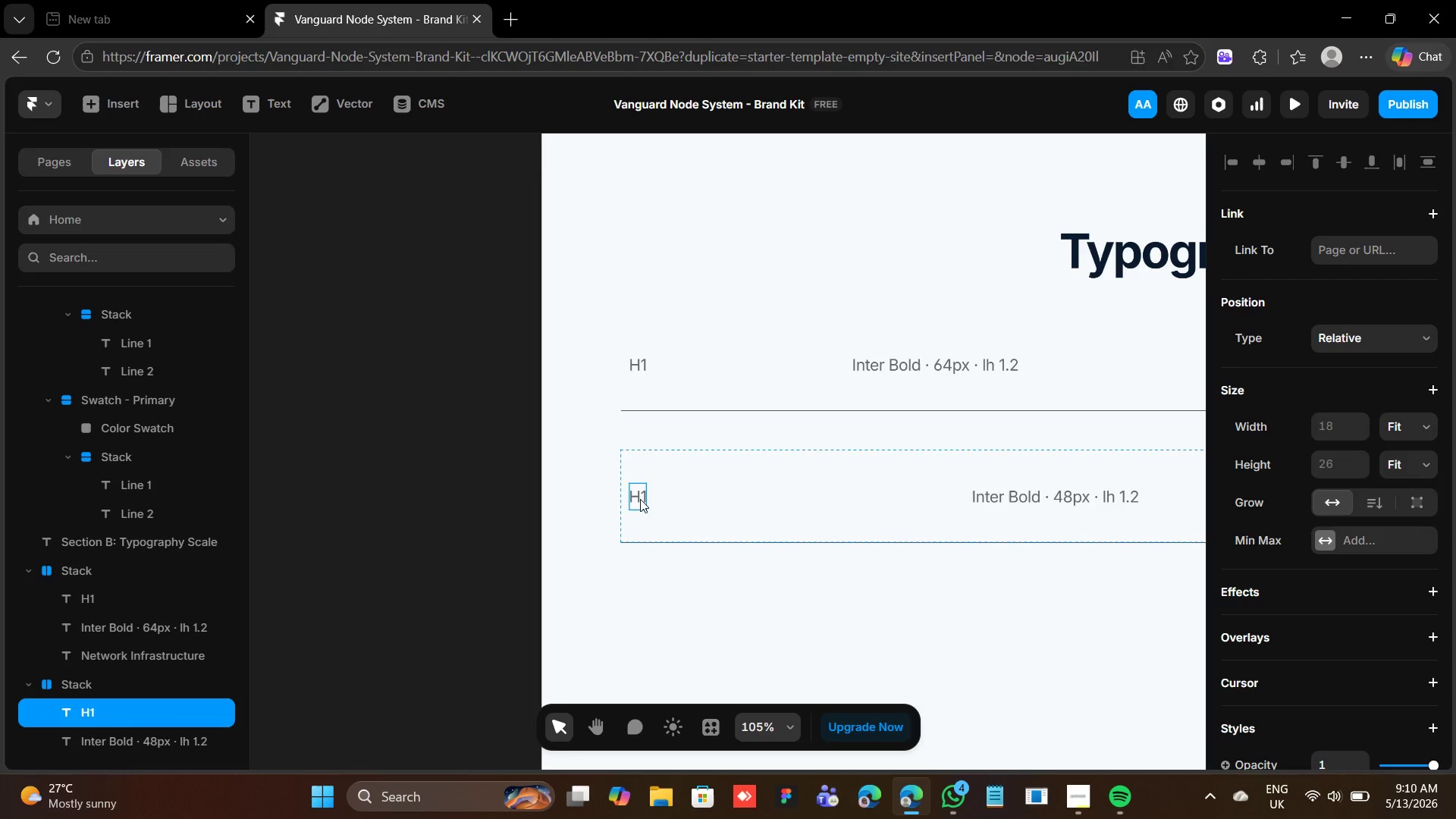 
triple_click([640, 499])
 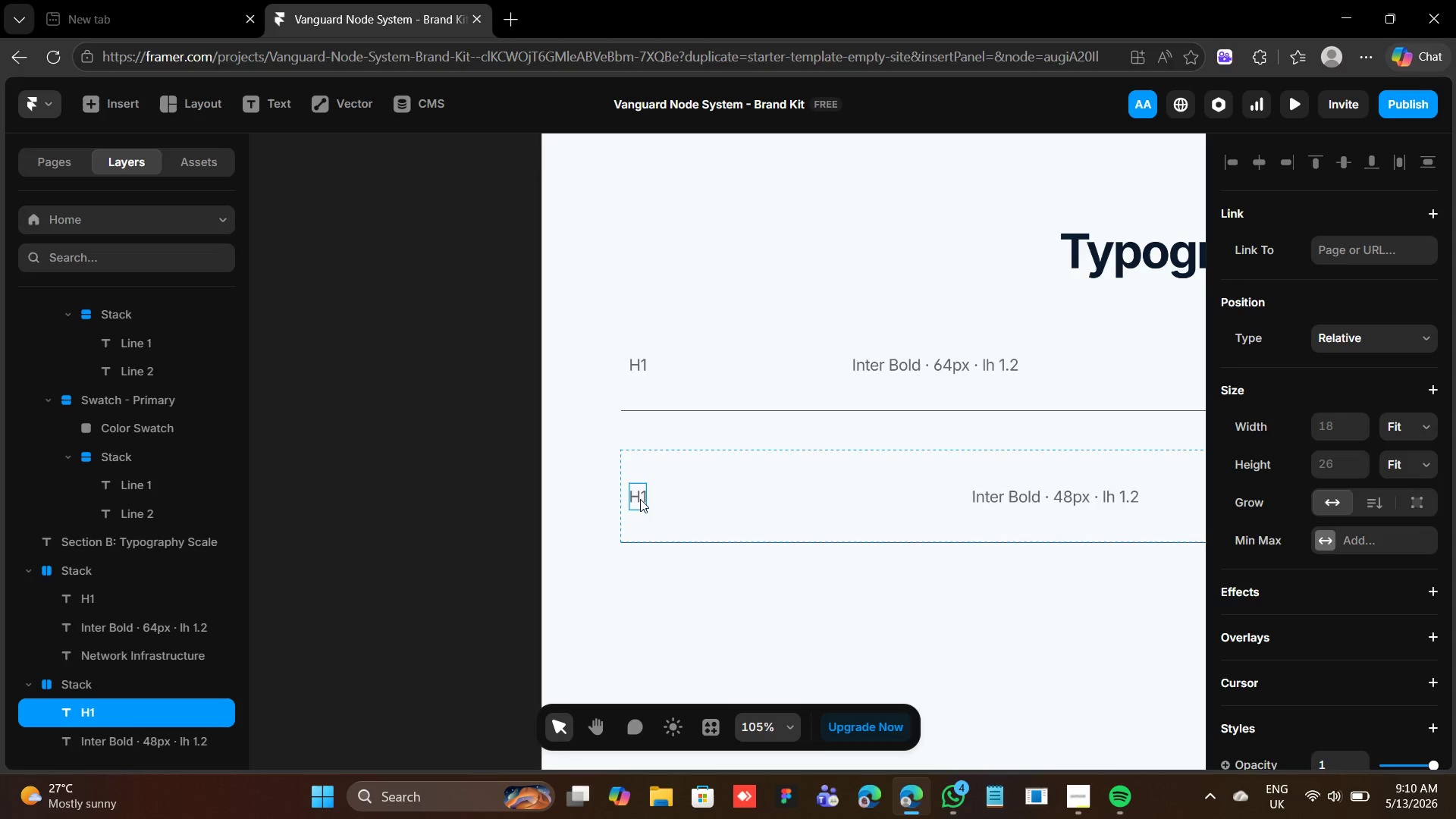 
triple_click([640, 499])
 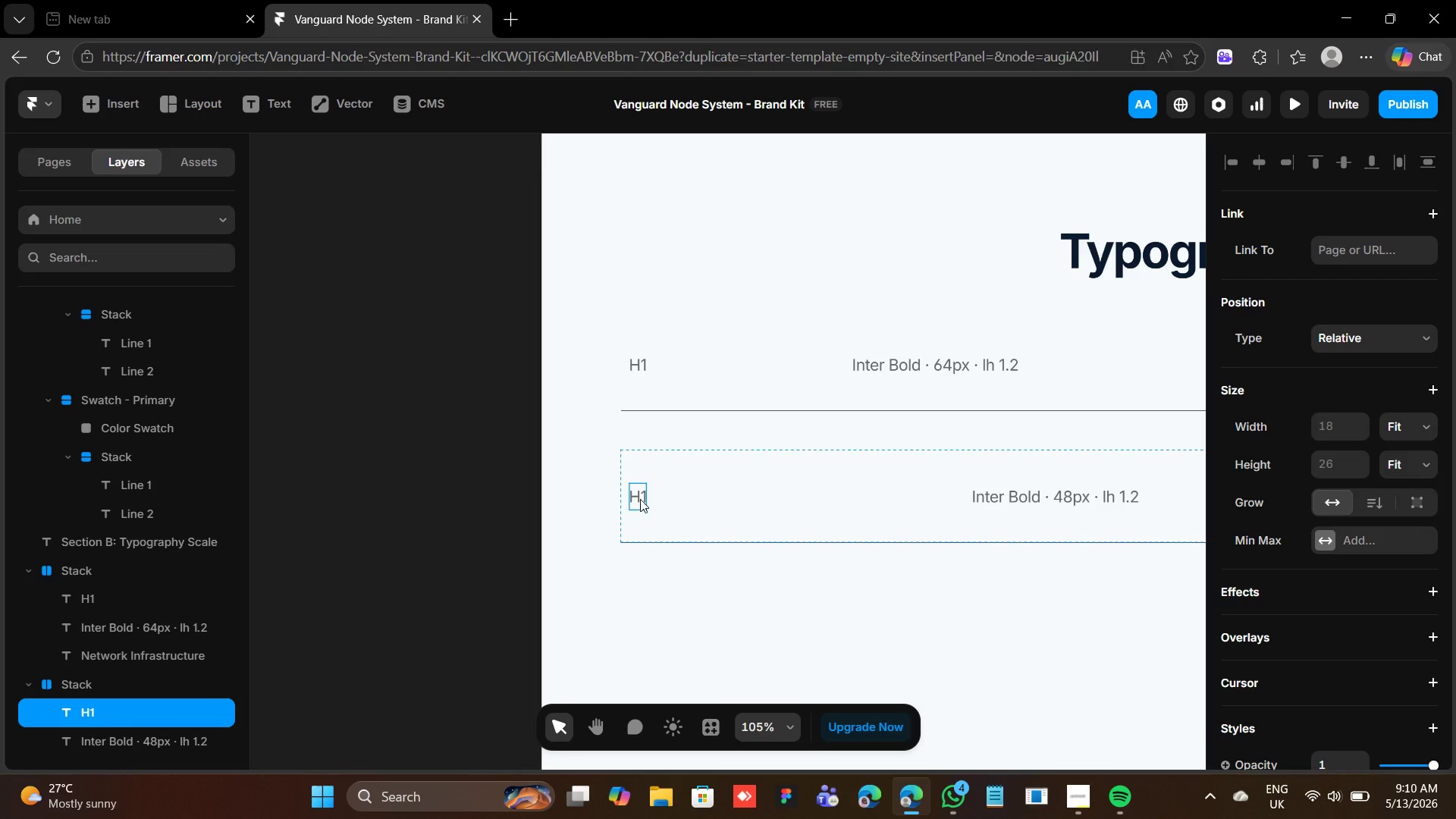 
triple_click([640, 499])
 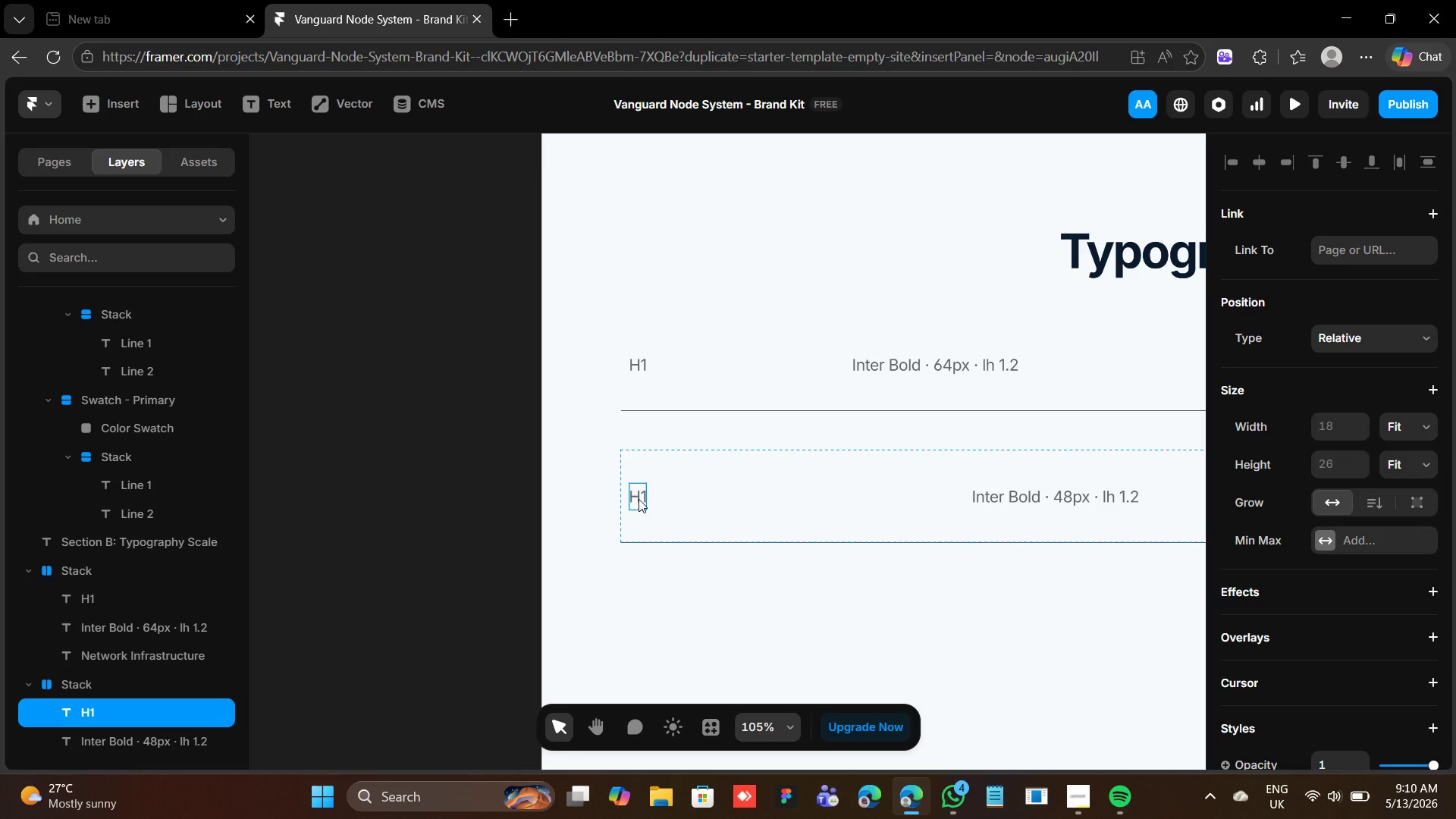 
triple_click([639, 499])
 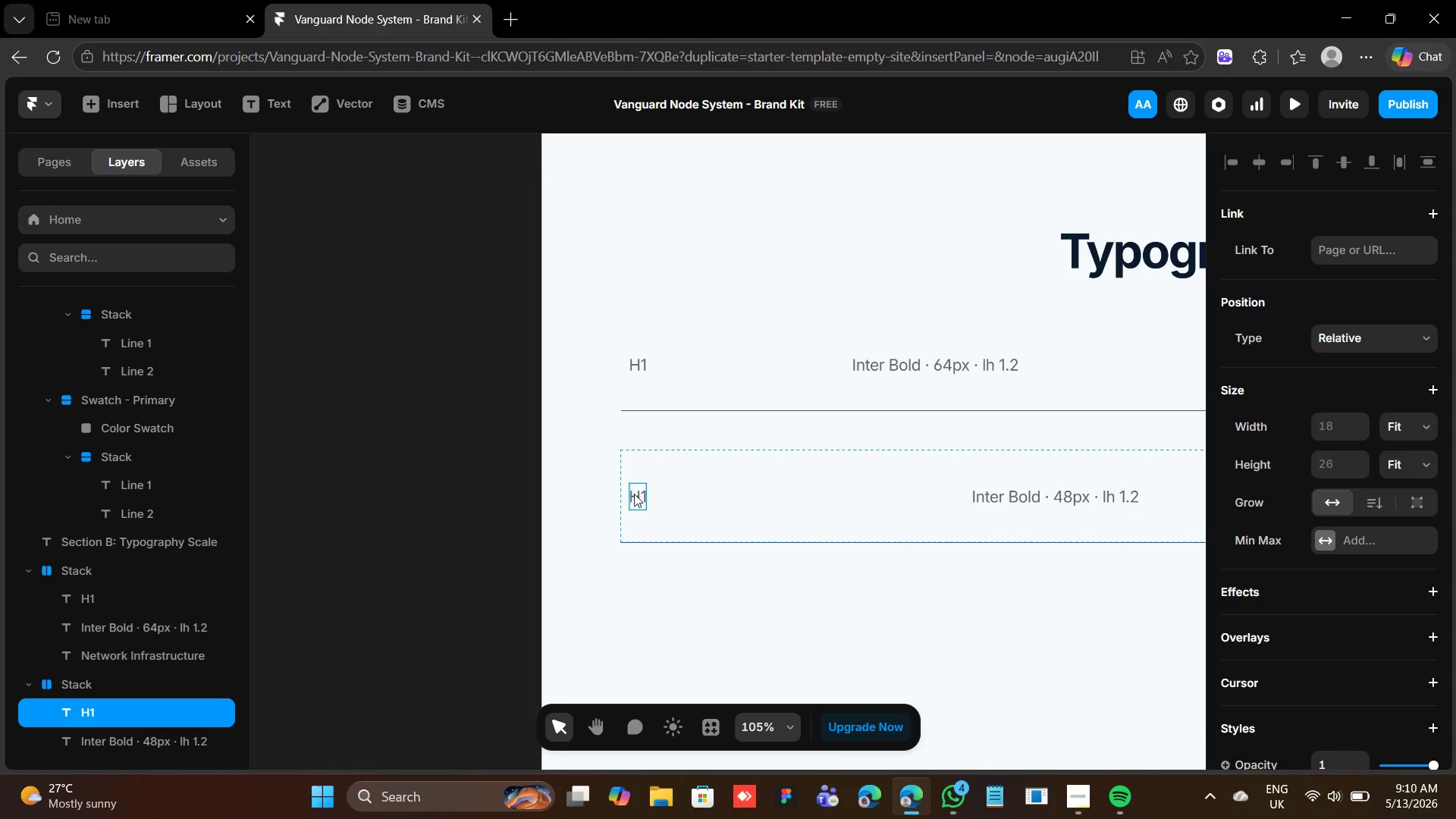 
double_click([636, 494])
 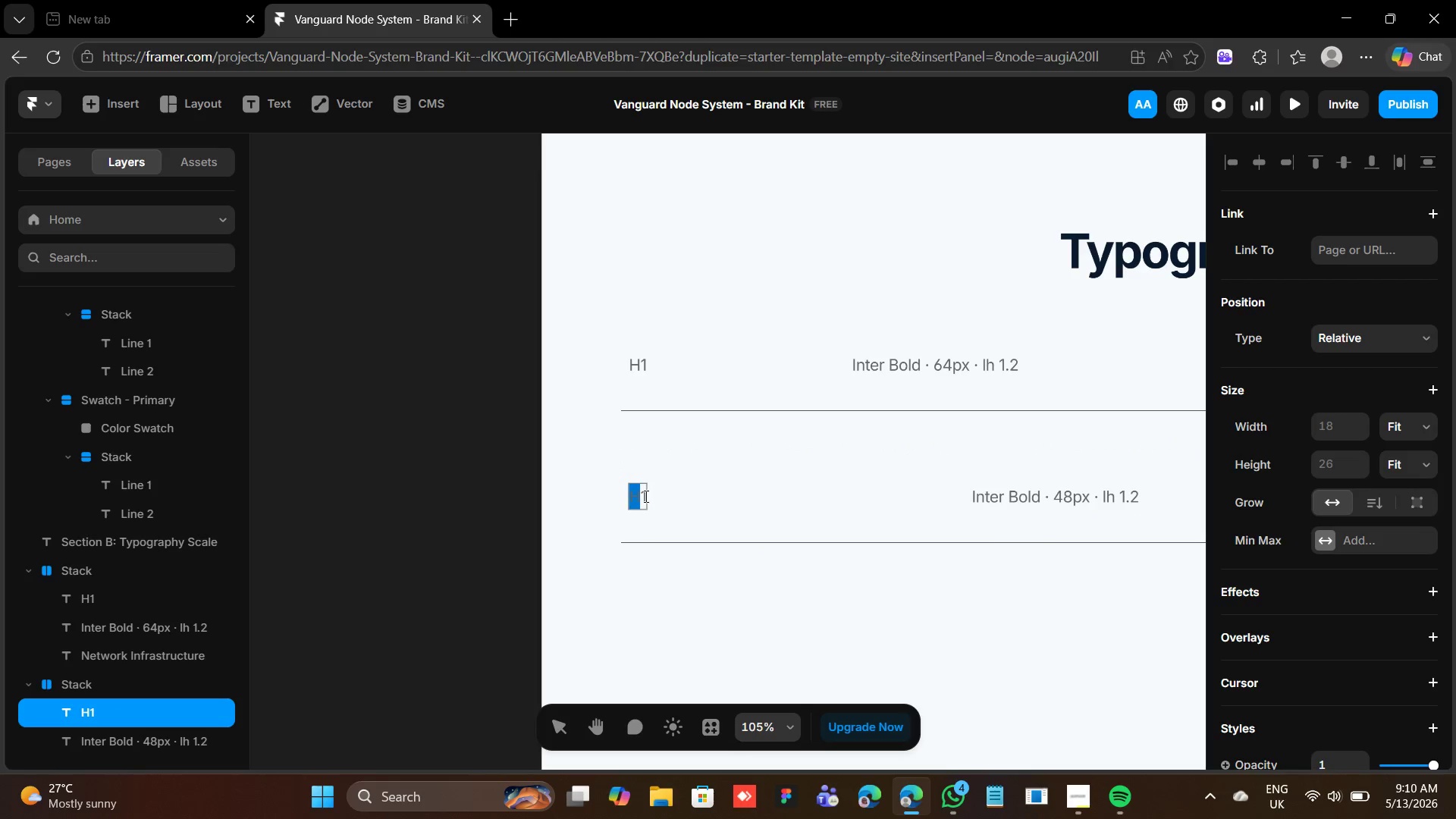 
left_click([645, 494])
 